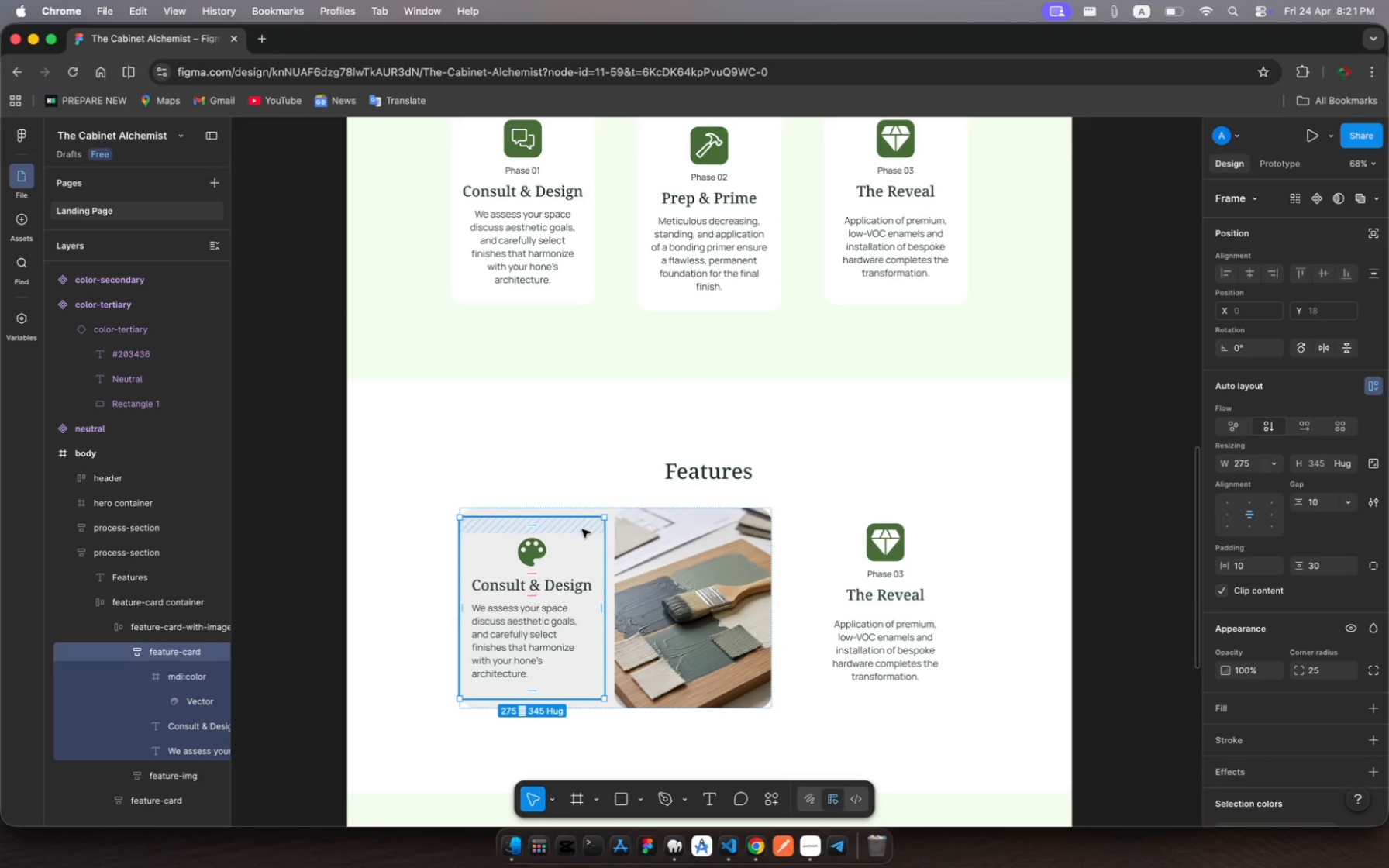 
left_click([1315, 672])
 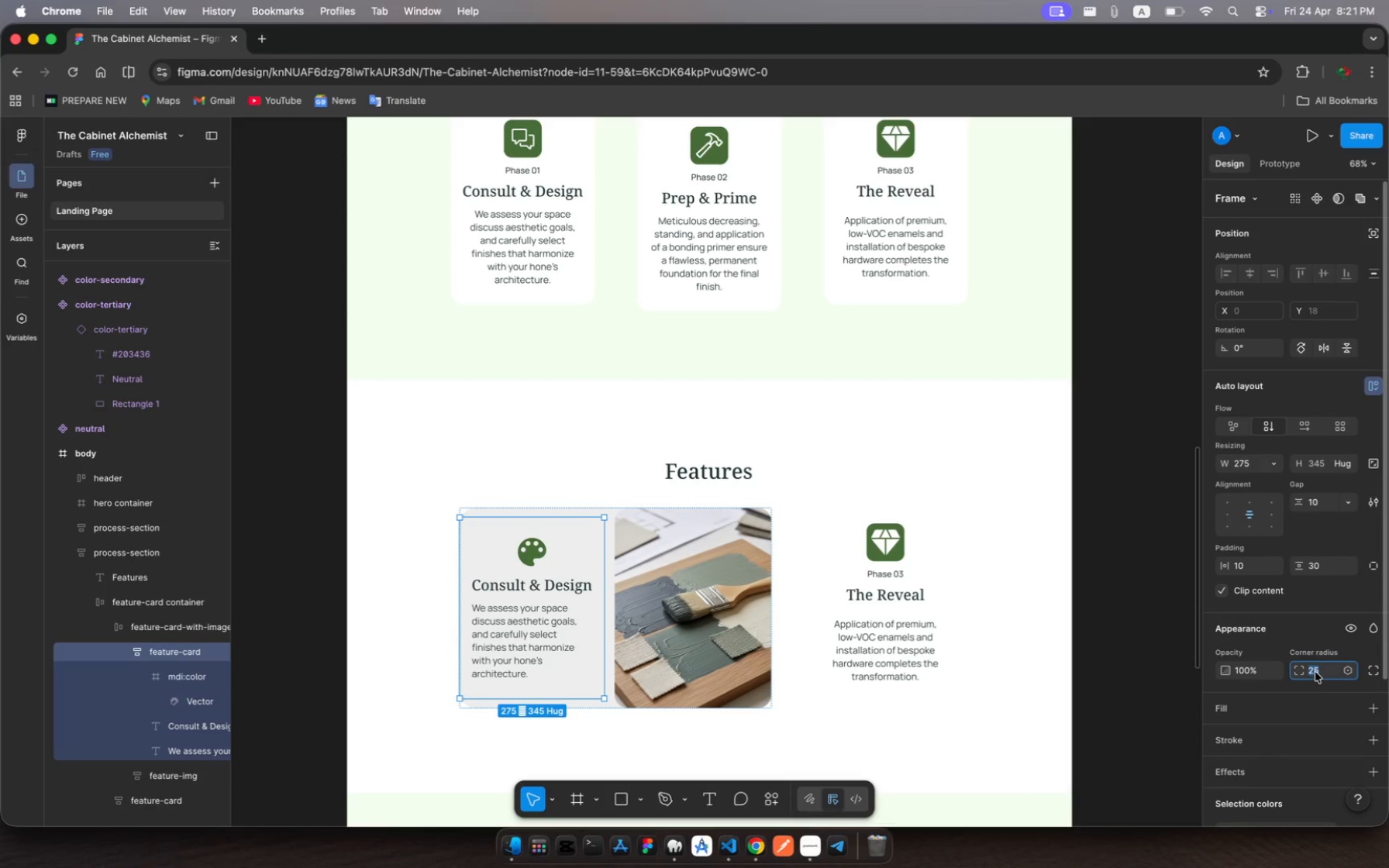 
type(30)
 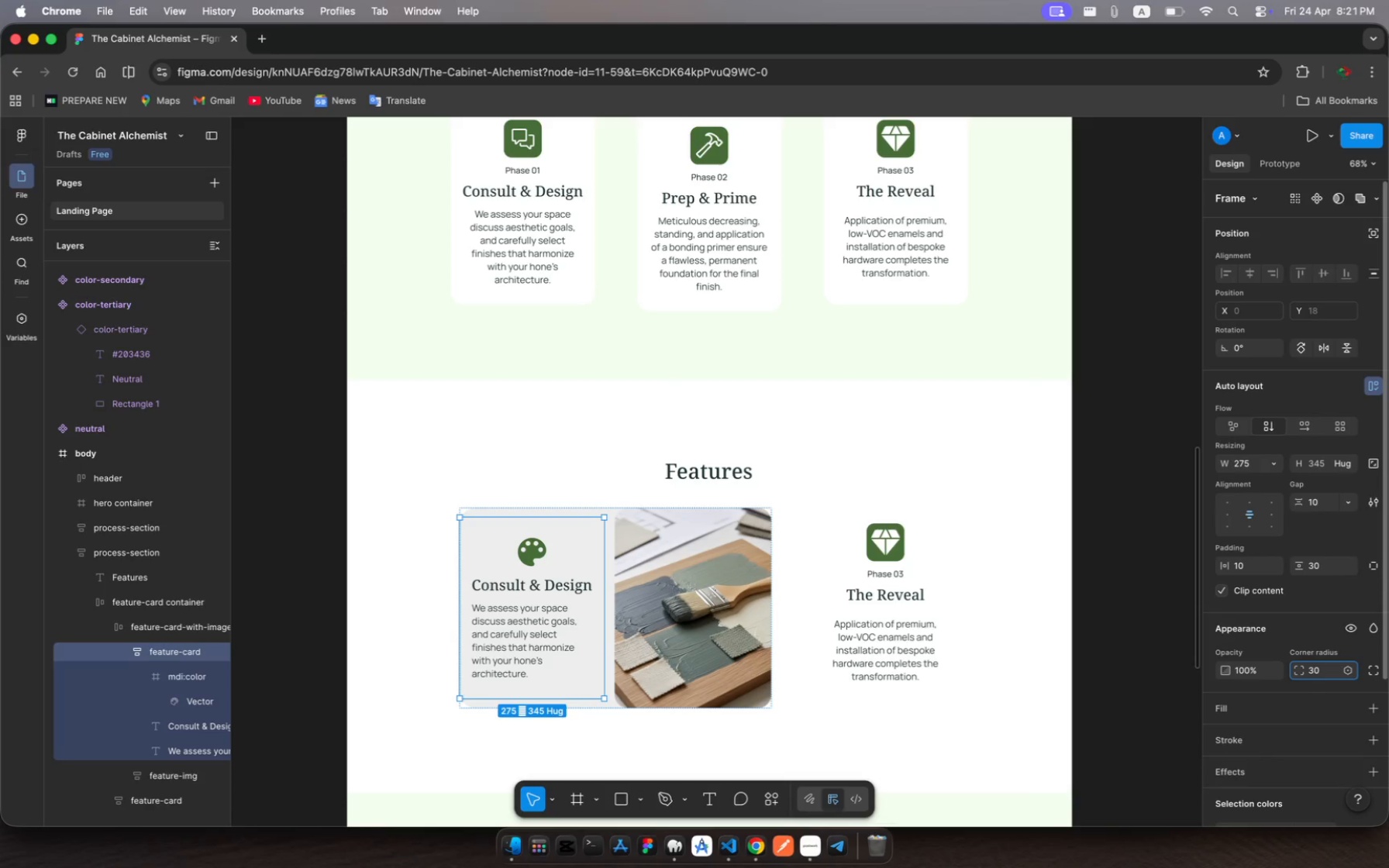 
key(Enter)
 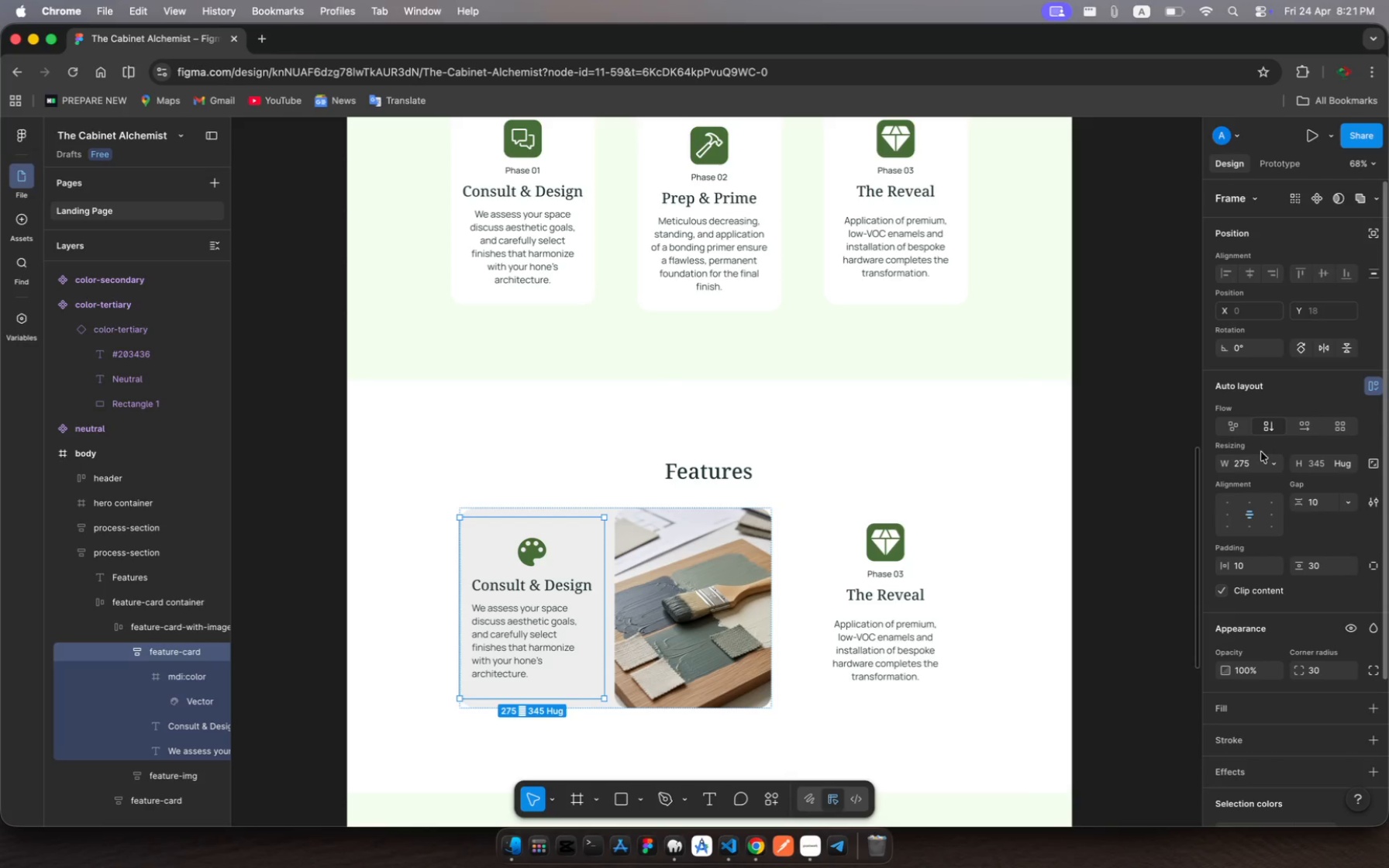 
wait(5.51)
 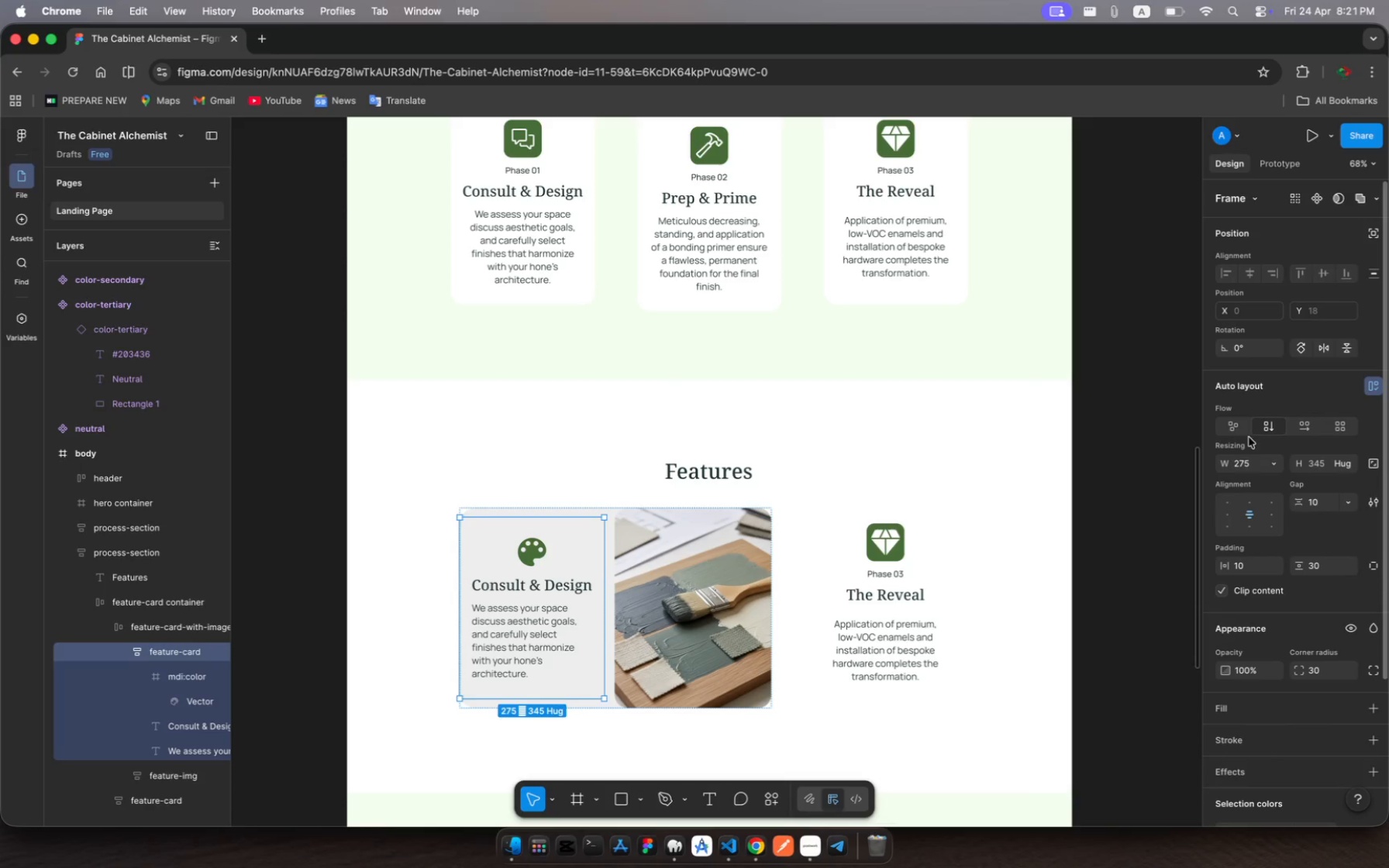 
left_click([1232, 514])
 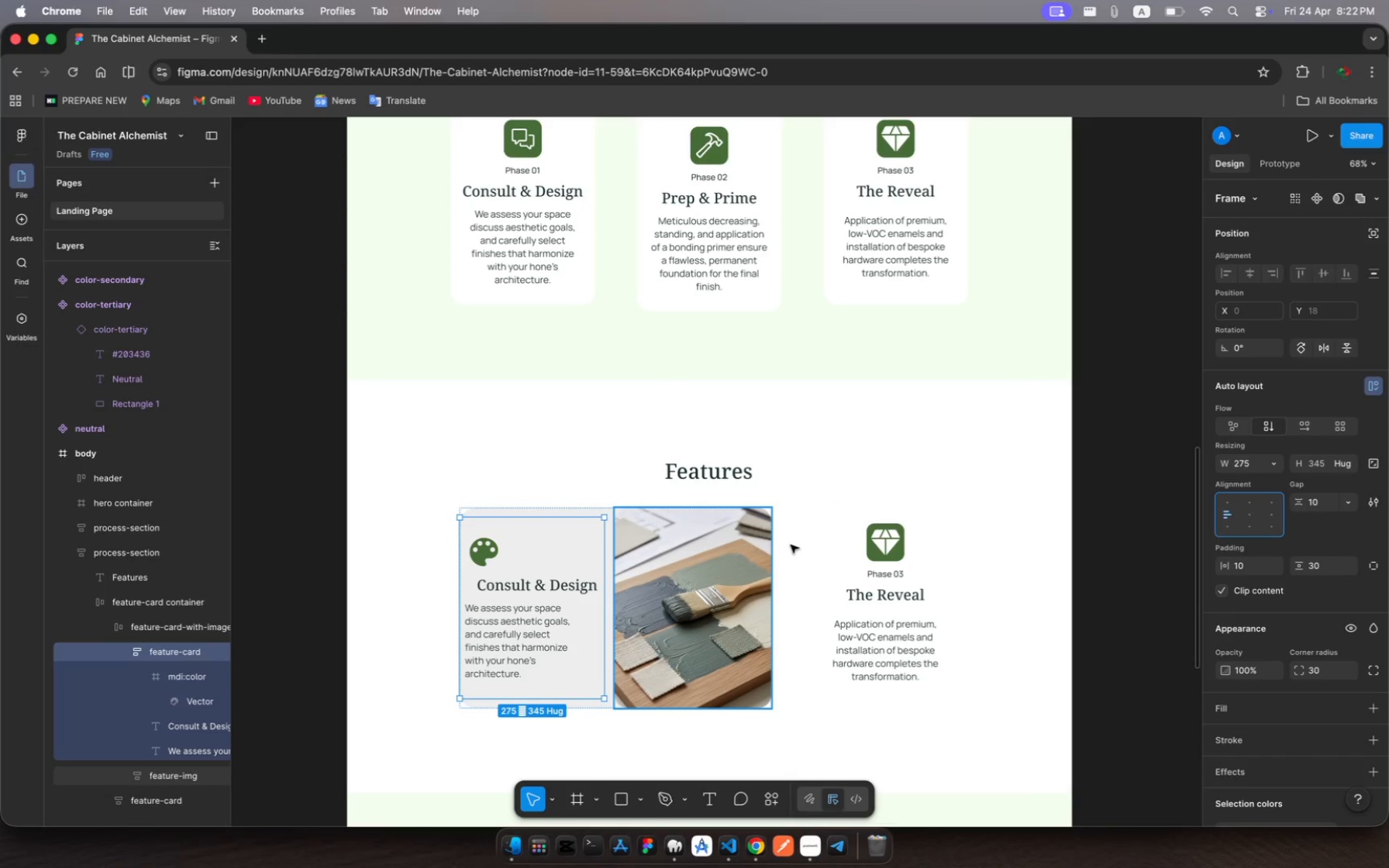 
wait(11.75)
 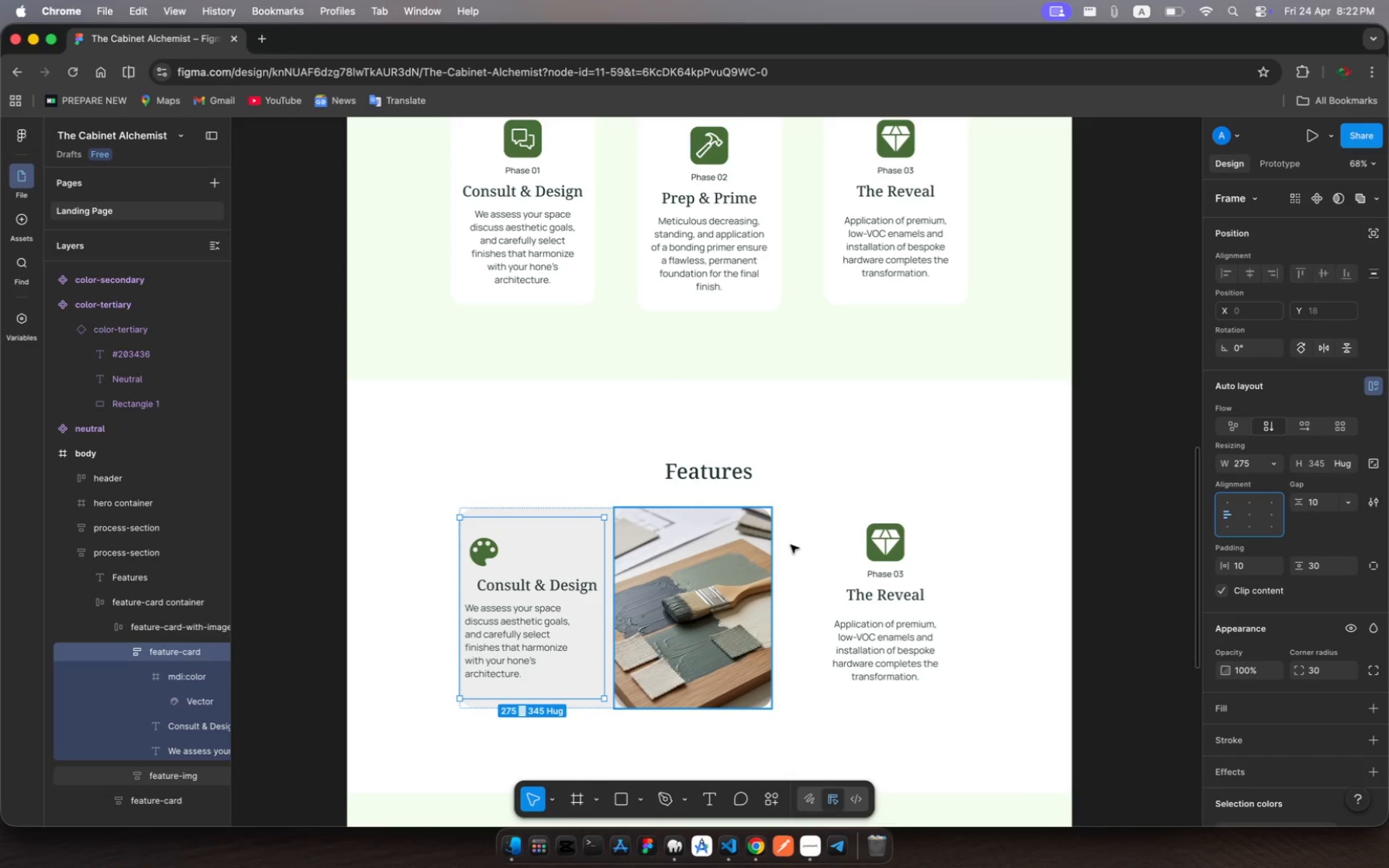 
left_click_drag(start_coordinate=[464, 588], to_coordinate=[472, 591])
 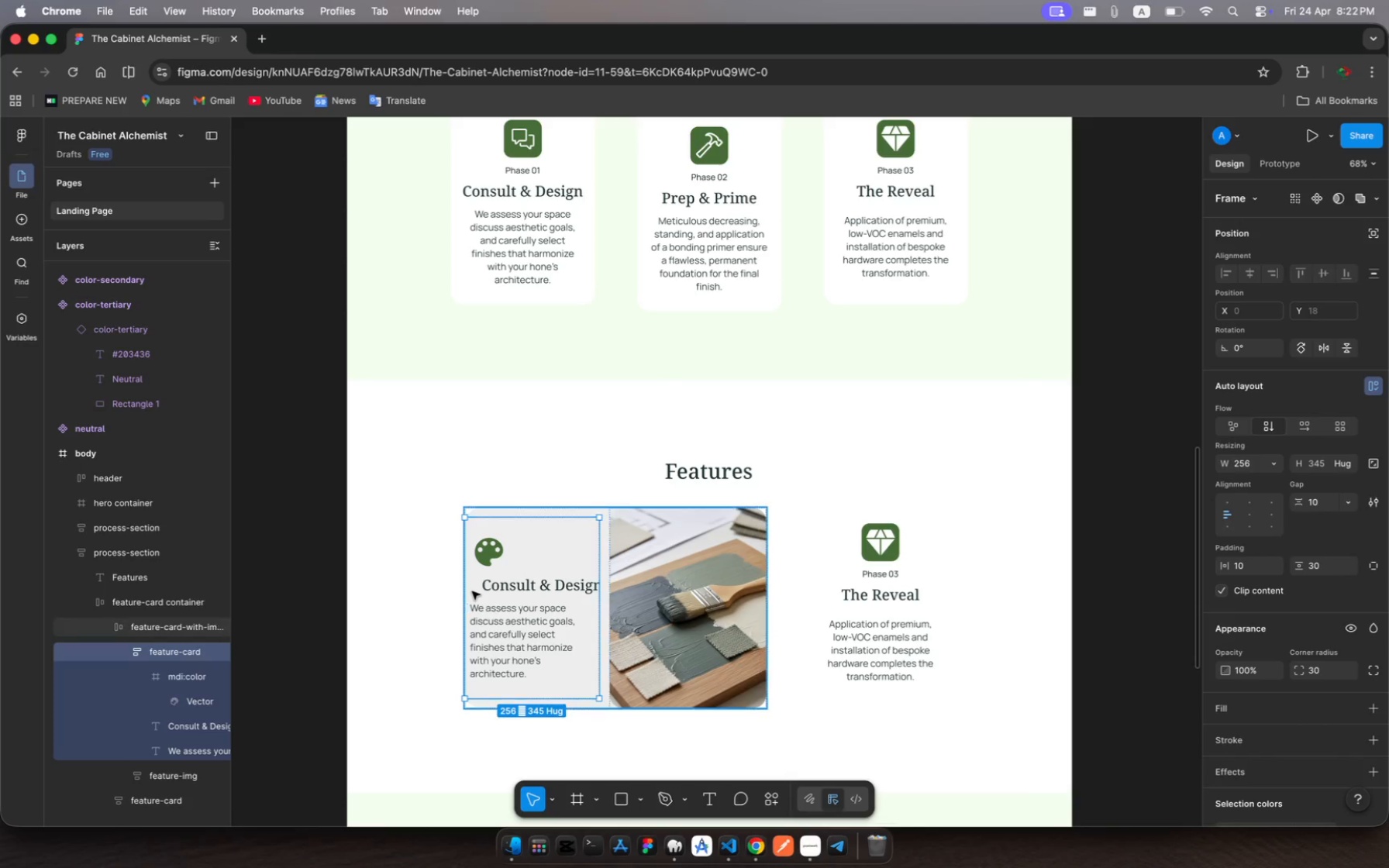 
key(Meta+Z)
 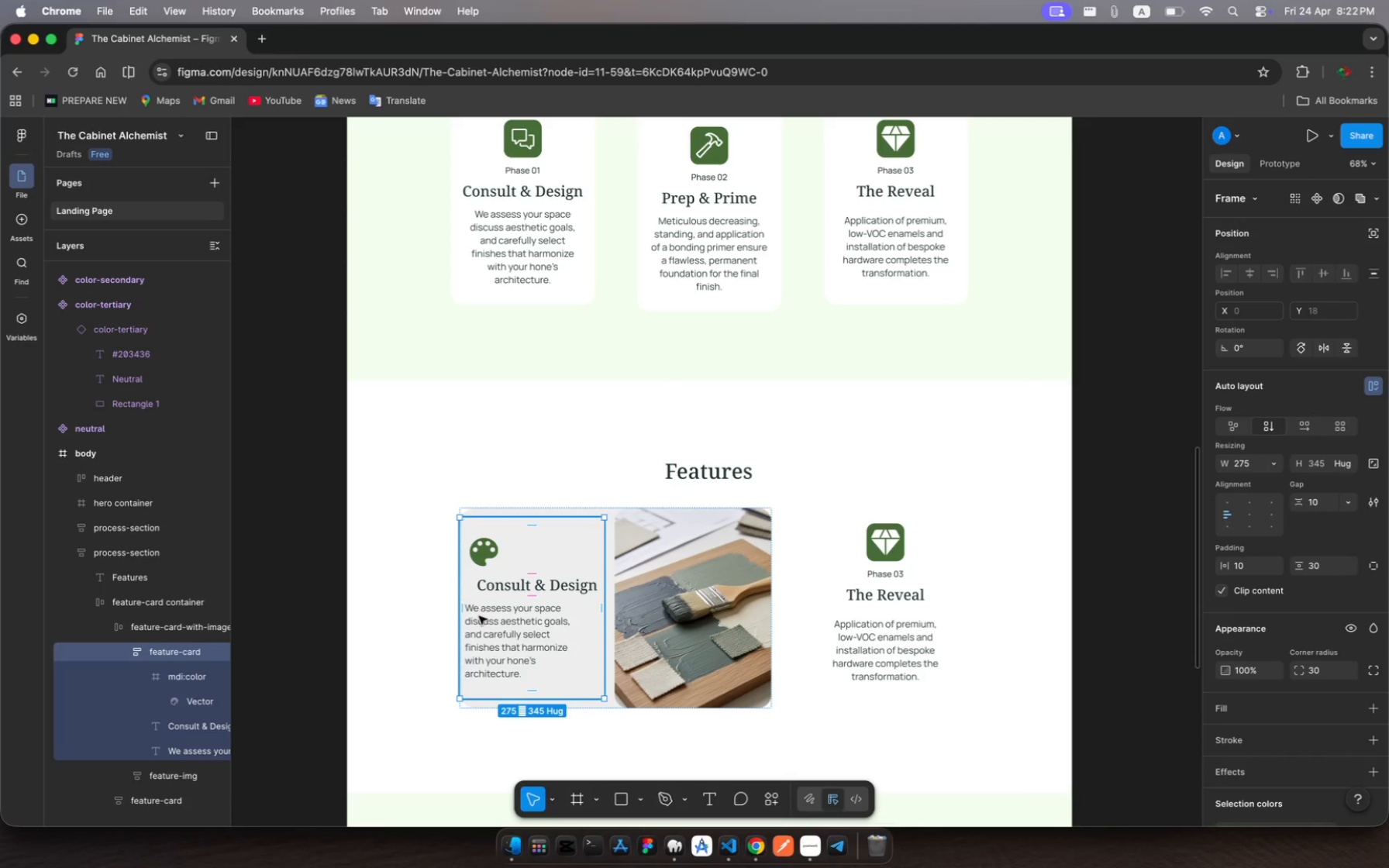 
left_click([488, 635])
 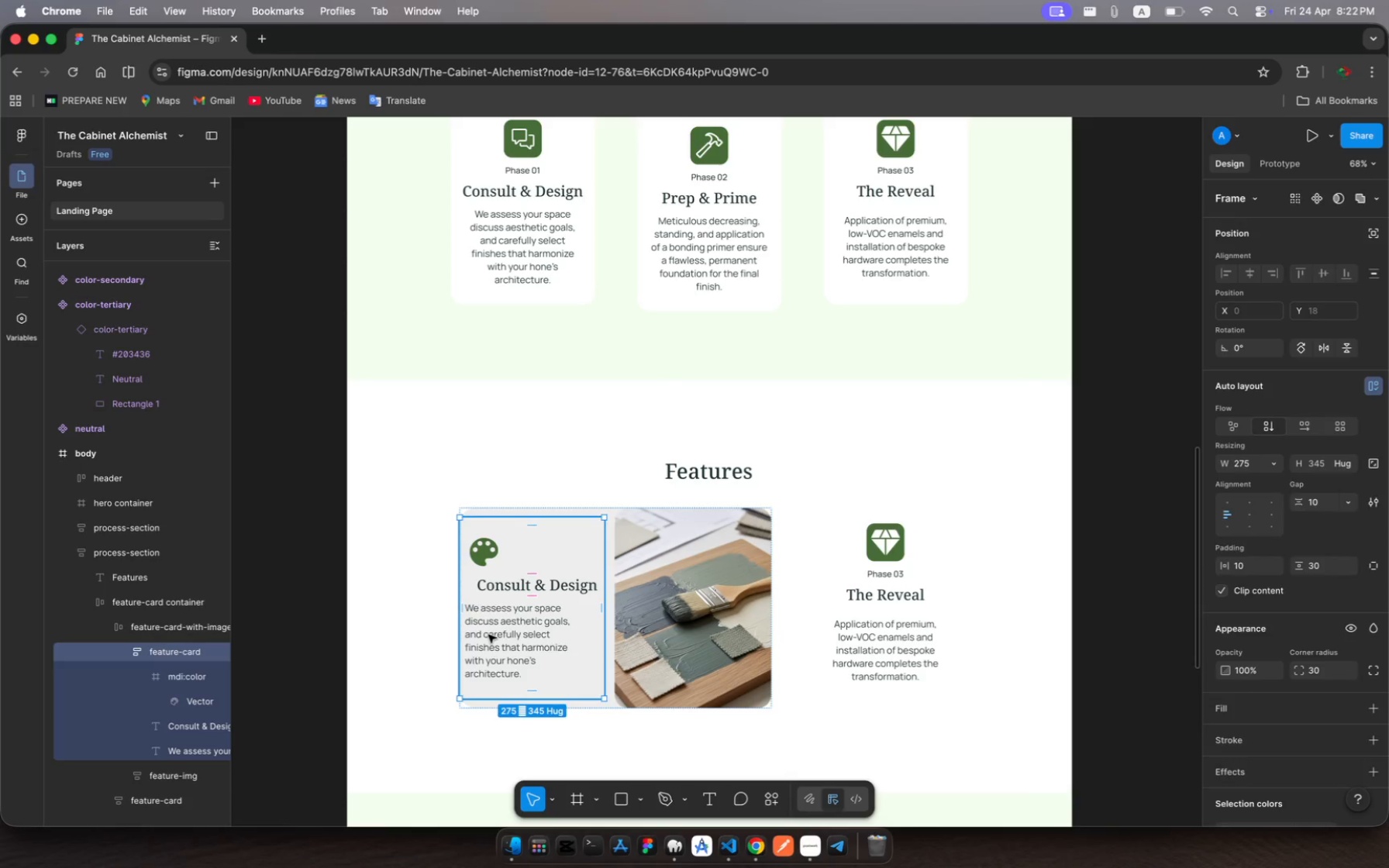 
left_click([488, 635])
 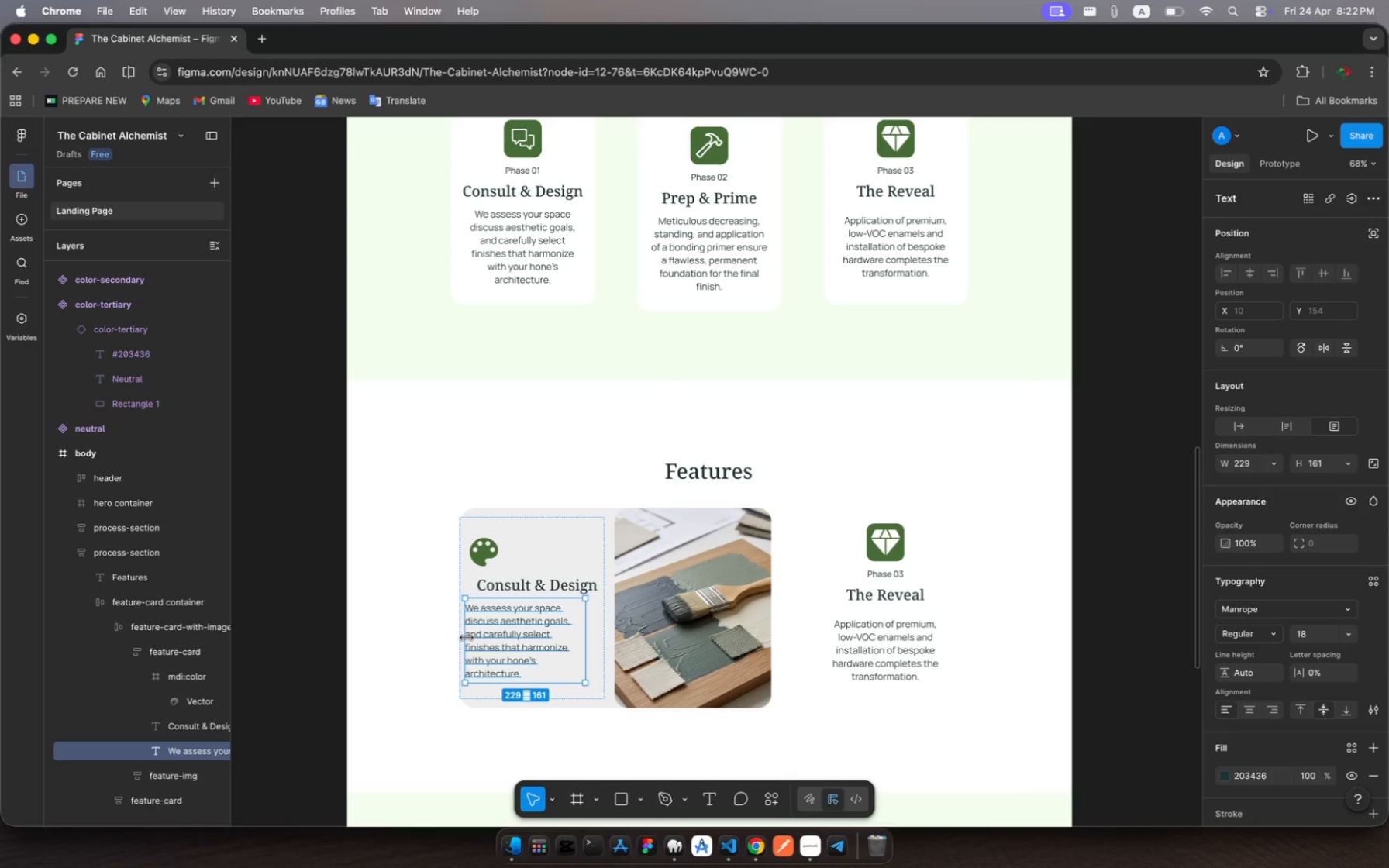 
wait(8.13)
 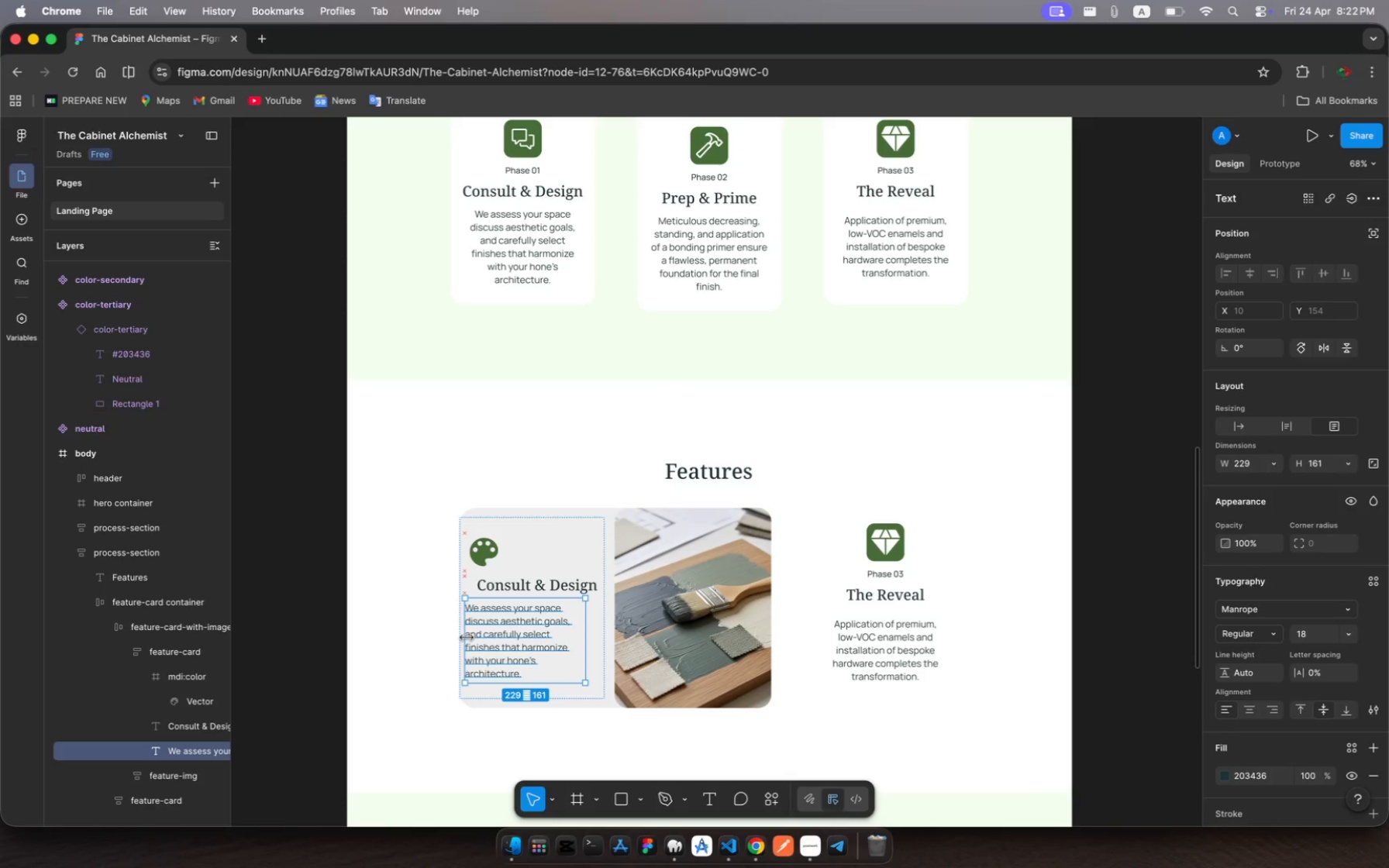 
key(Meta+Z)
 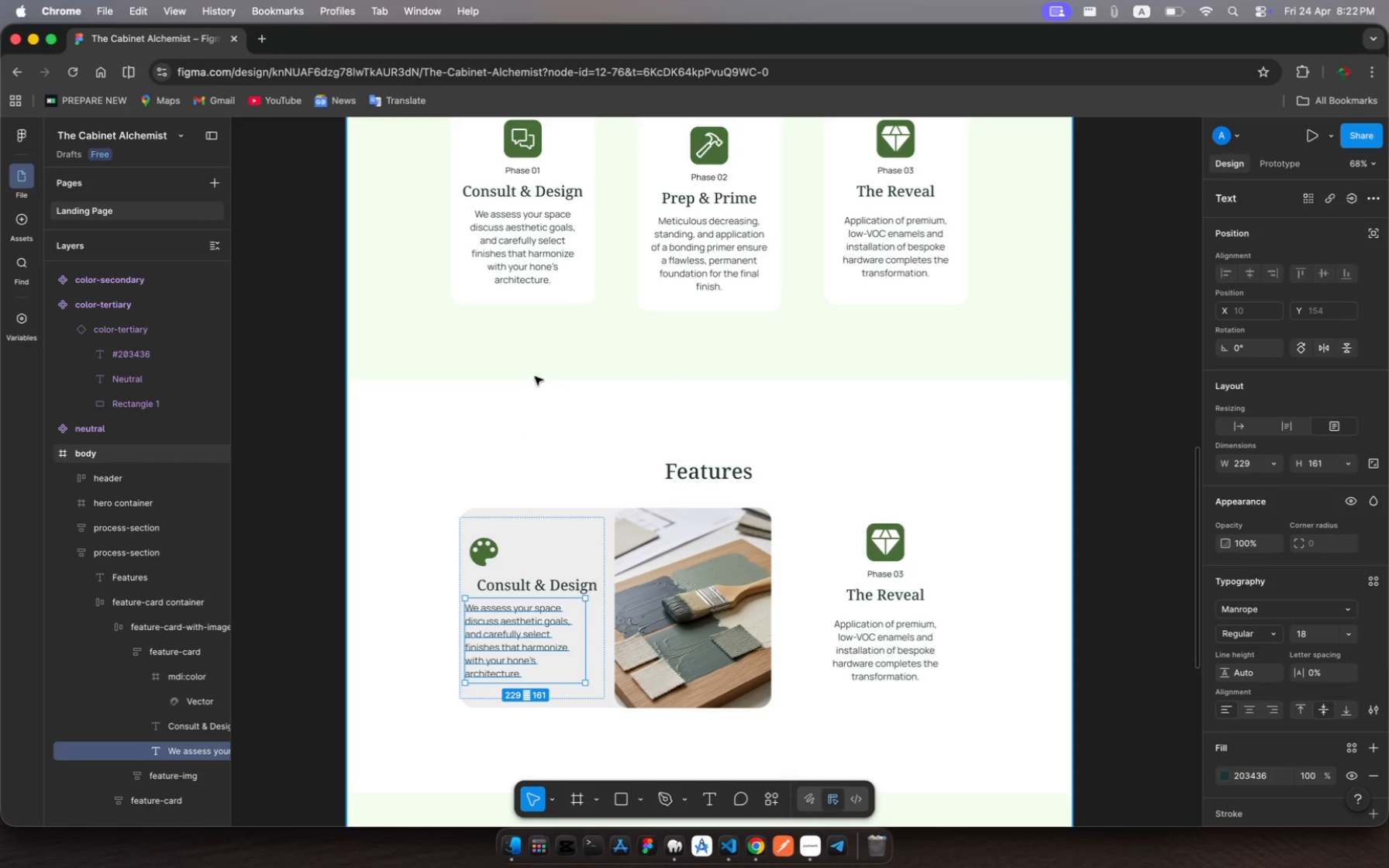 
key(Meta+Z)
 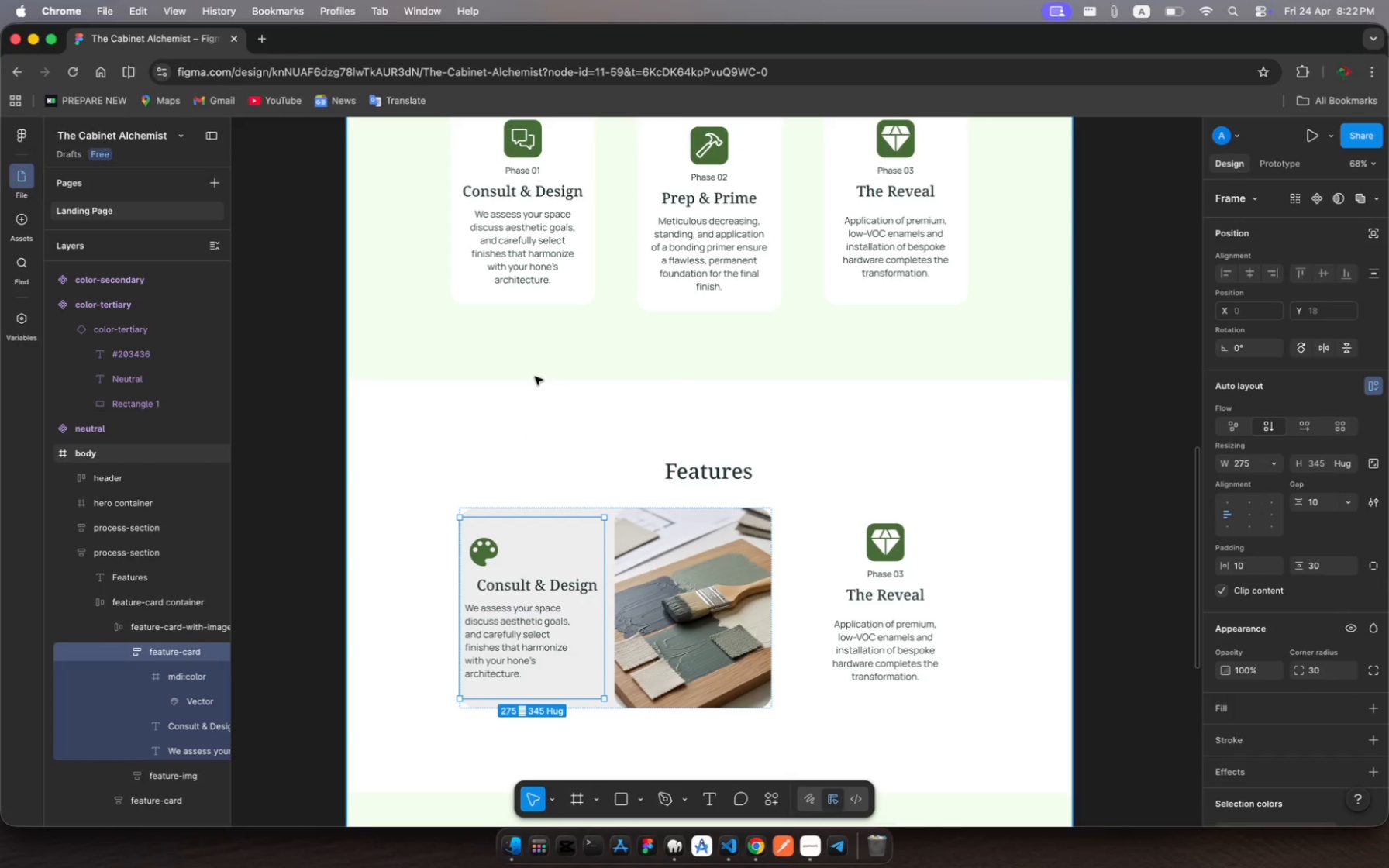 
key(Meta+Z)
 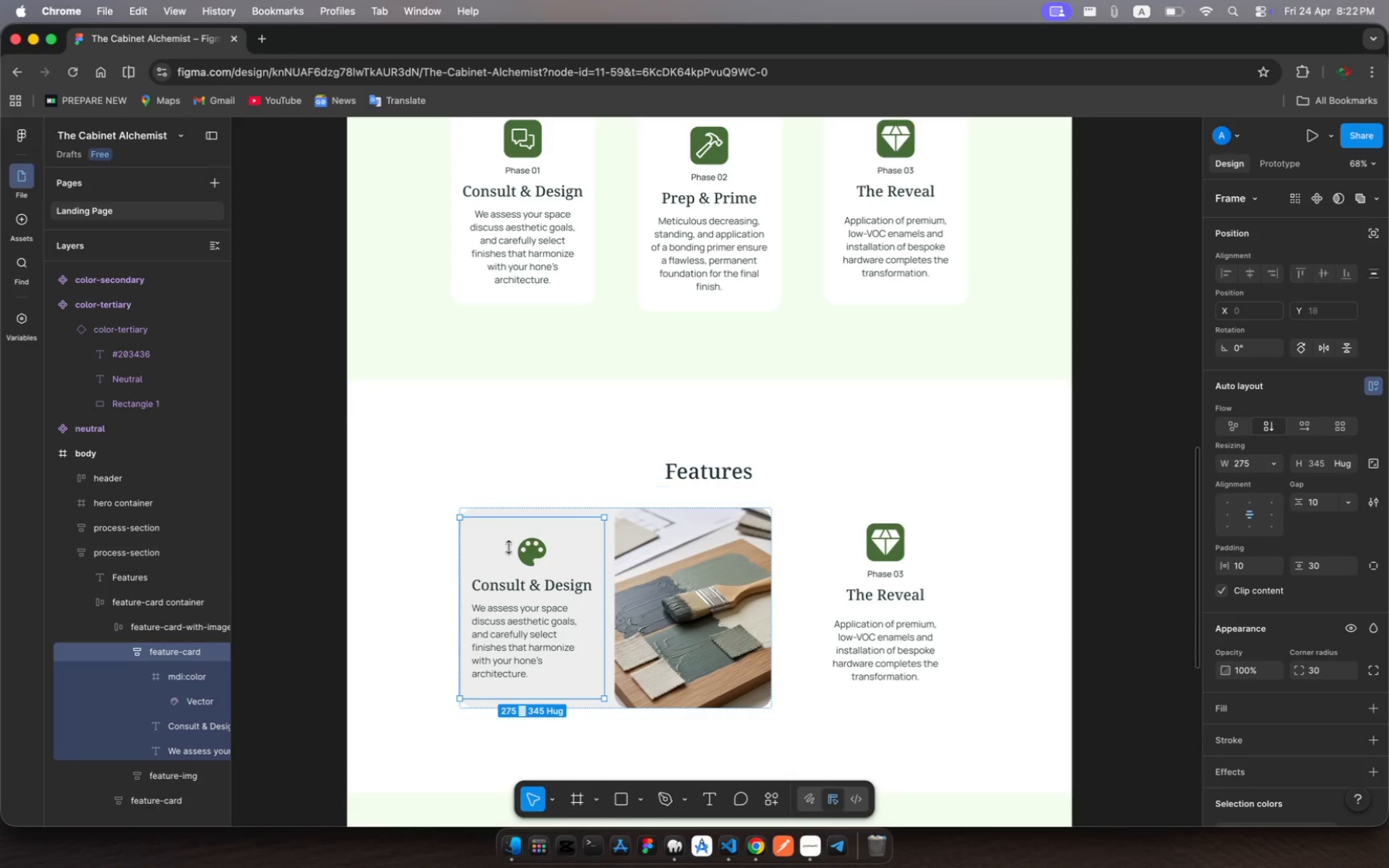 
left_click([530, 554])
 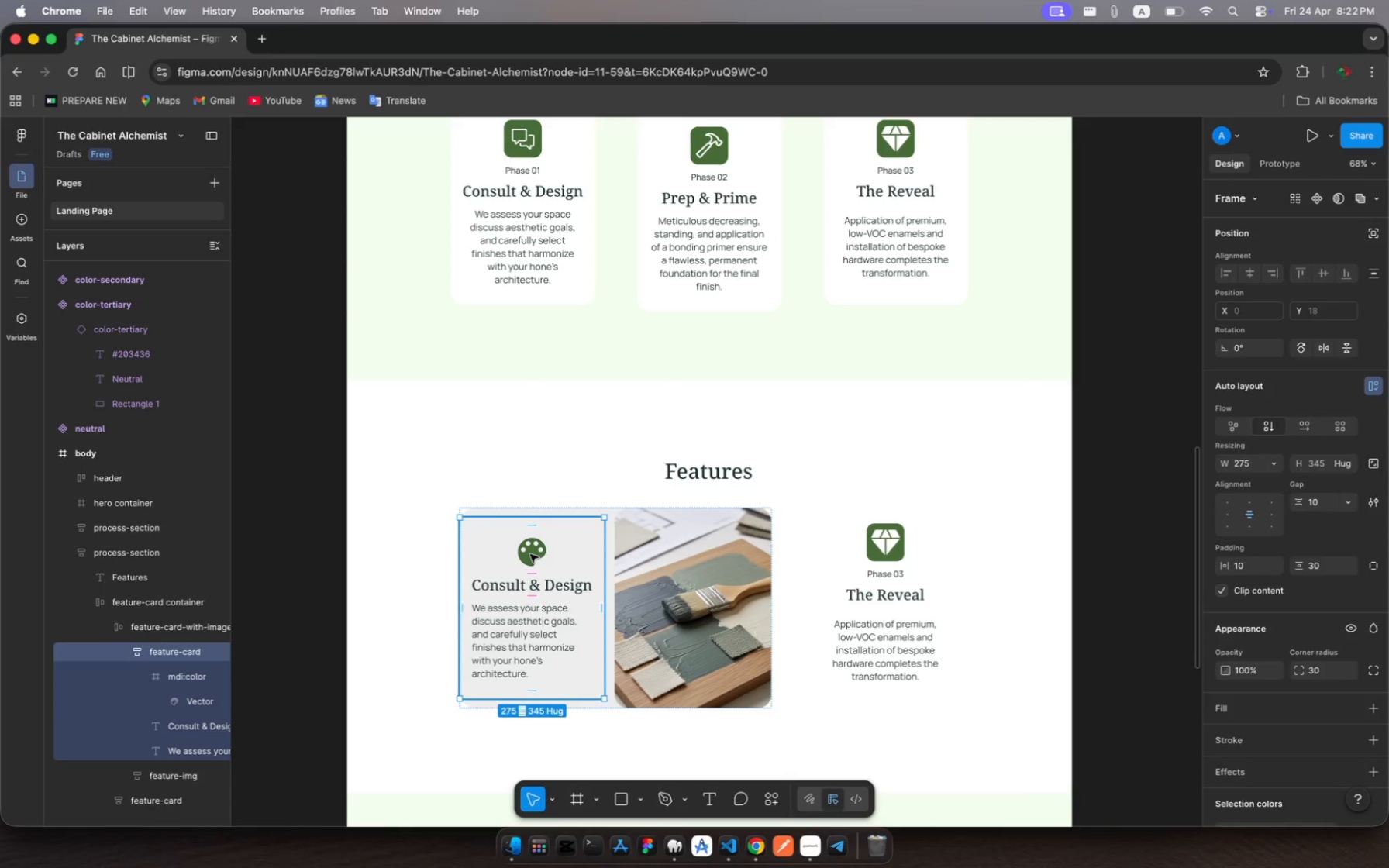 
left_click([530, 554])
 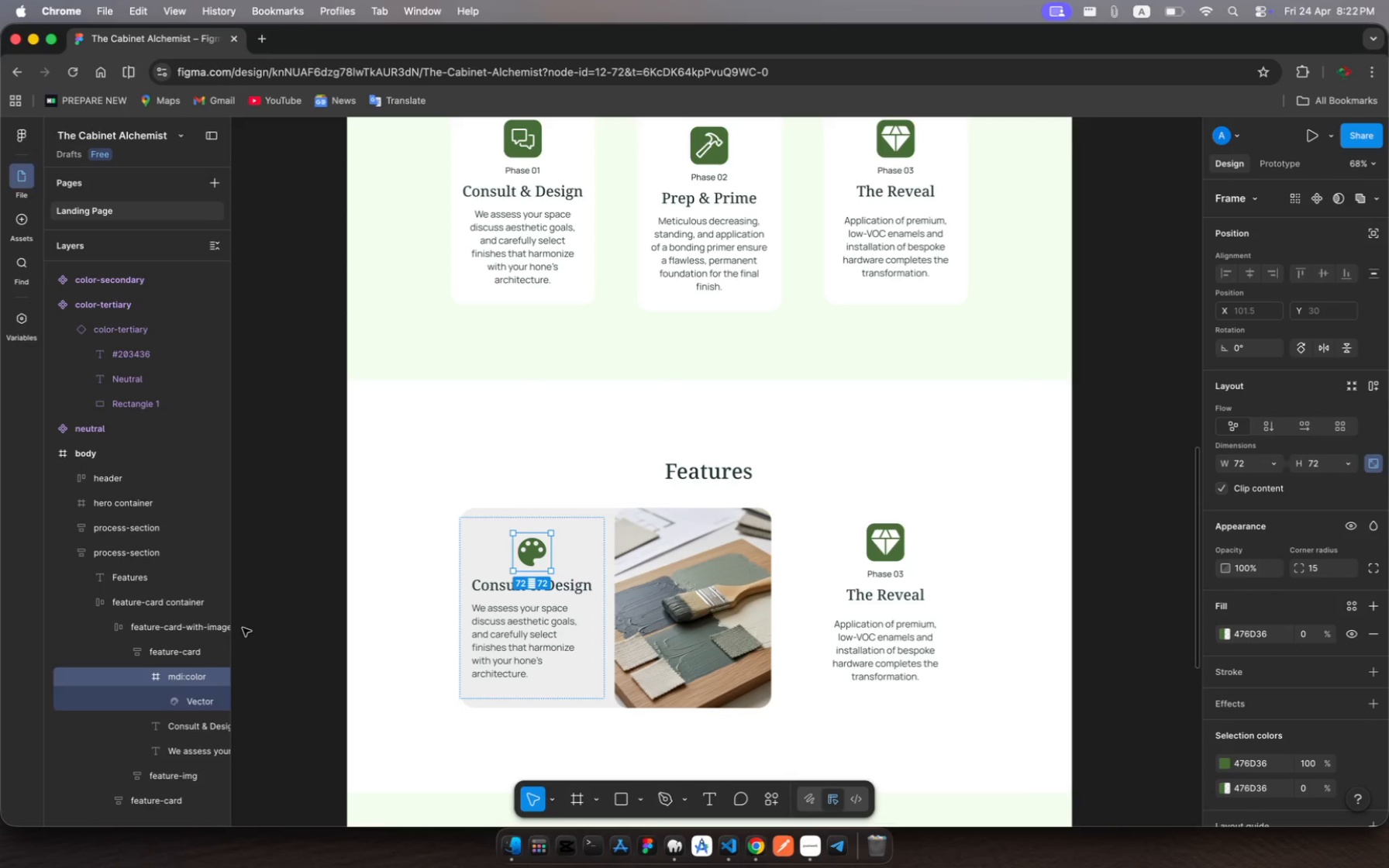 
mouse_move([190, 676])
 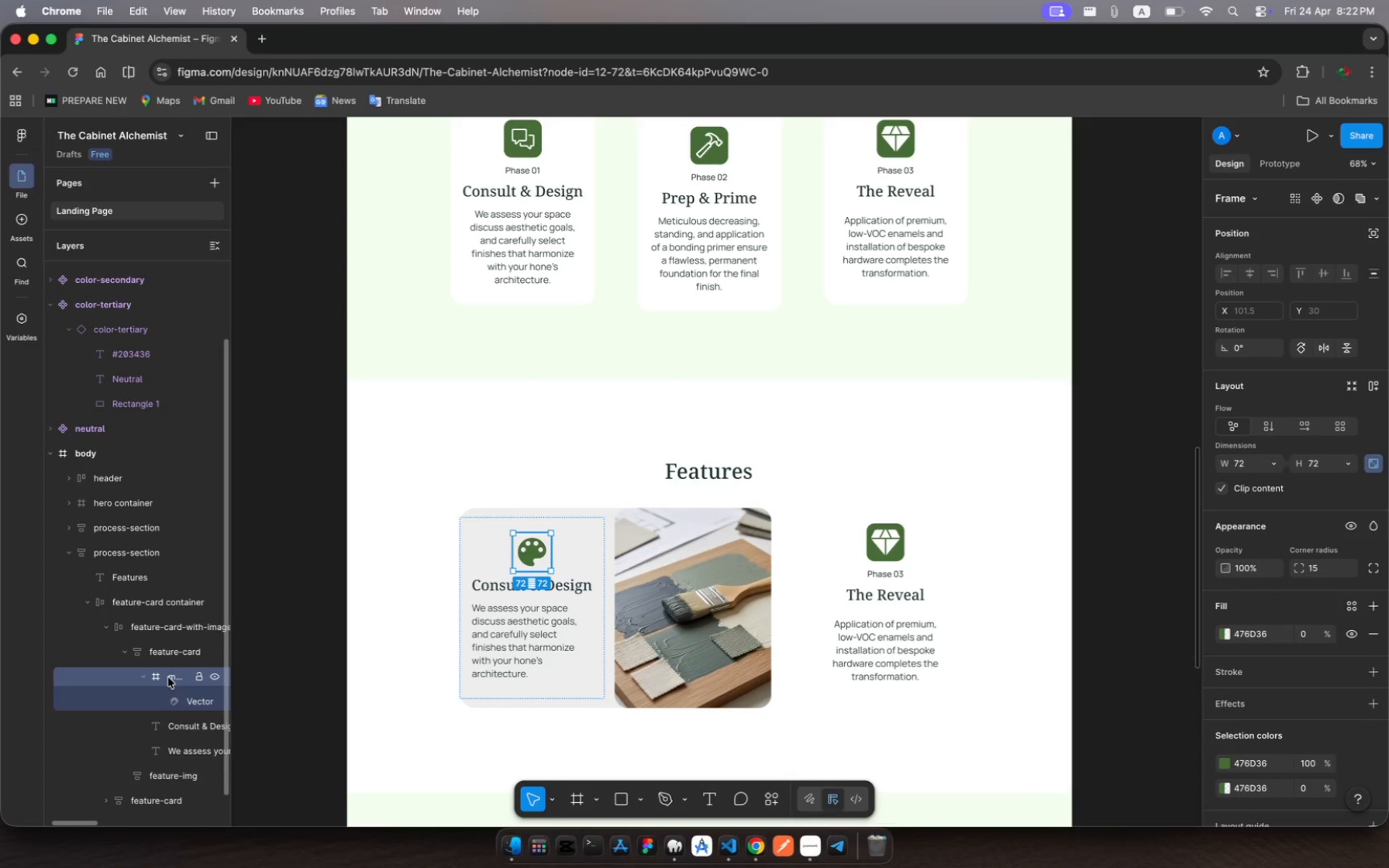 
right_click([168, 677])
 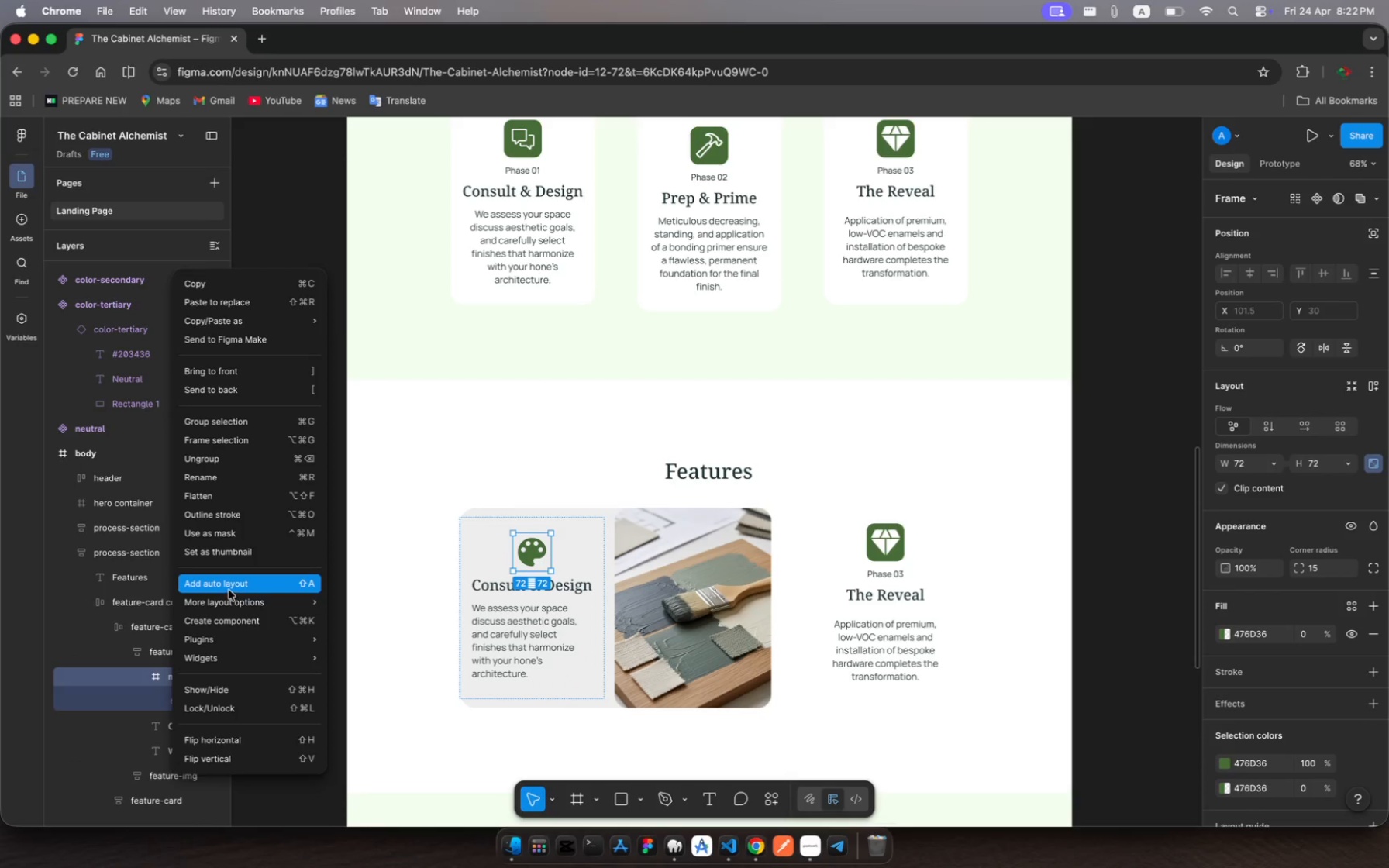 
left_click([229, 590])
 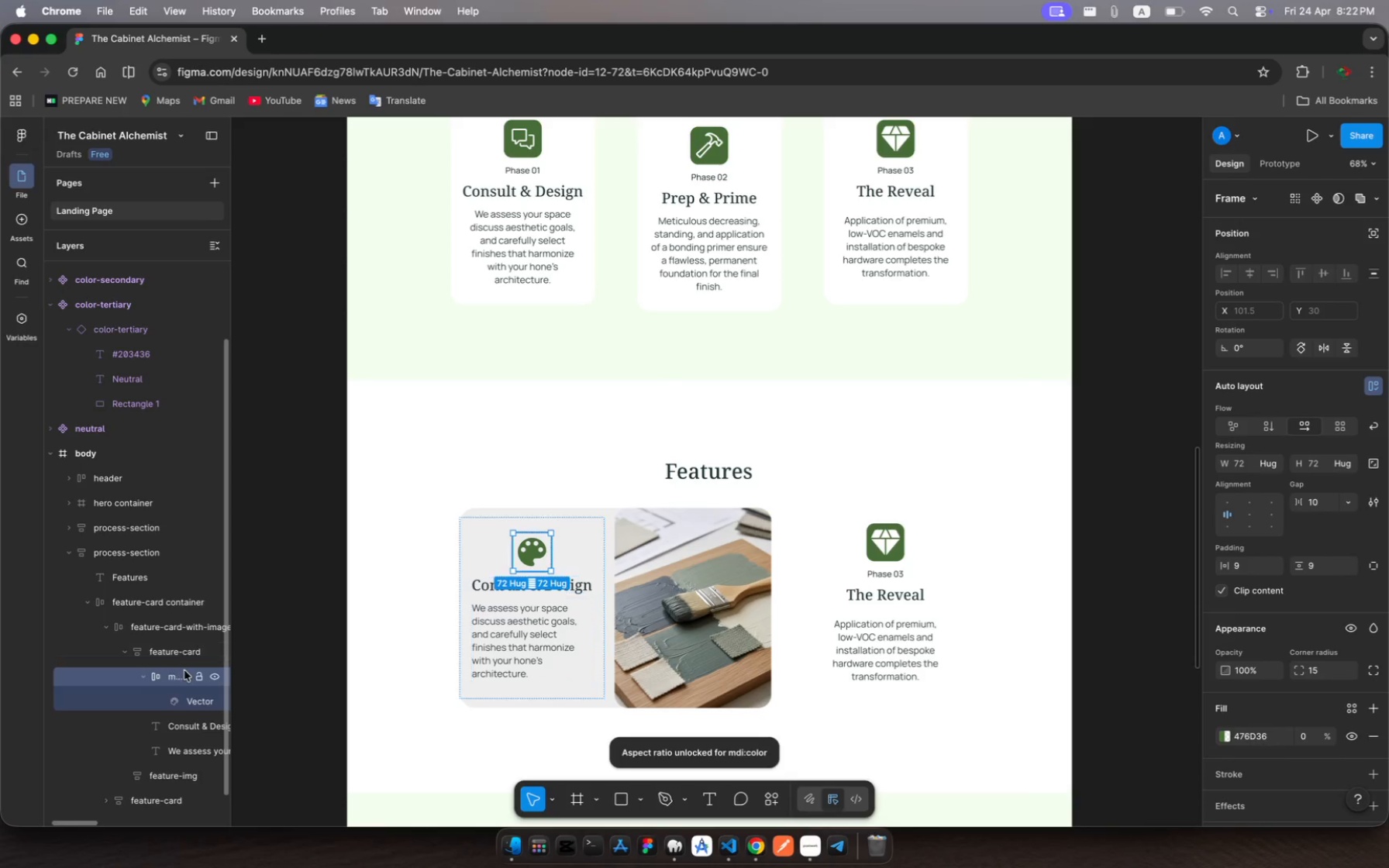 
left_click([171, 677])
 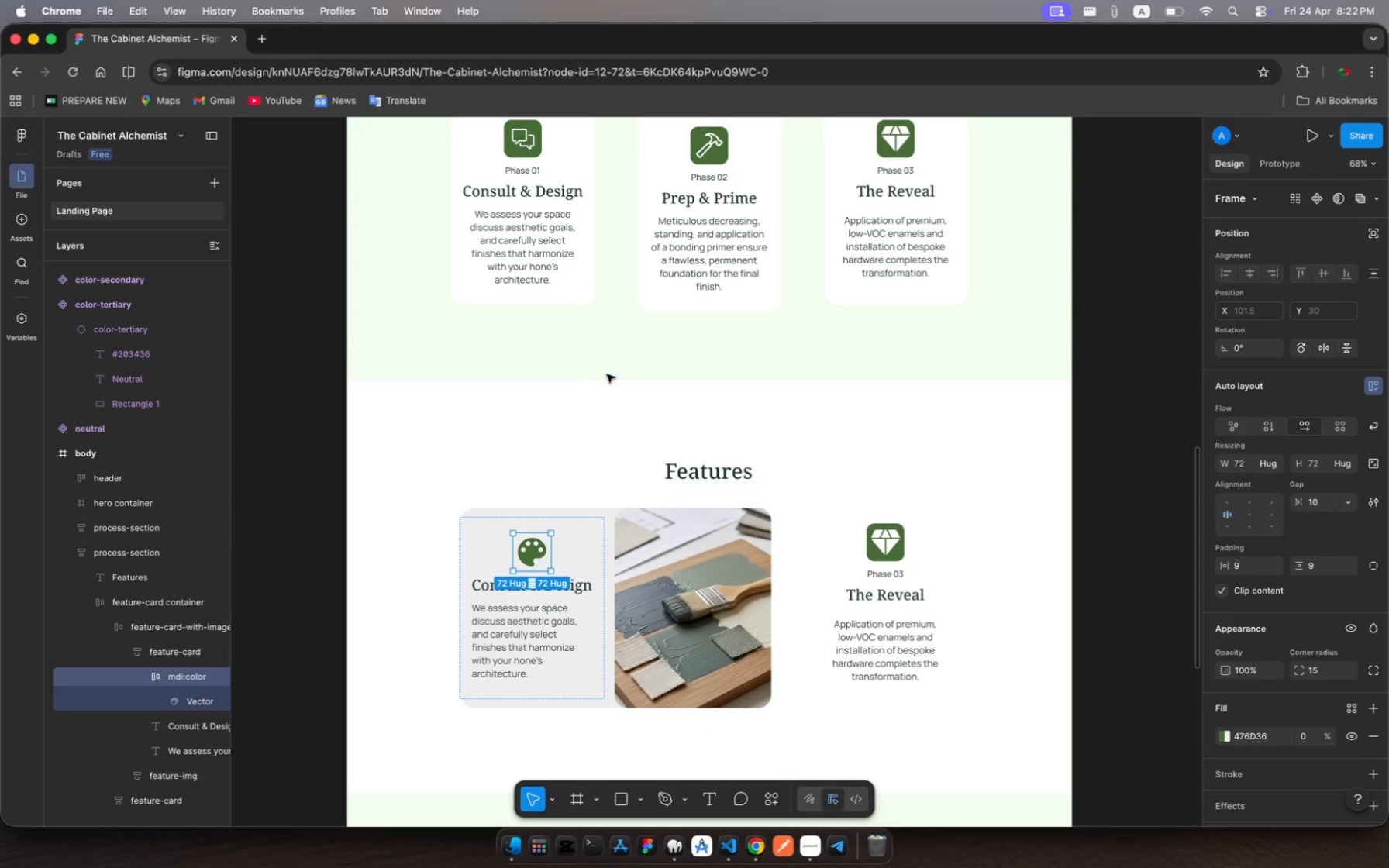 
left_click([967, 420])
 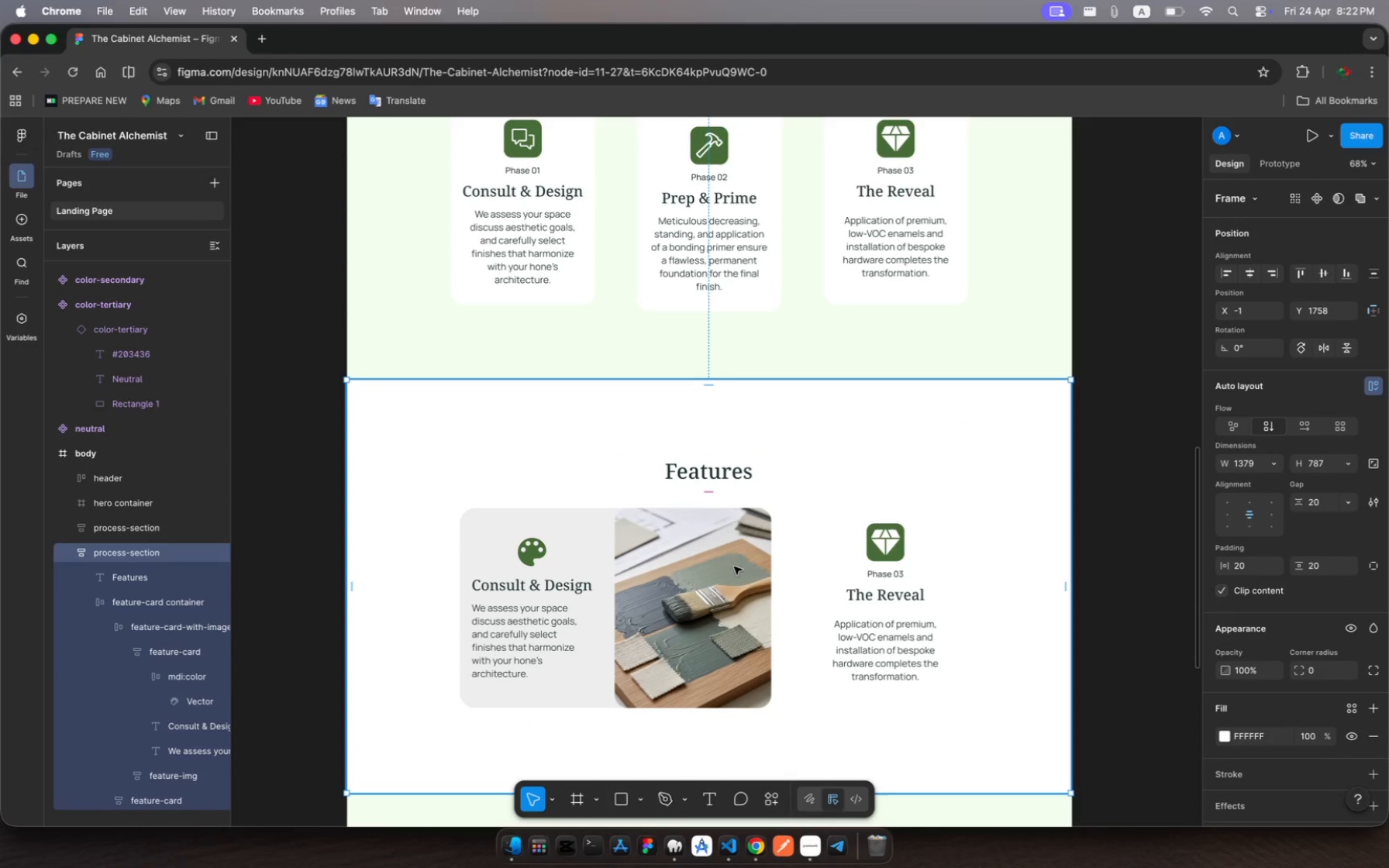 
scroll: coordinate [729, 591], scroll_direction: down, amount: 9.0
 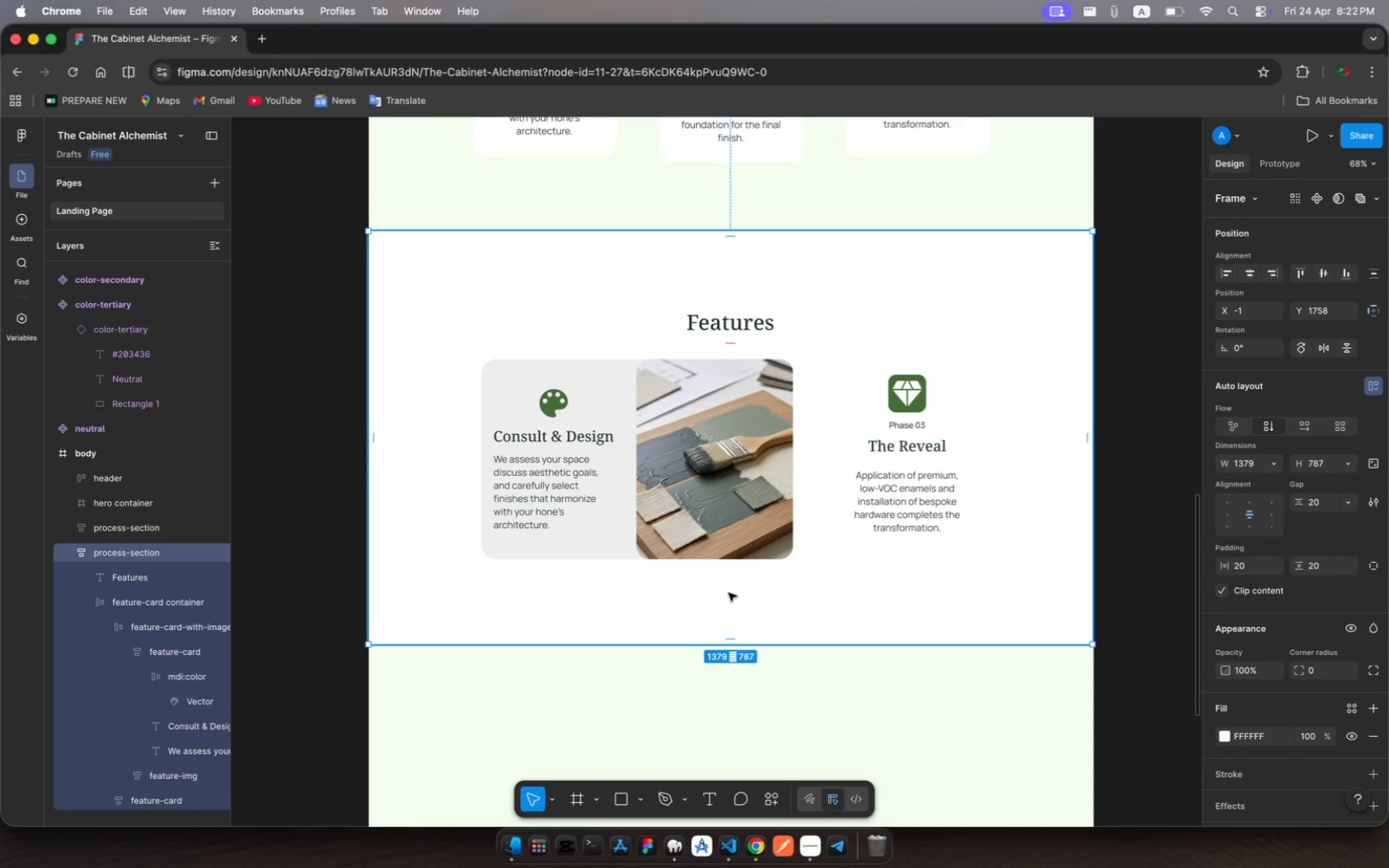 
wait(6.97)
 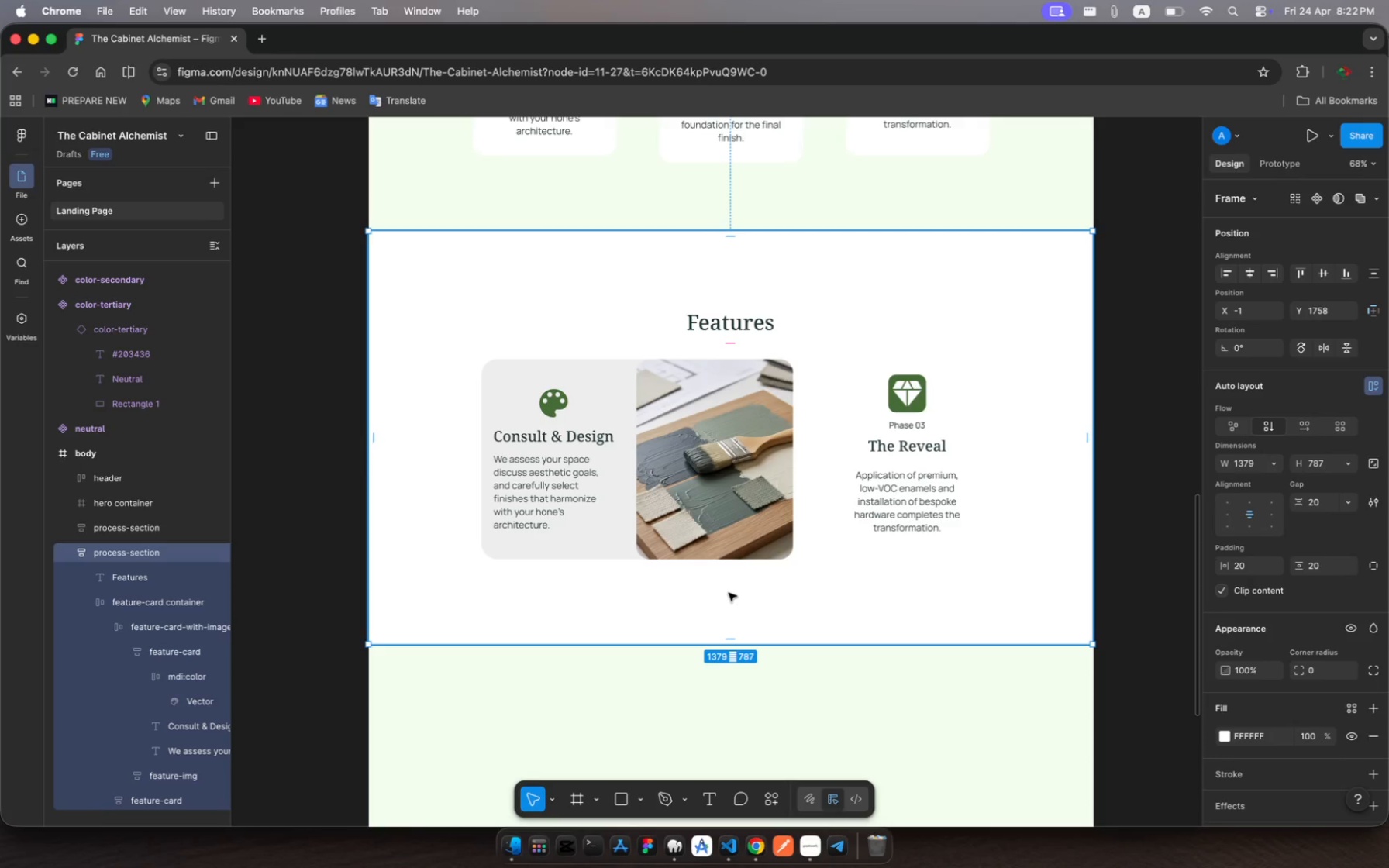 
double_click([540, 361])
 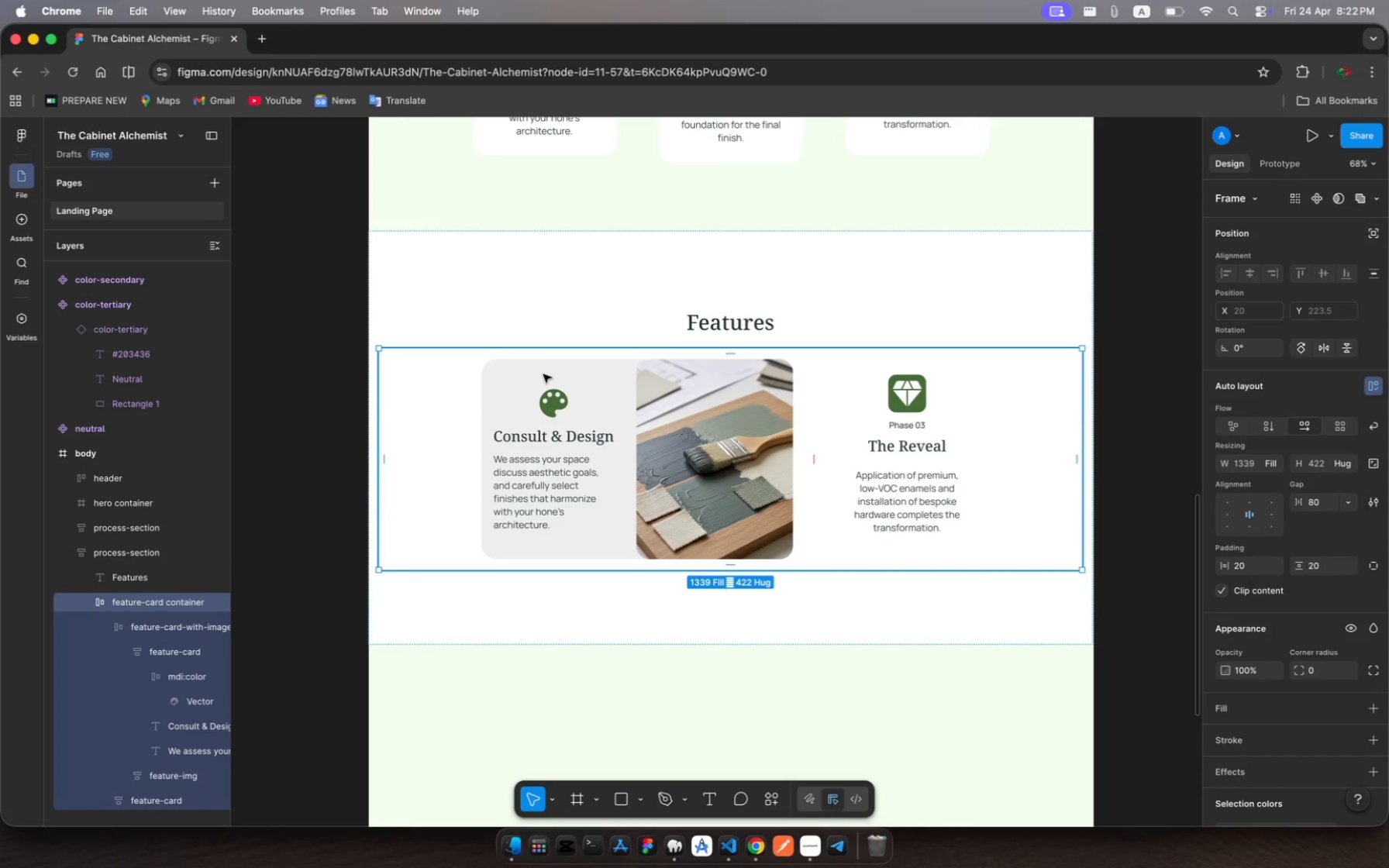 
double_click([543, 374])
 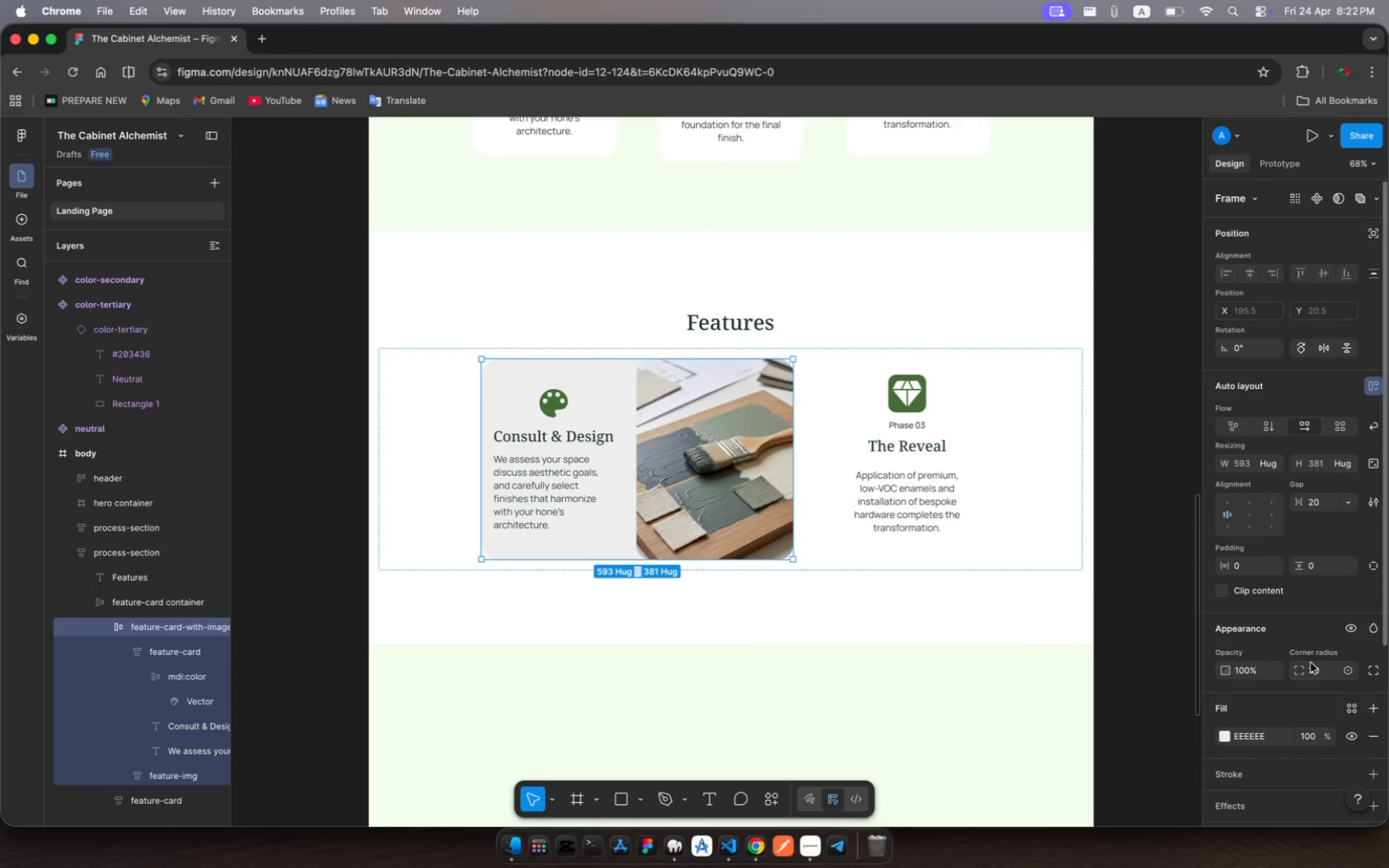 
left_click([1301, 668])
 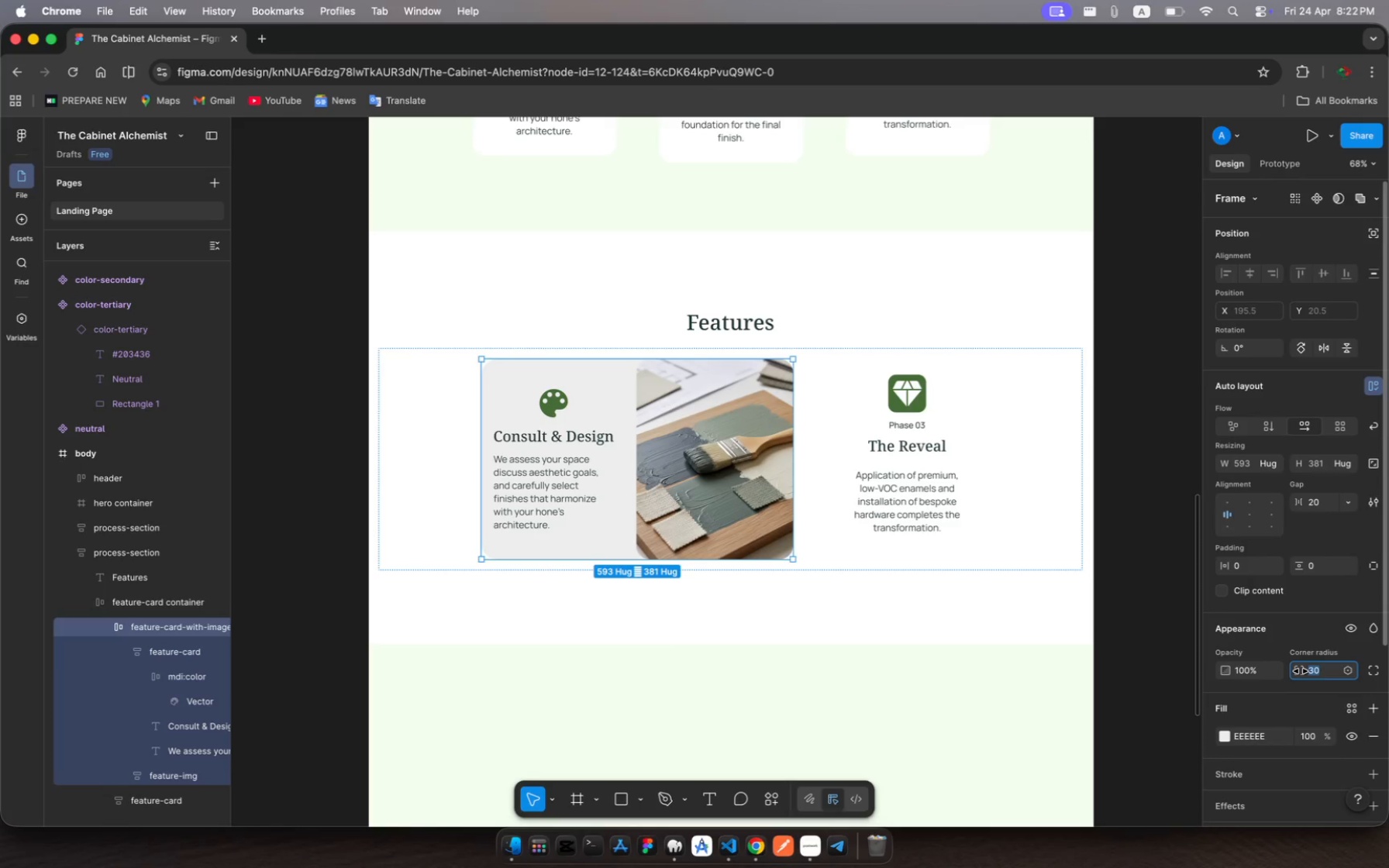 
left_click([1301, 671])
 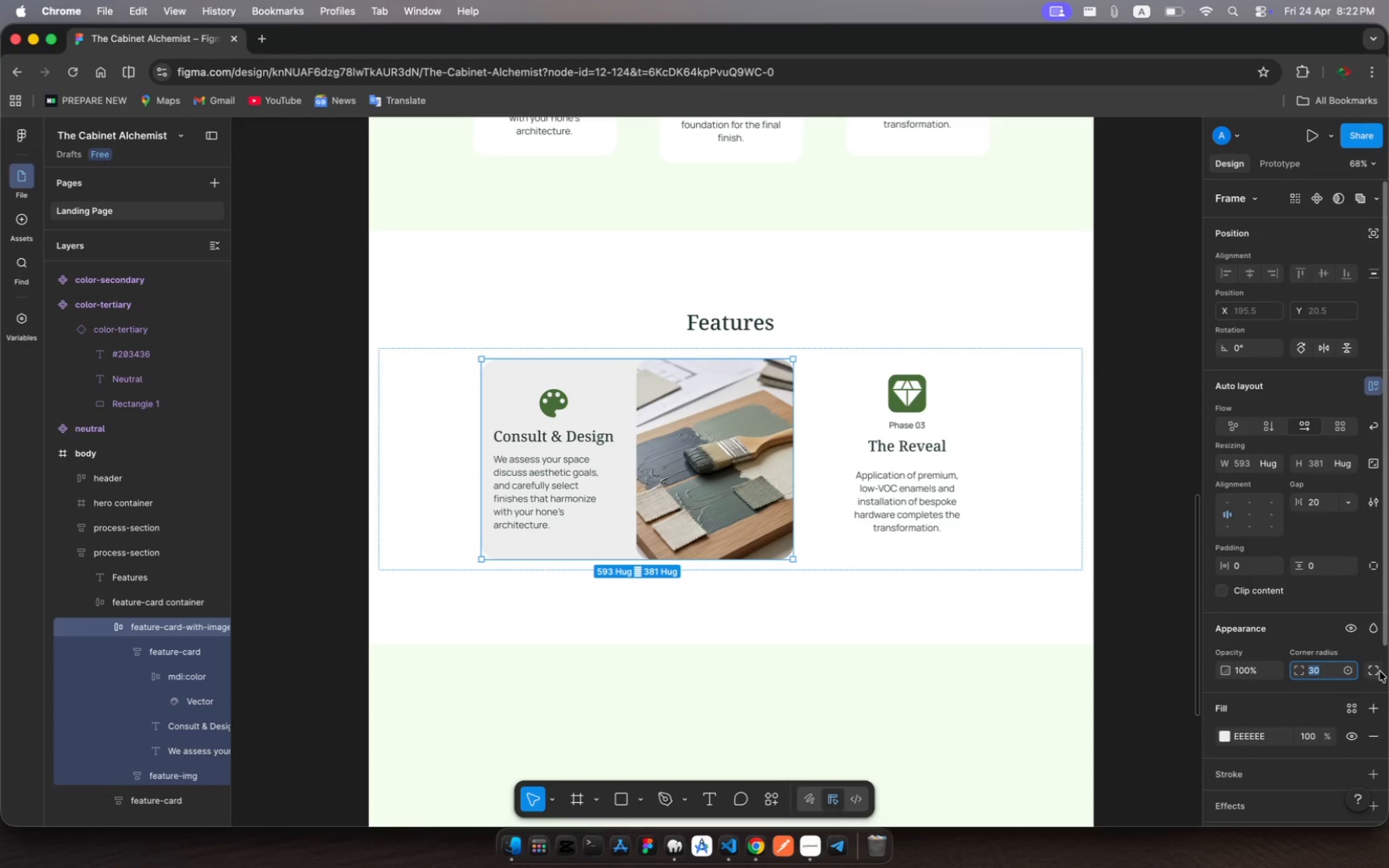 
left_click([1380, 671])
 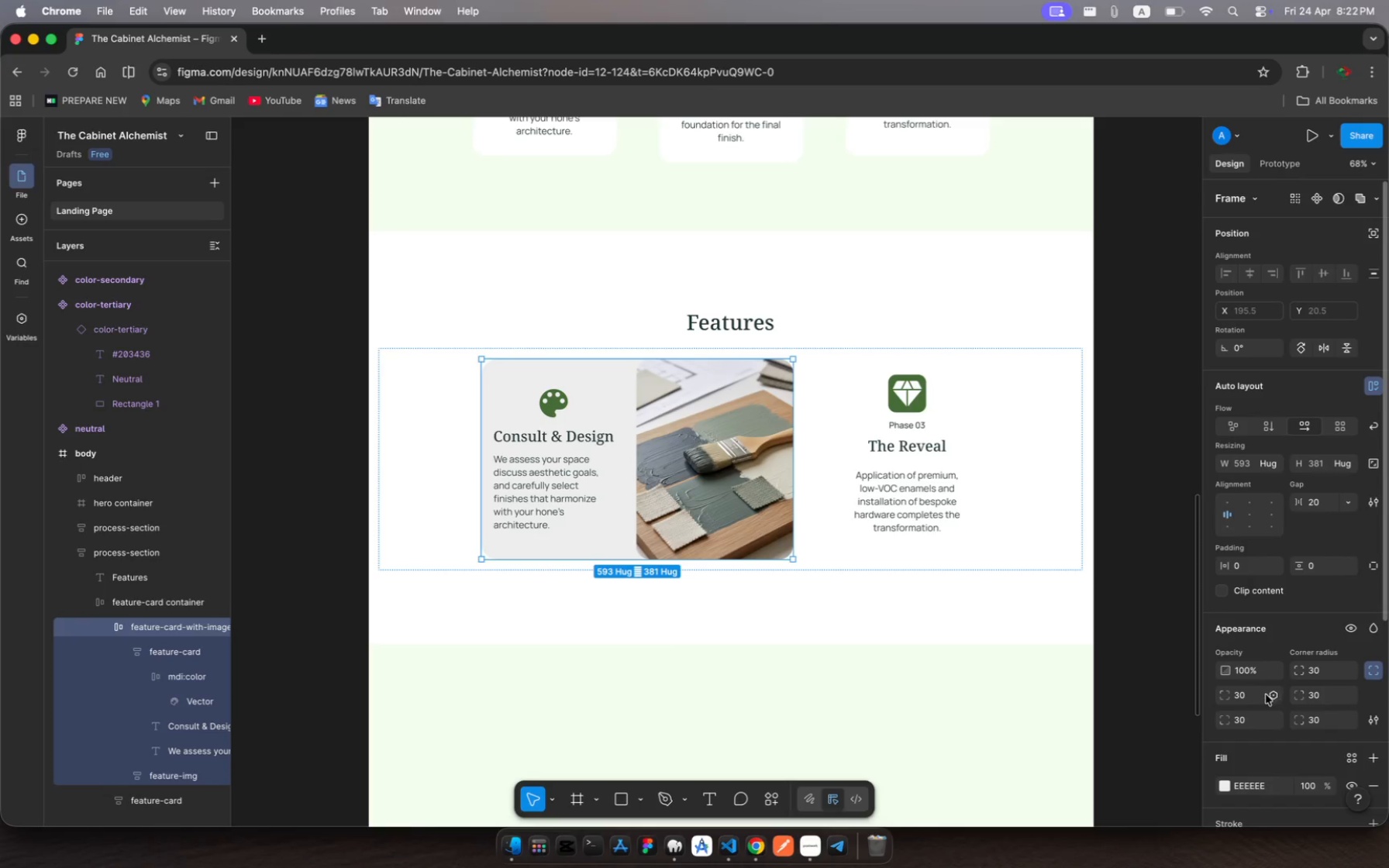 
mouse_move([1266, 694])
 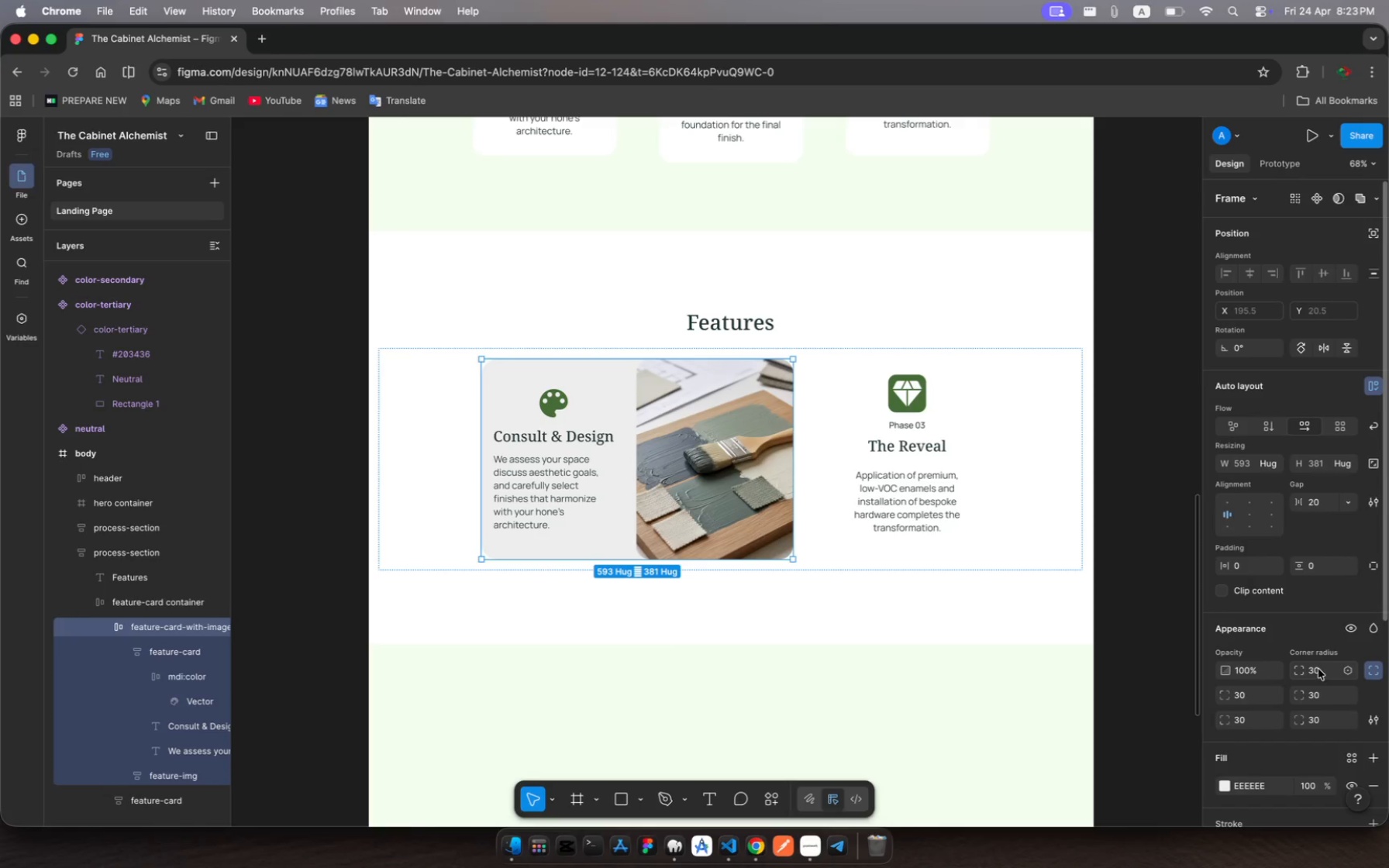 
left_click([1318, 669])
 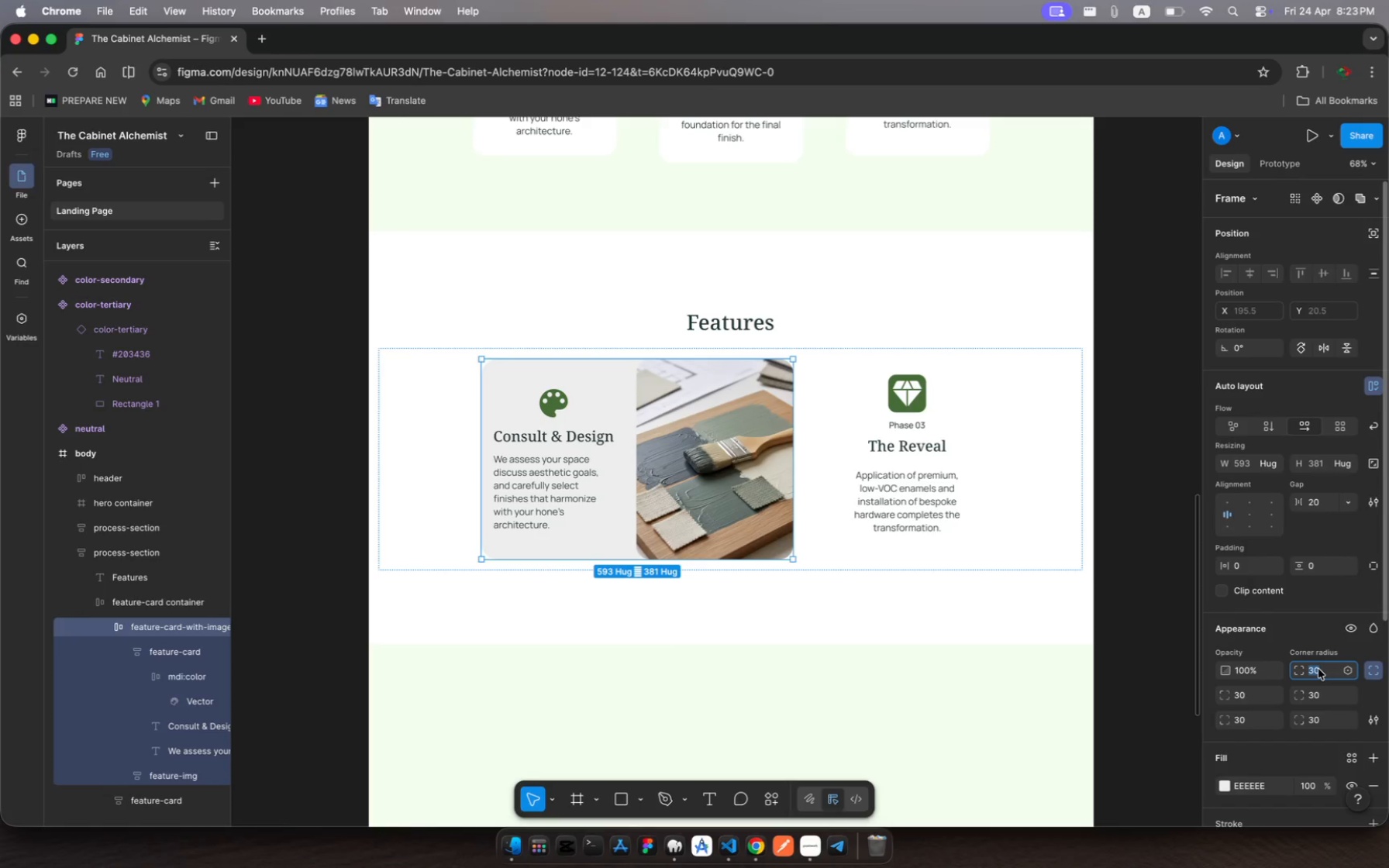 
key(0)
 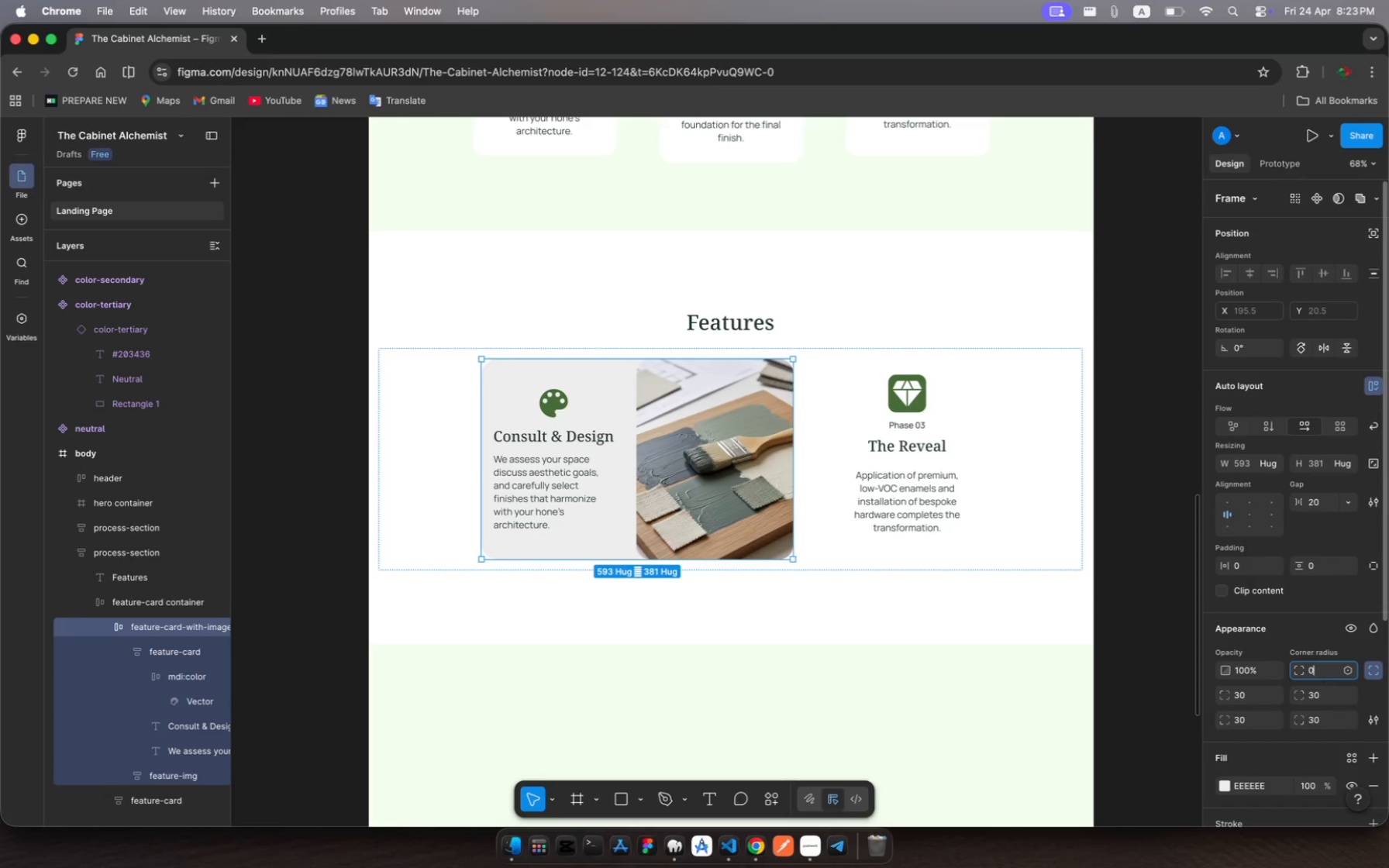 
key(Enter)
 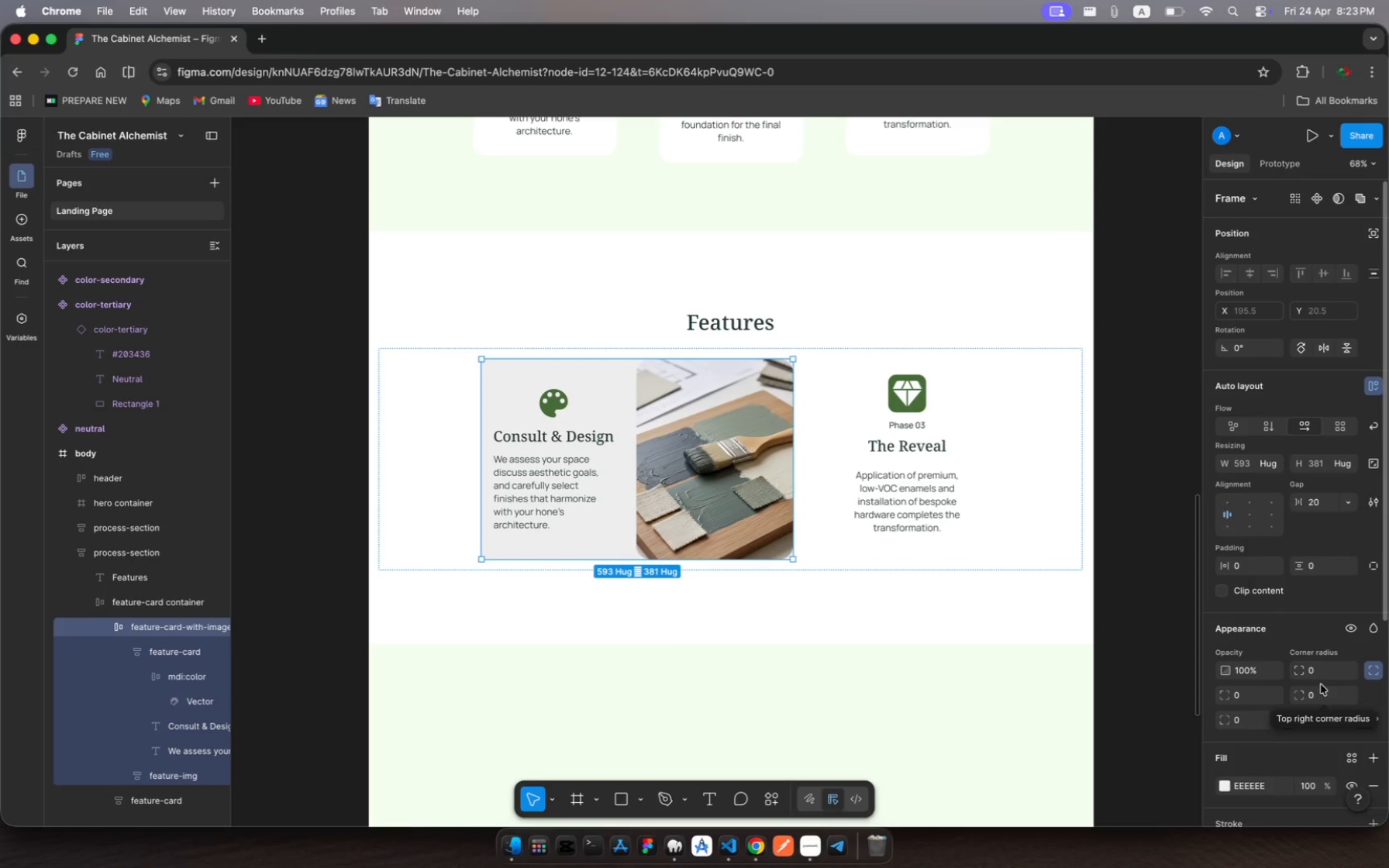 
wait(7.2)
 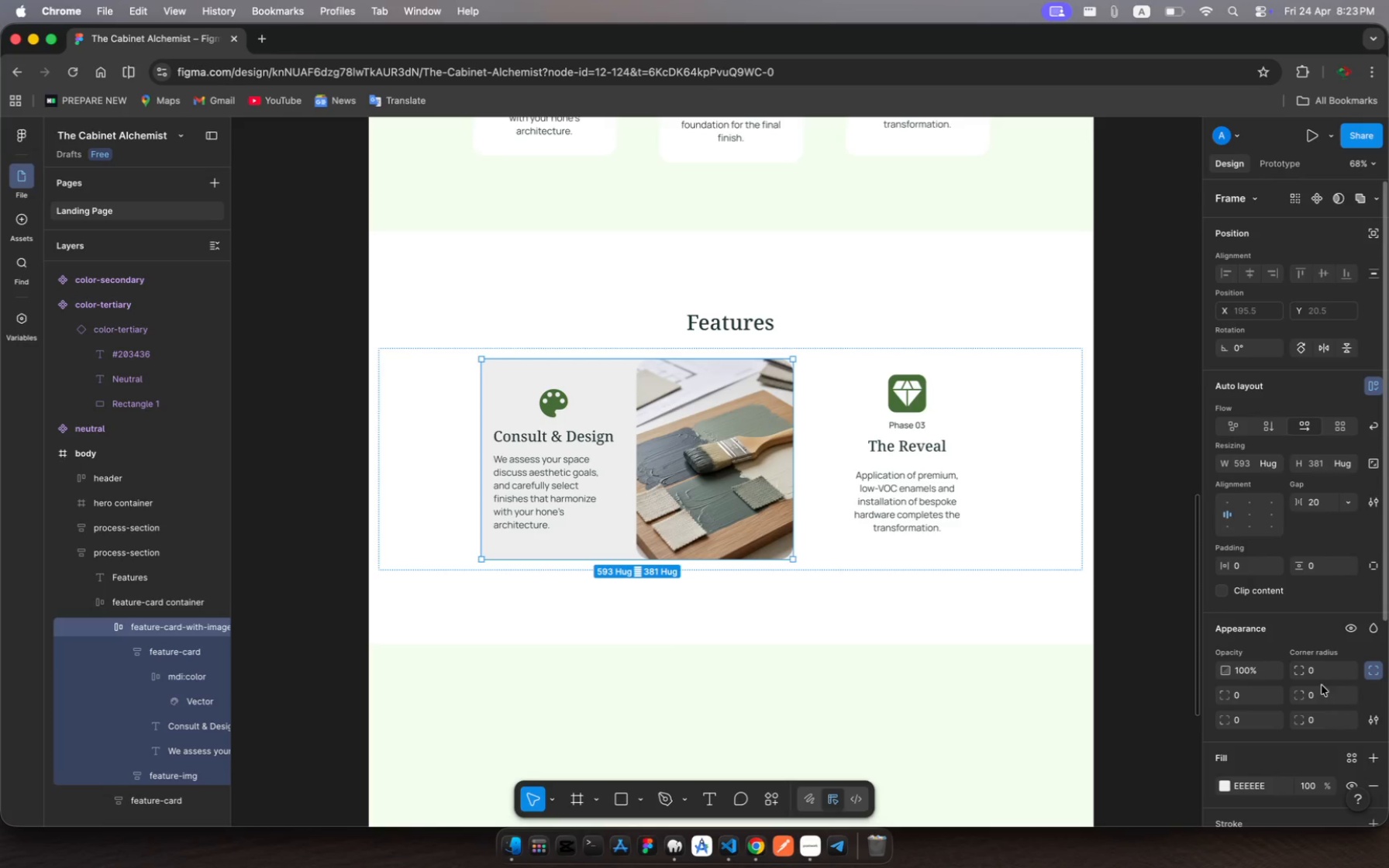 
hold_key(key=MetaRight, duration=2.24)
 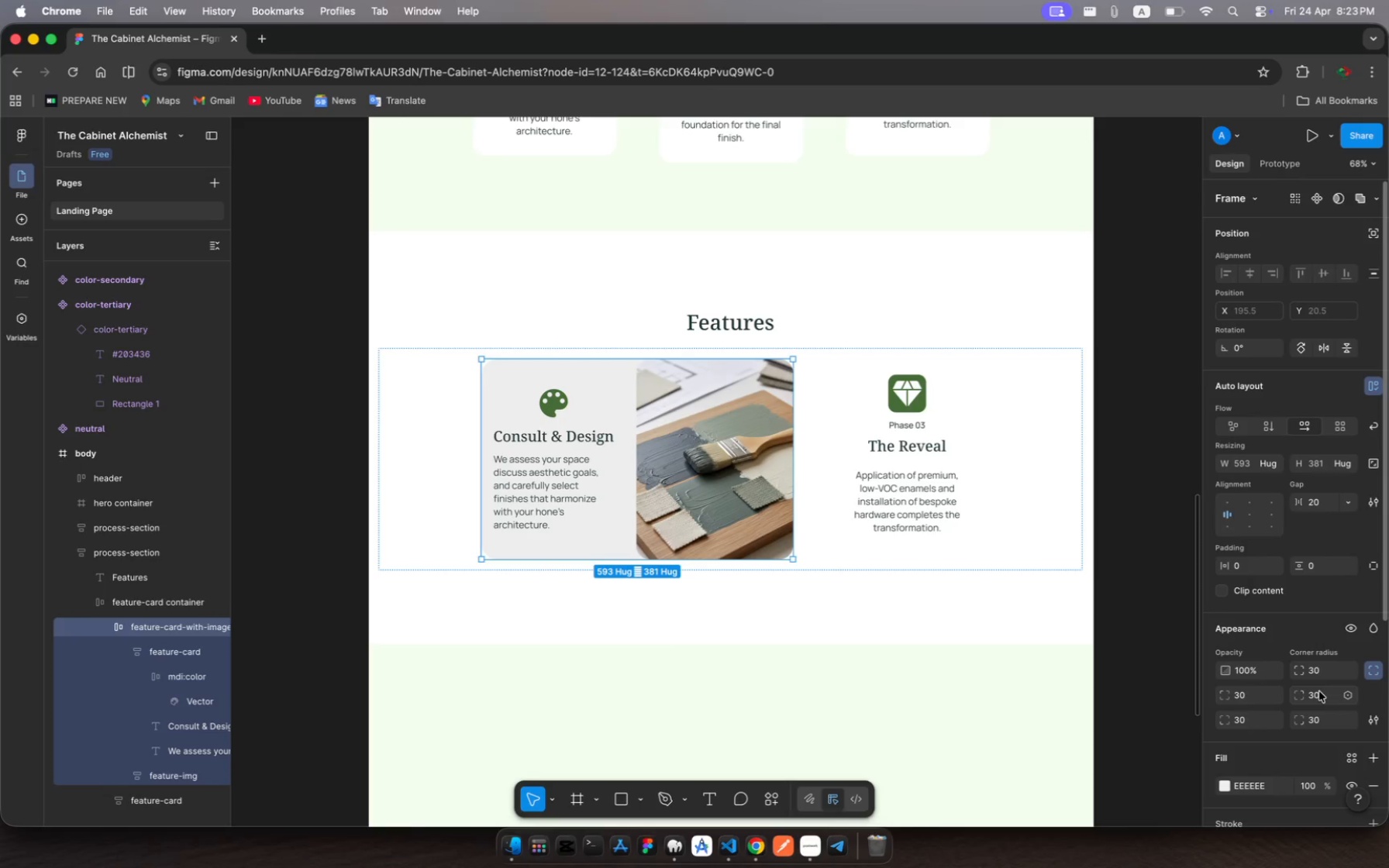 
hold_key(key=Z, duration=0.44)
 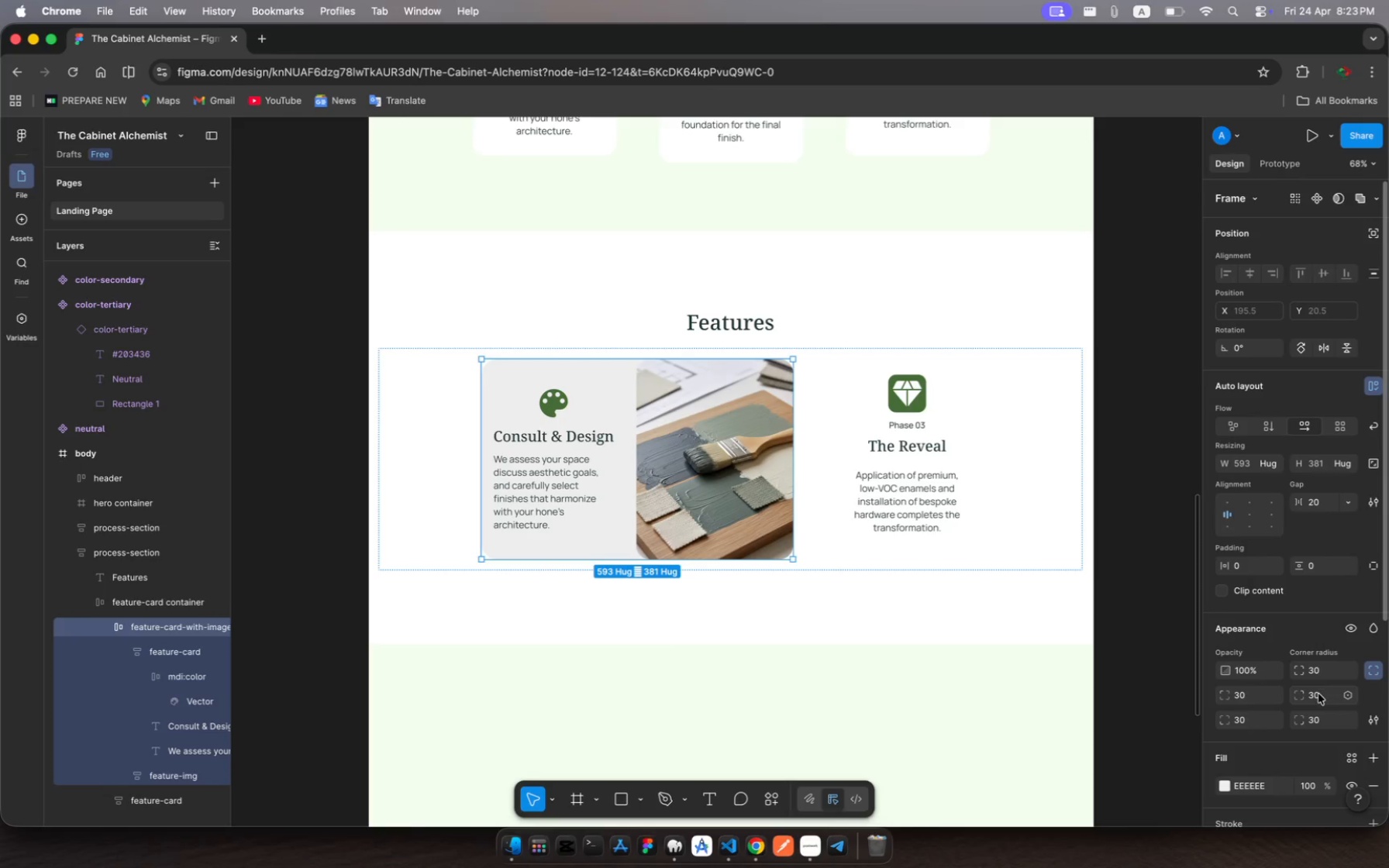 
left_click([1315, 694])
 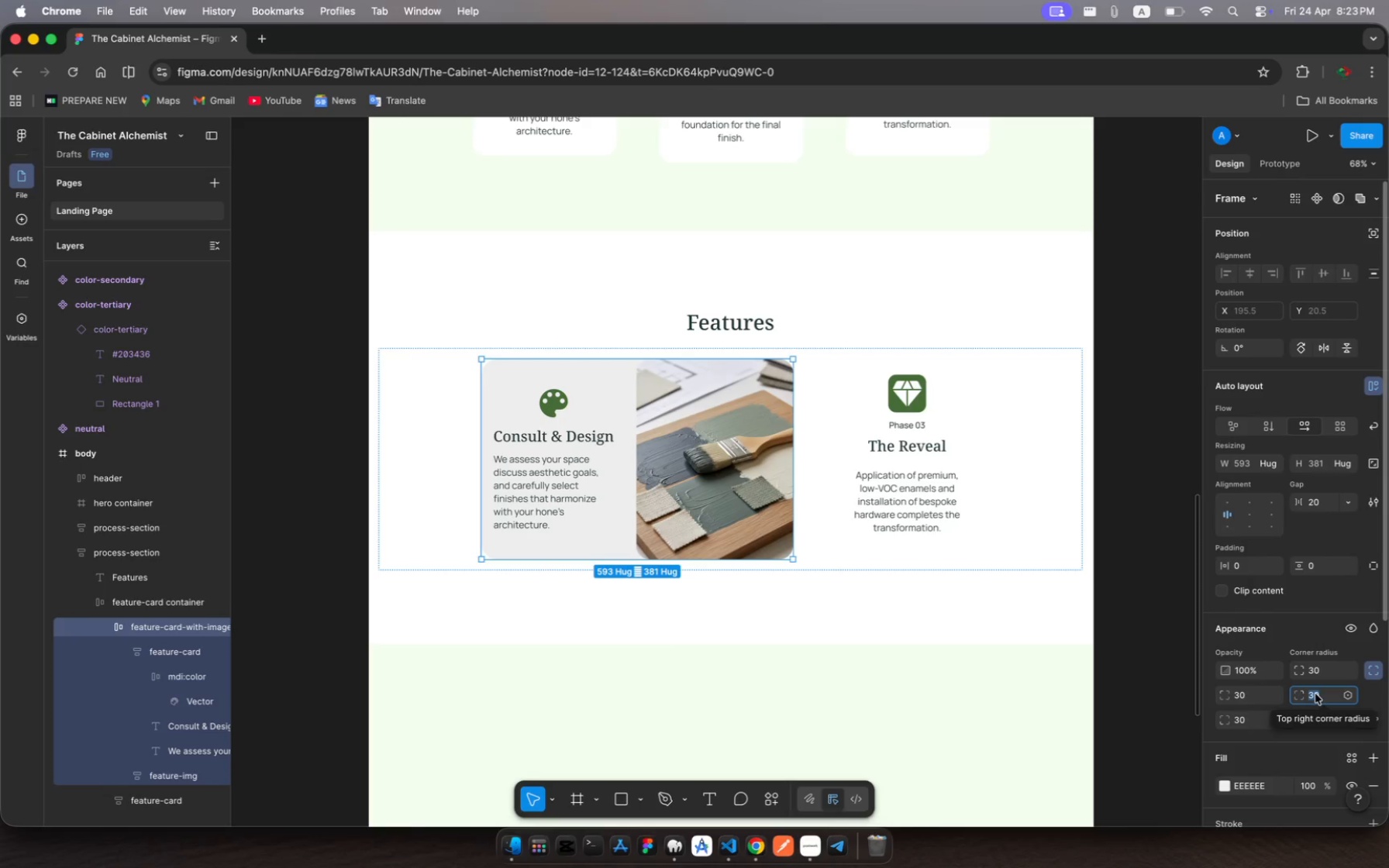 
key(0)
 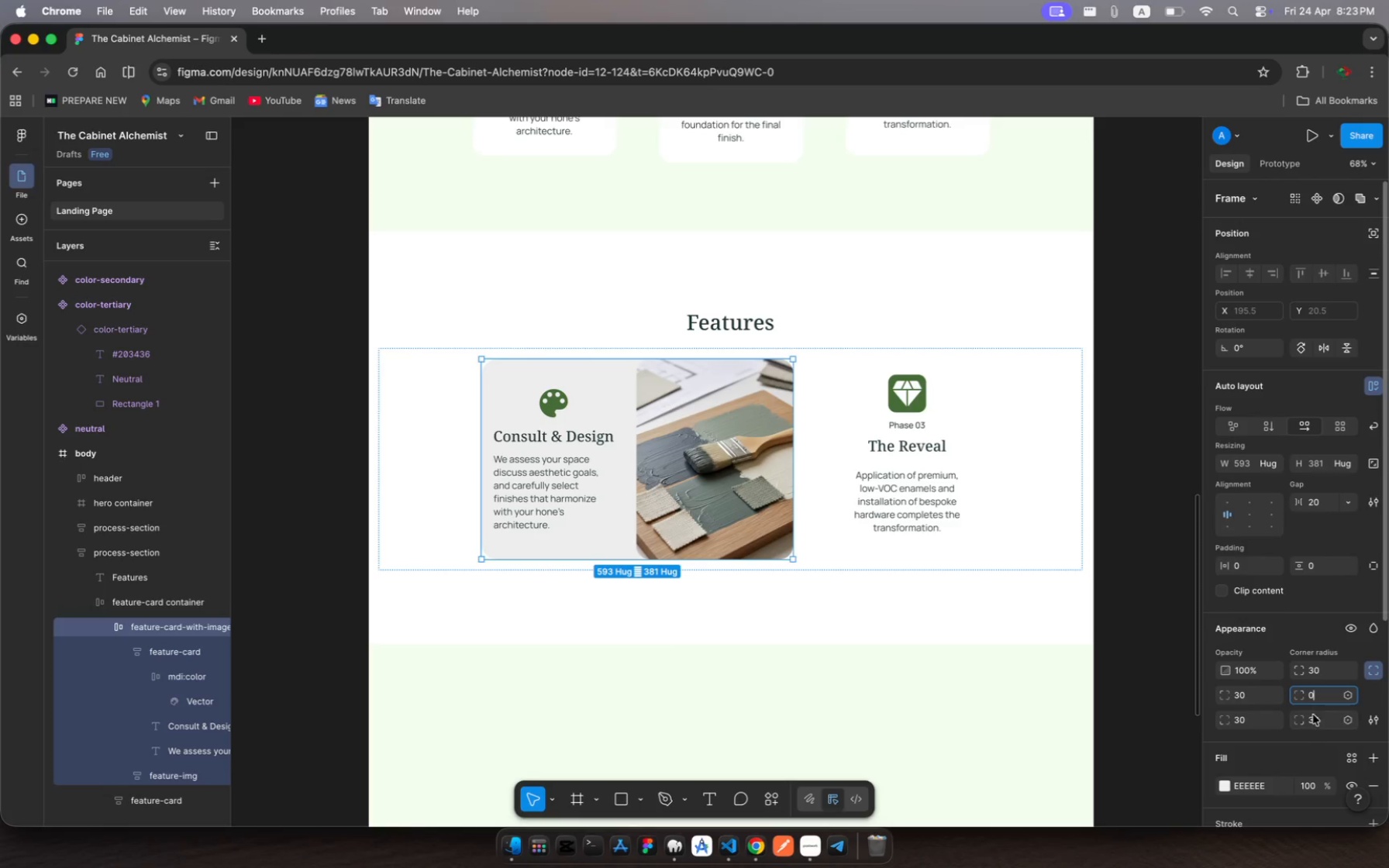 
left_click([1312, 722])
 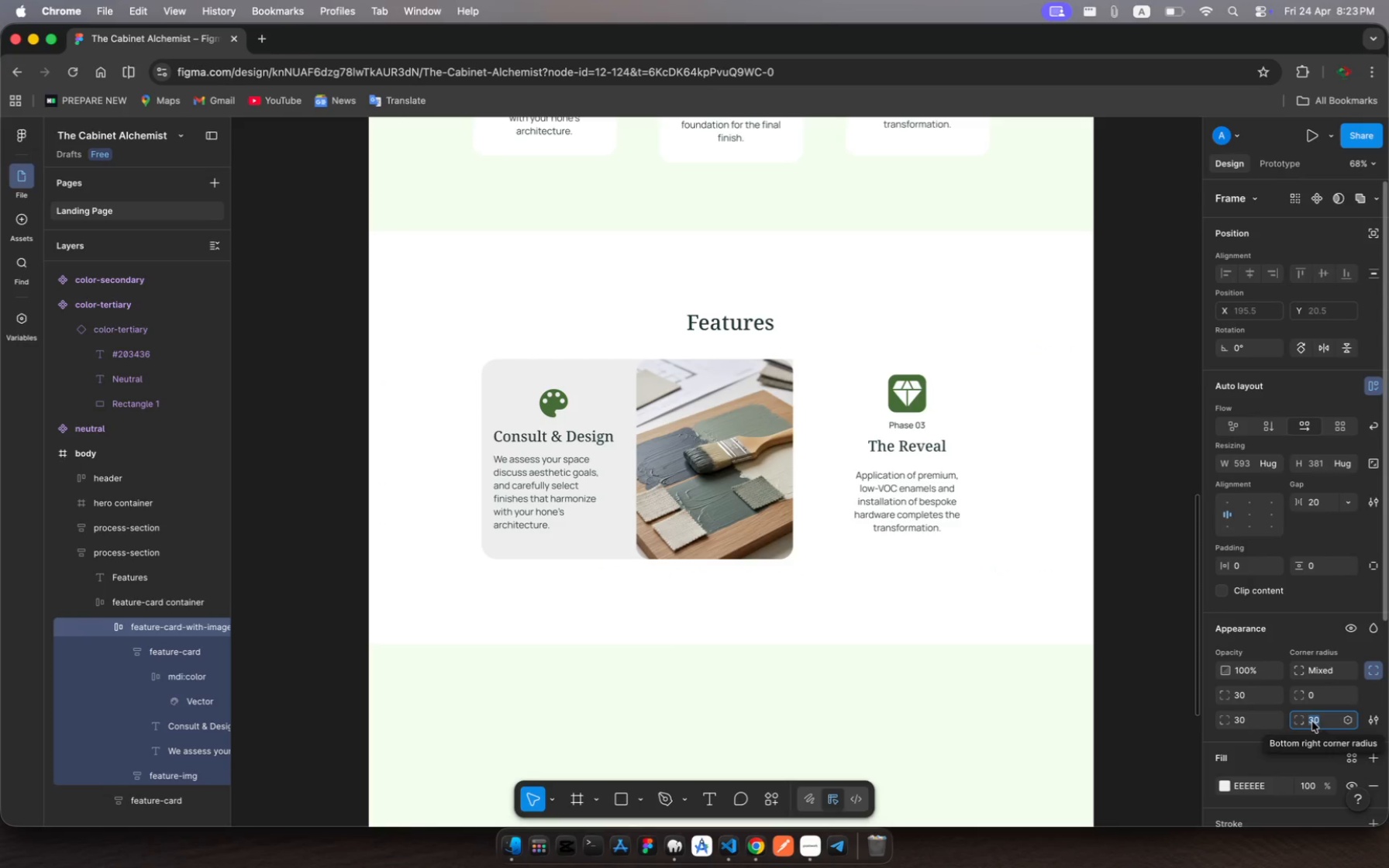 
key(Backspace)
 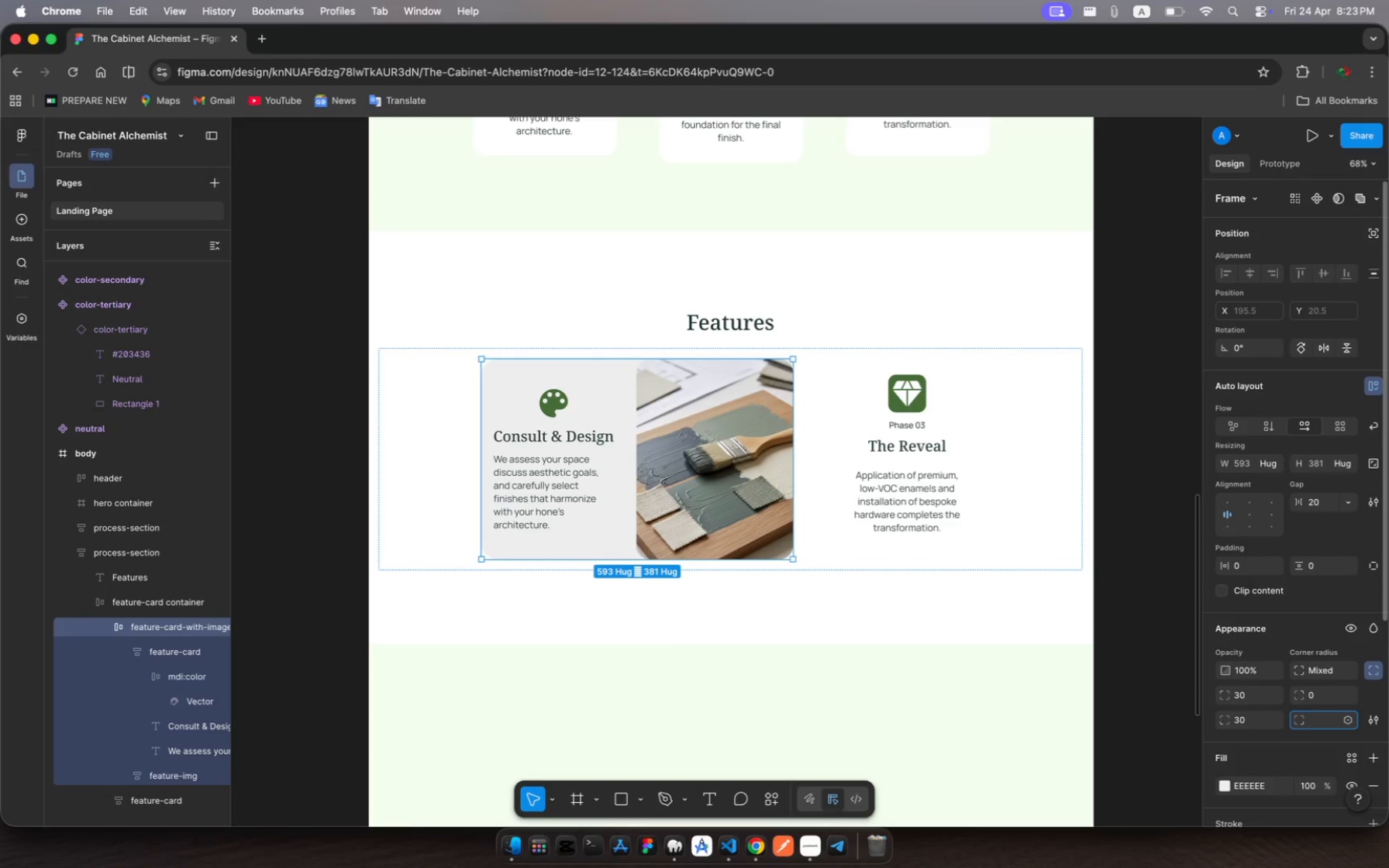 
key(0)
 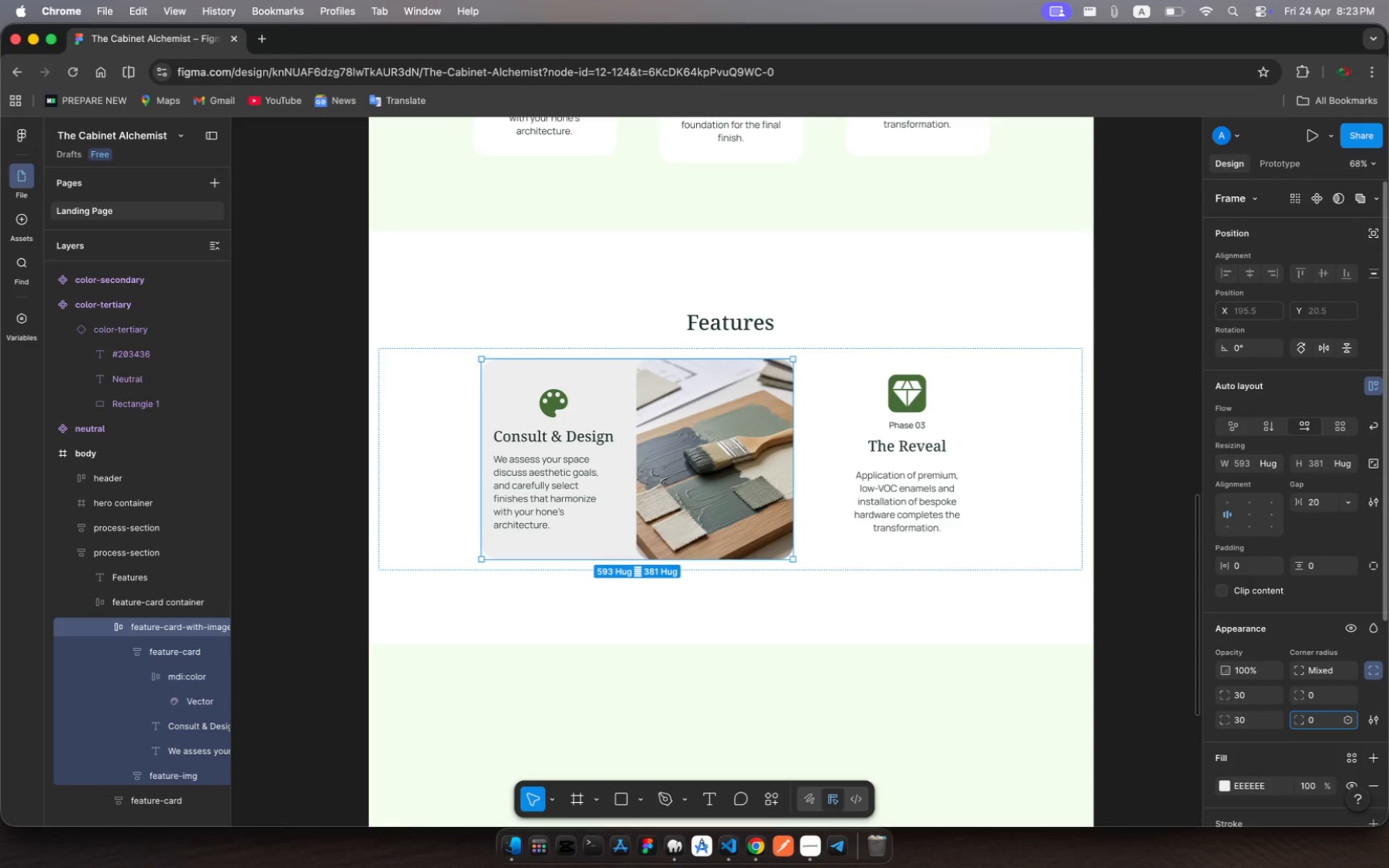 
key(Enter)
 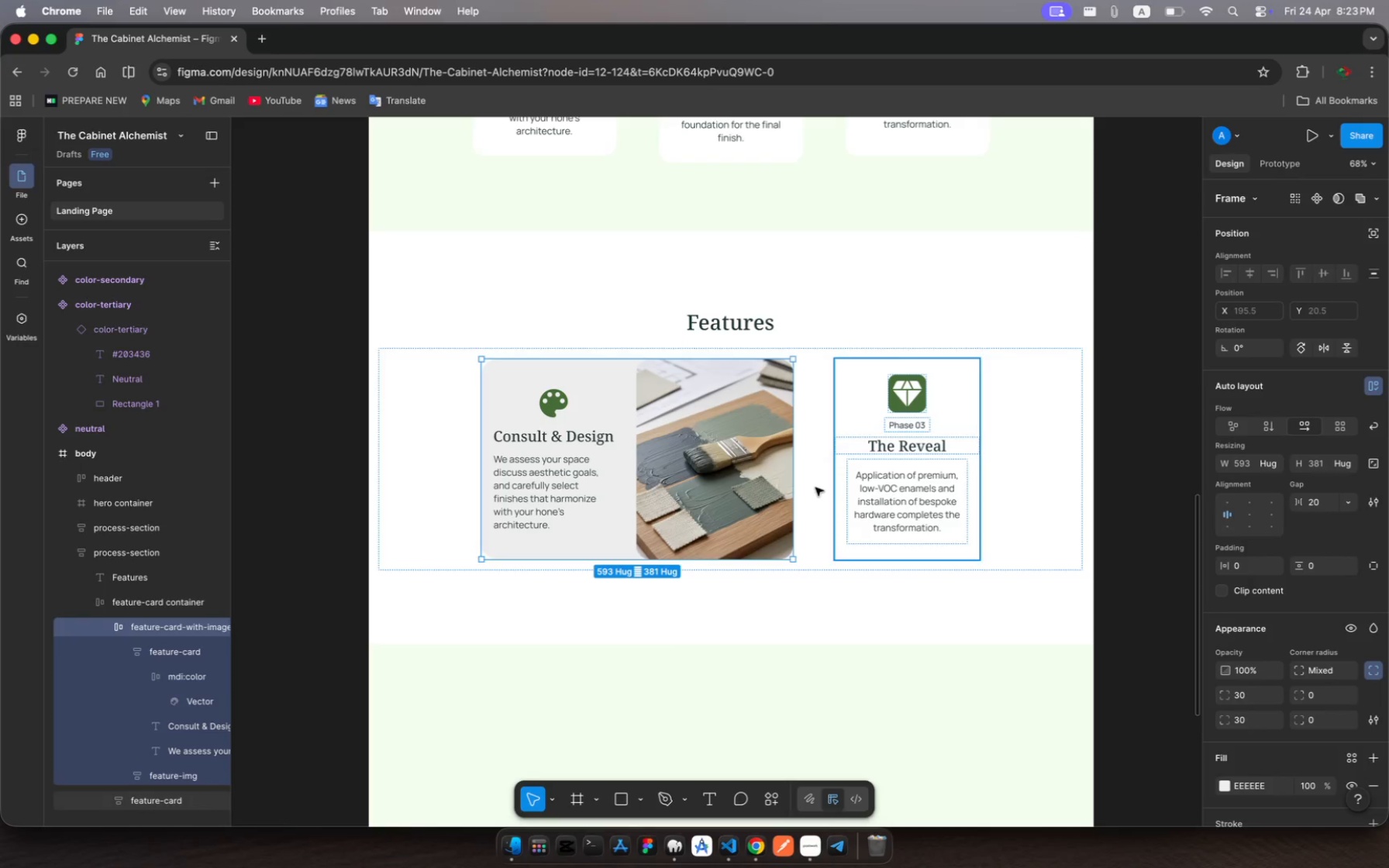 
left_click([713, 453])
 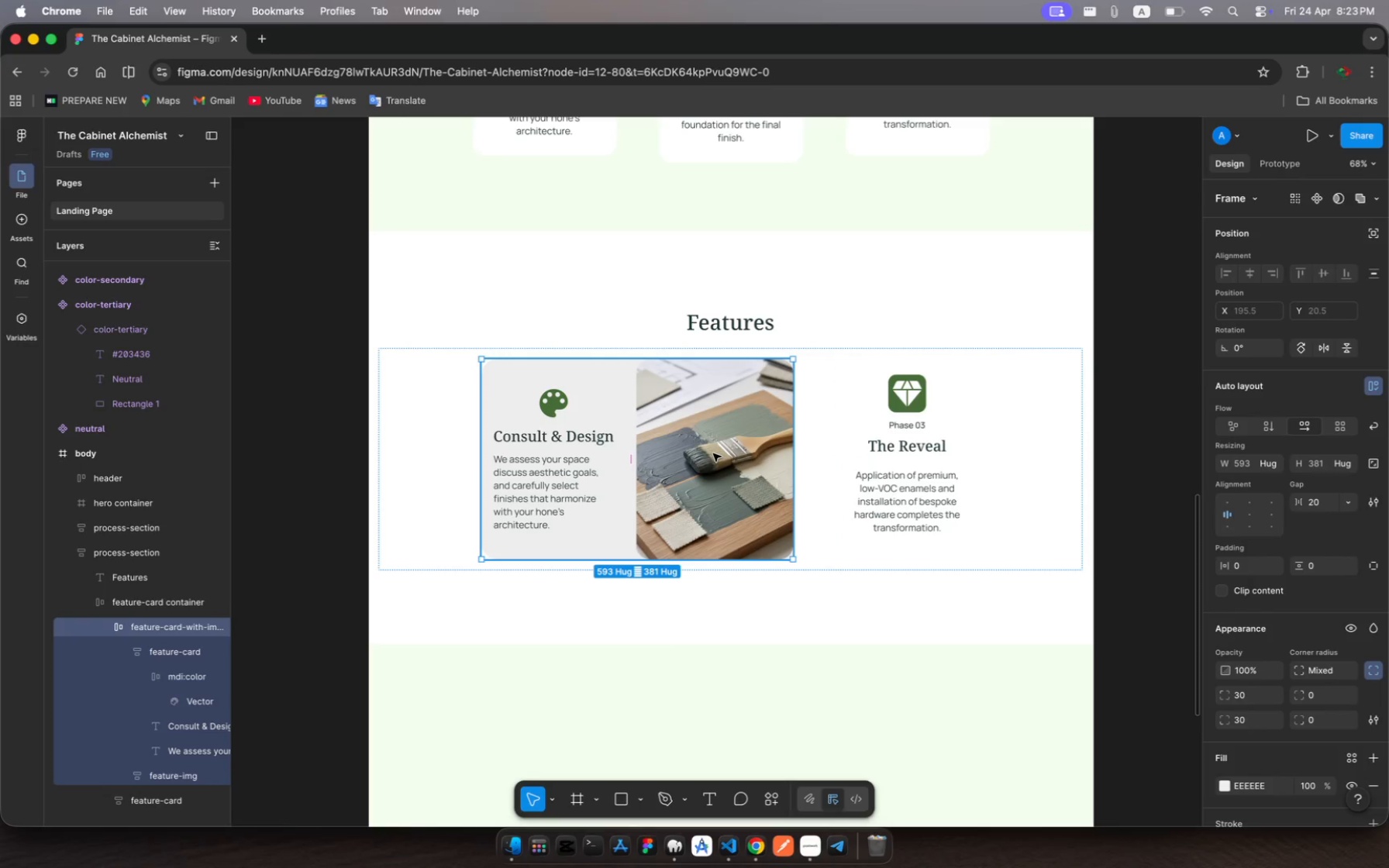 
left_click([713, 453])
 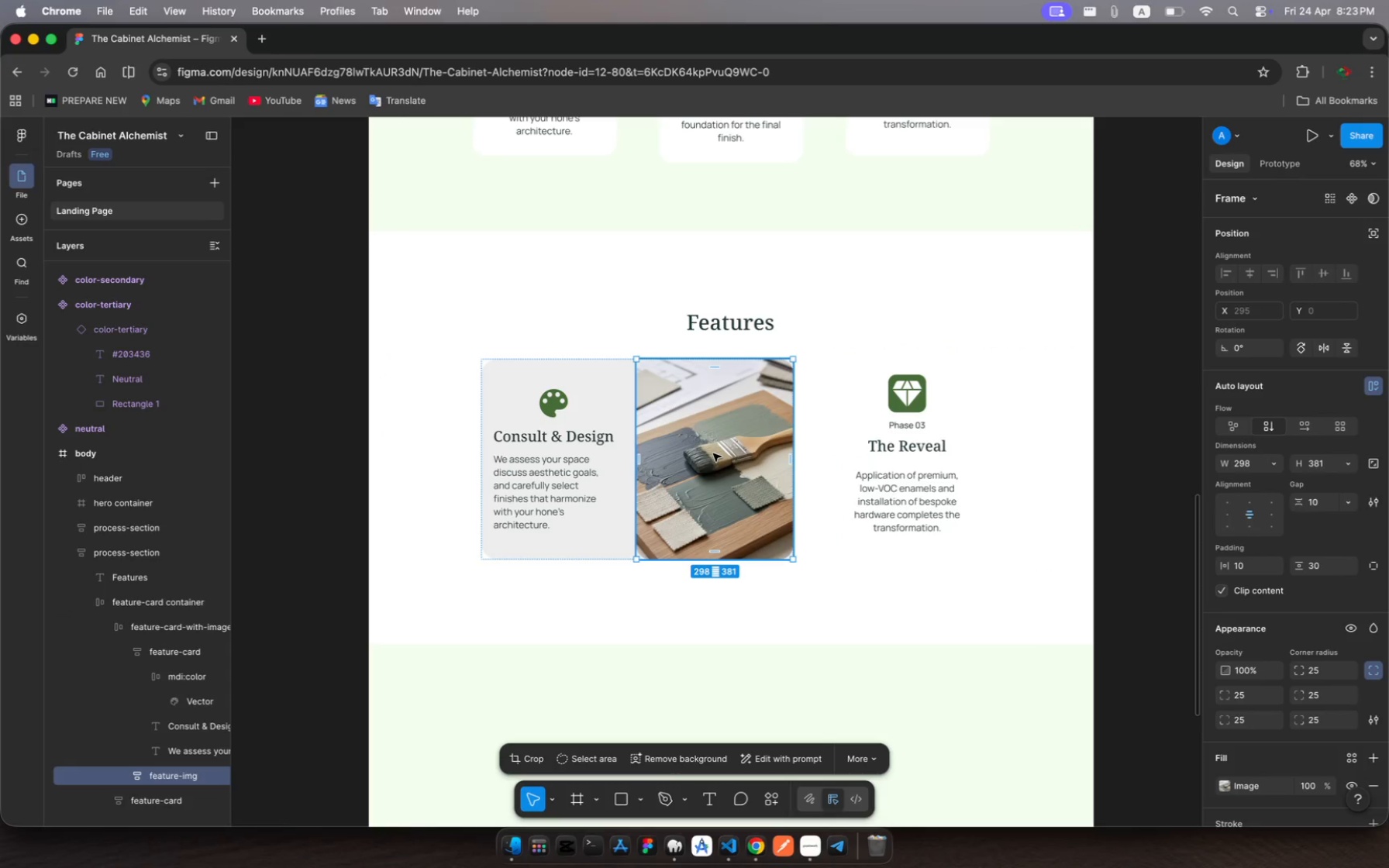 
left_click([713, 453])
 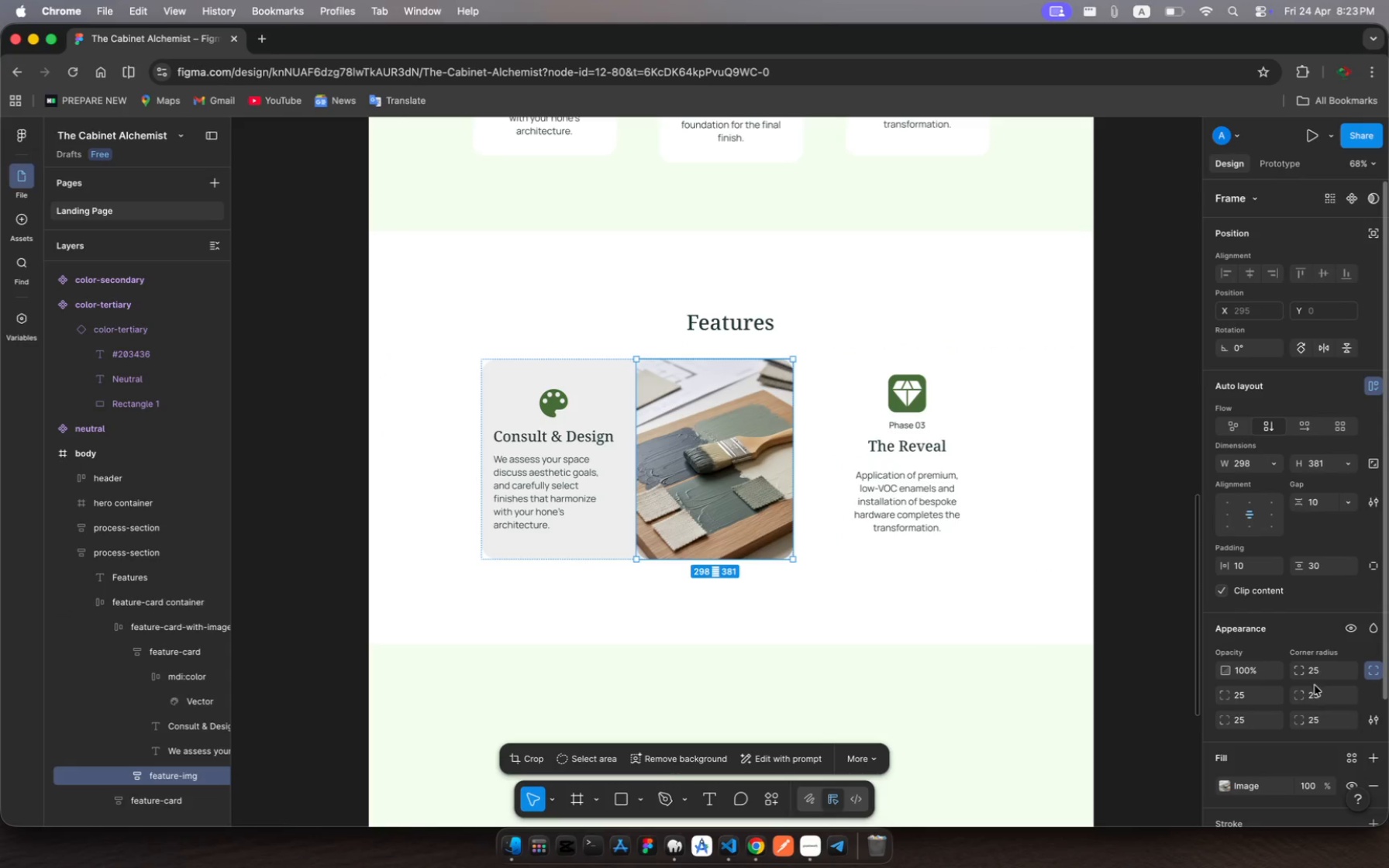 
left_click([1316, 695])
 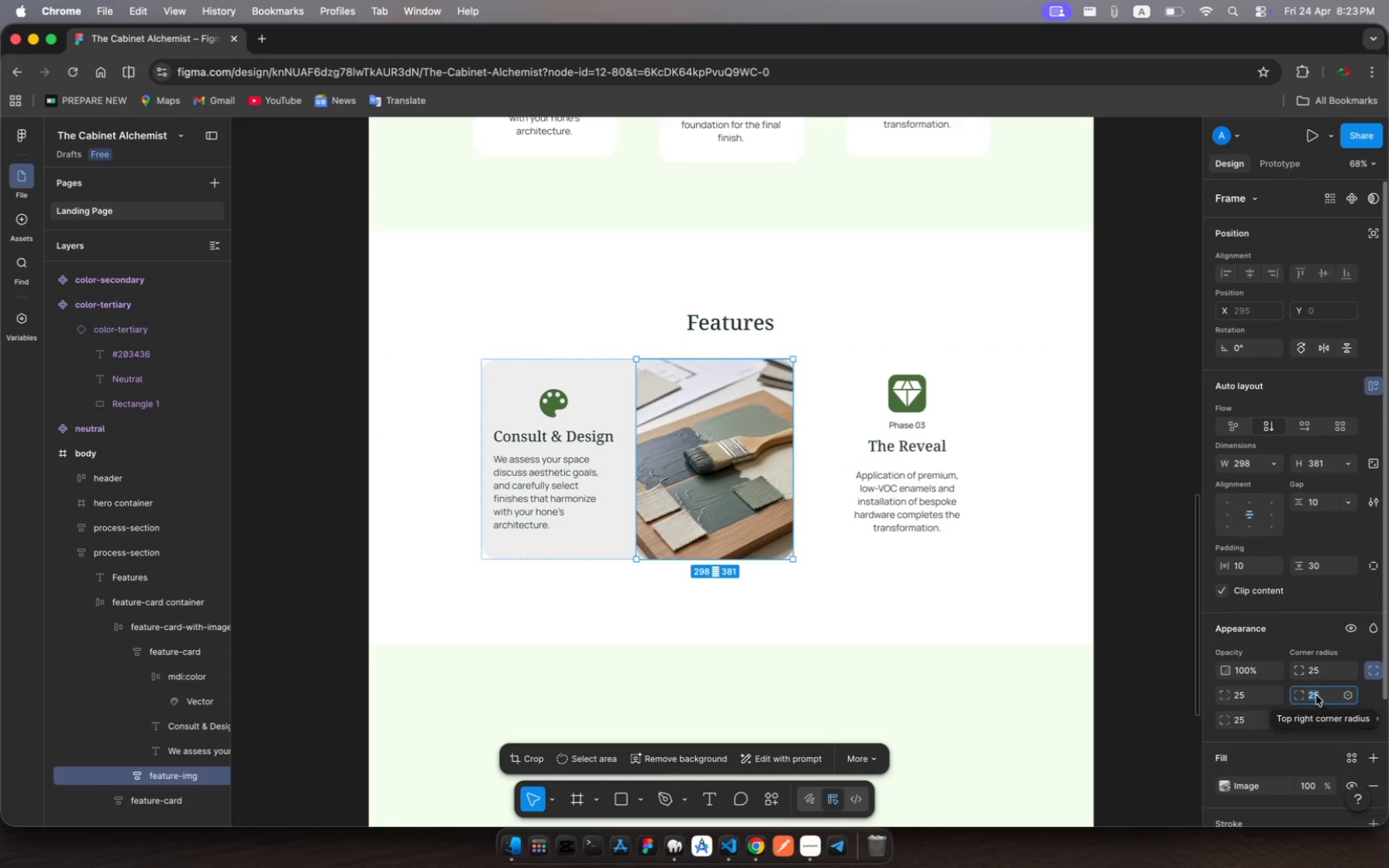 
key(0)
 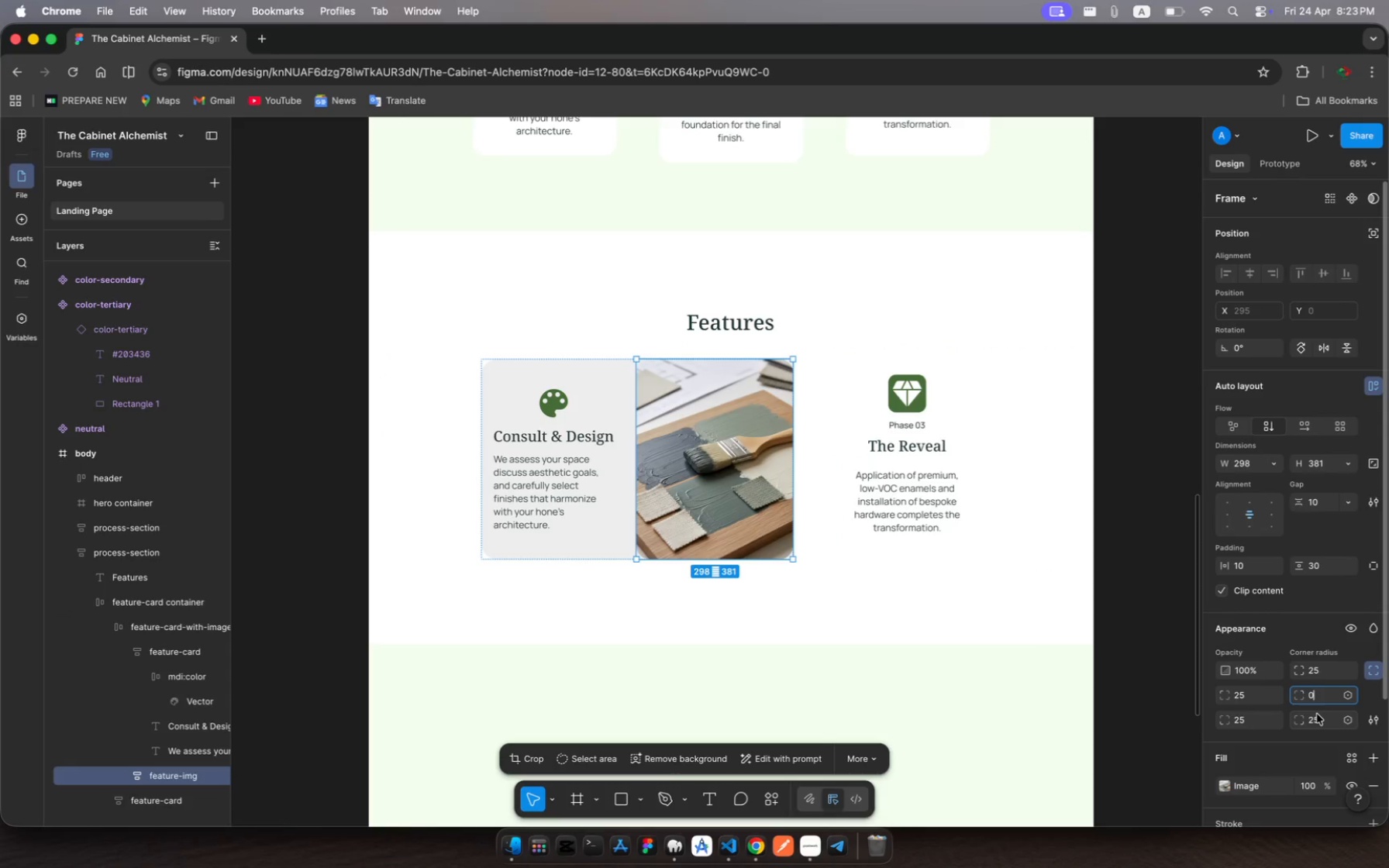 
key(Enter)
 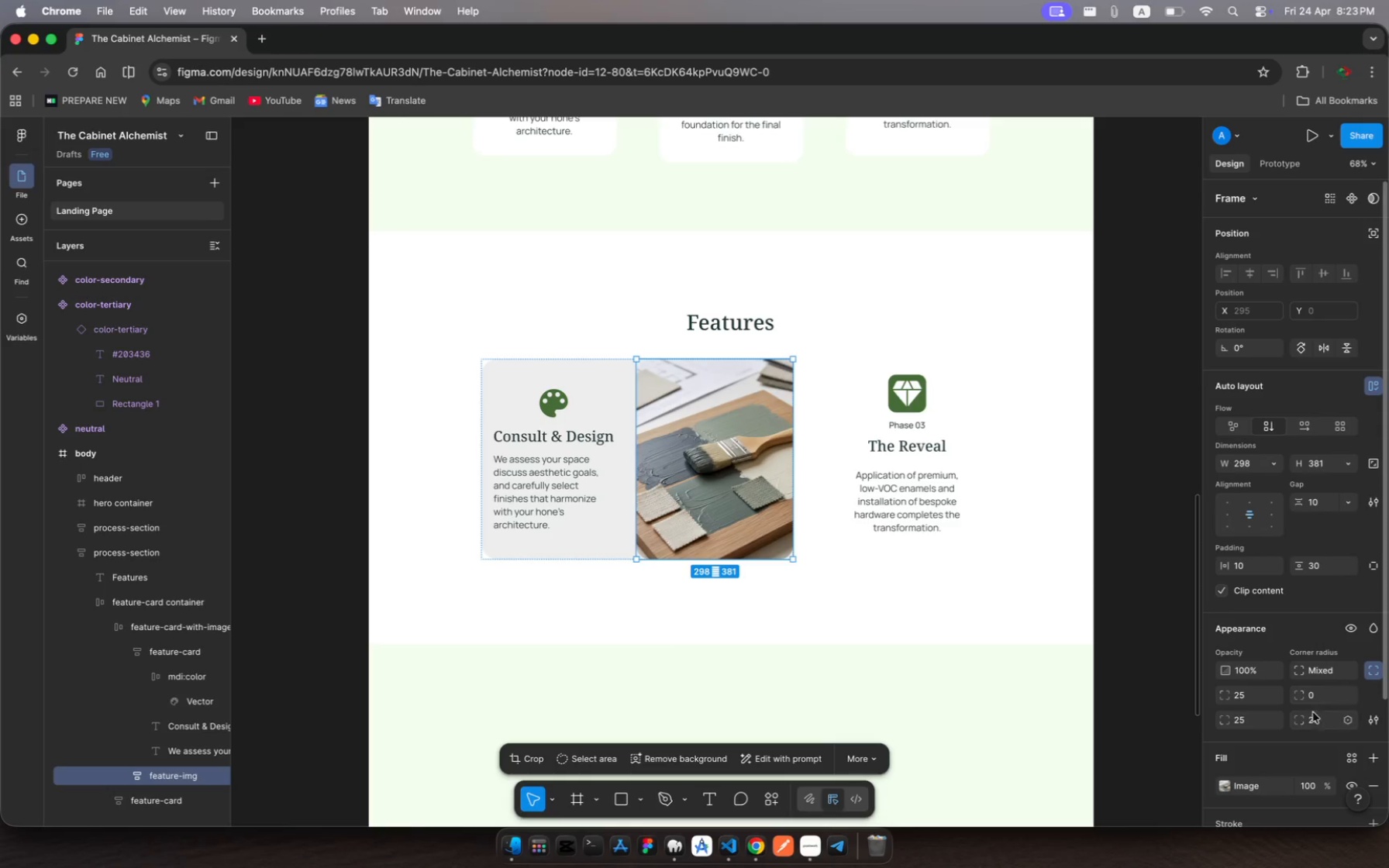 
left_click([1318, 724])
 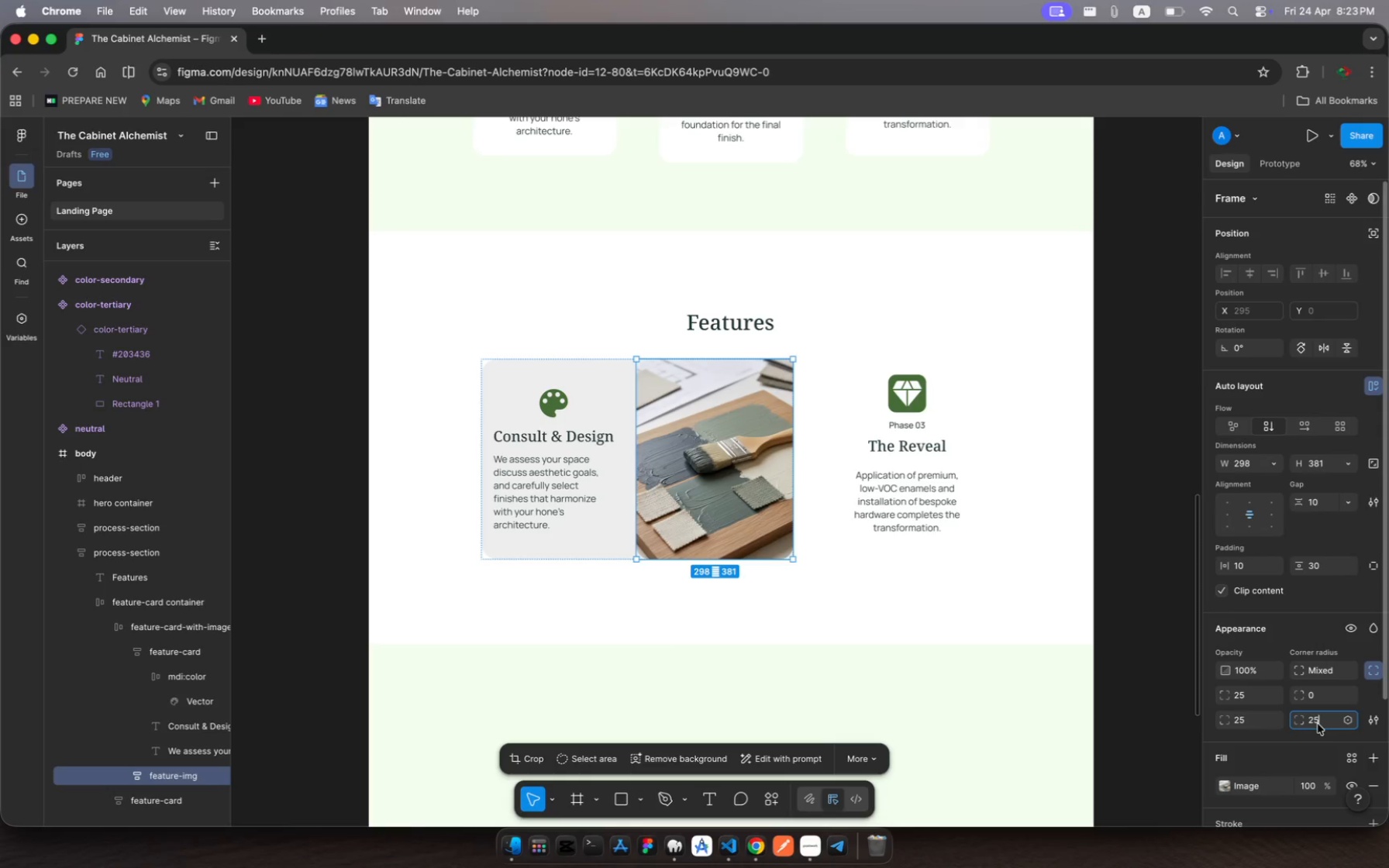 
left_click([1318, 724])
 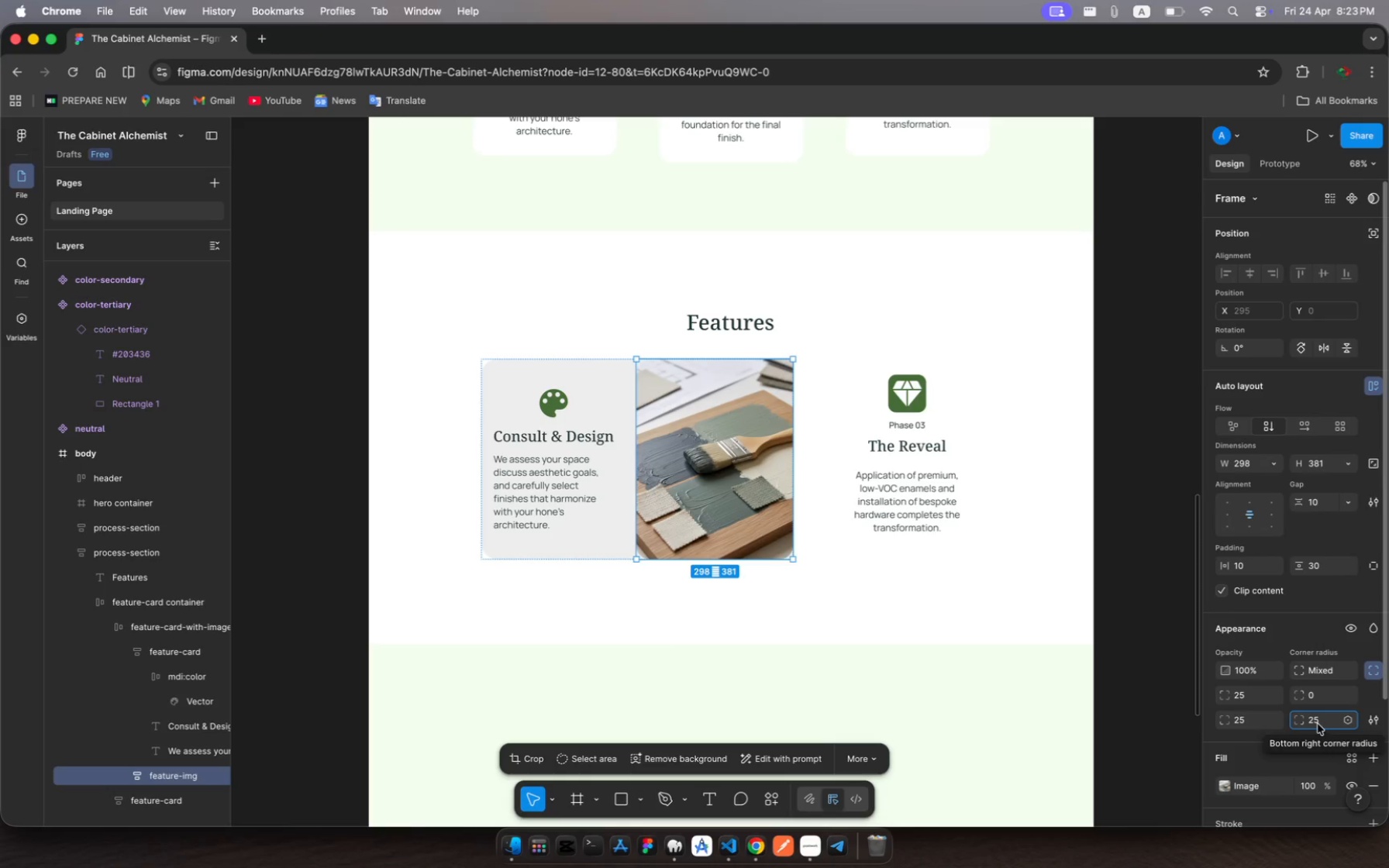 
key(0)
 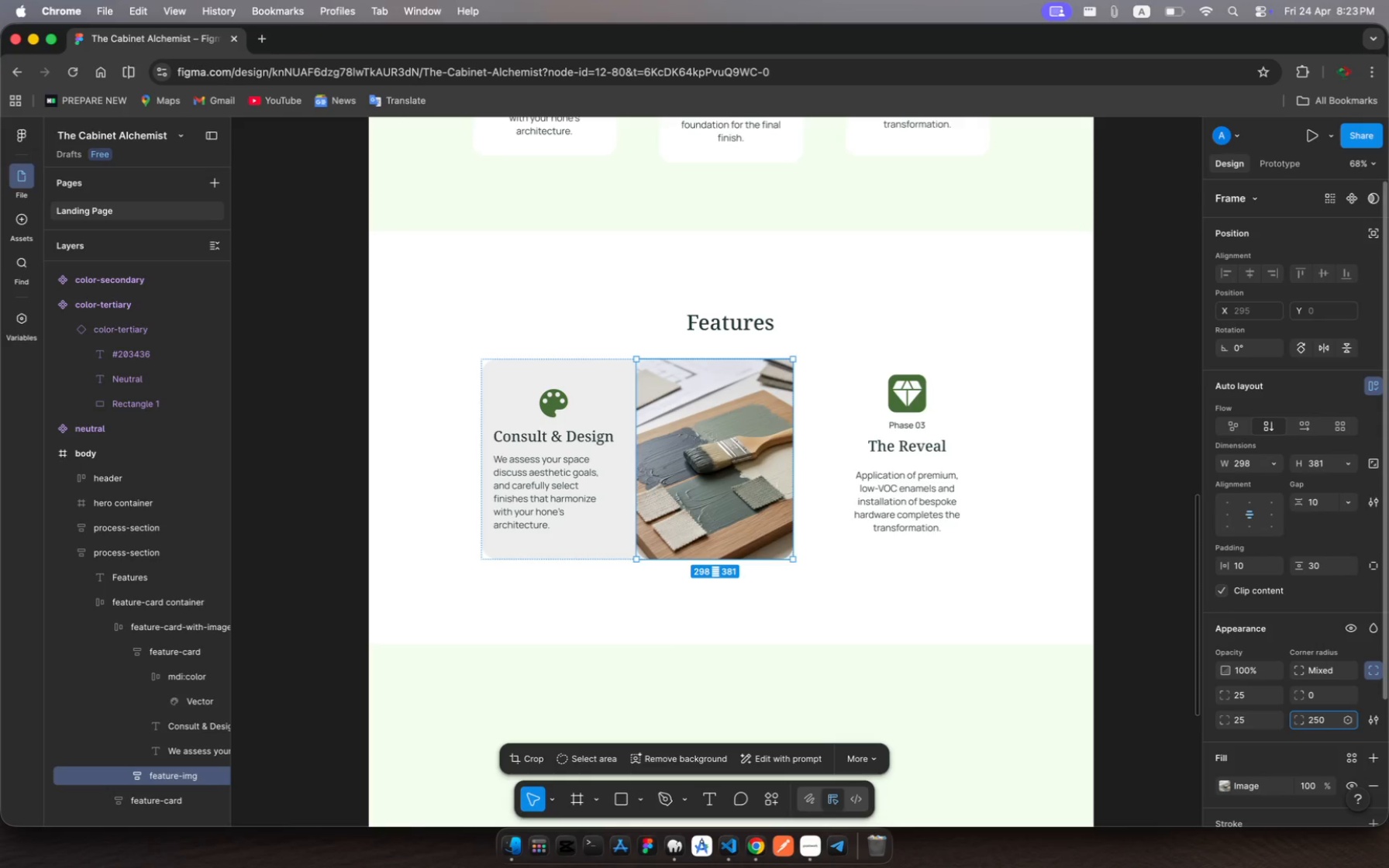 
key(Backspace)
 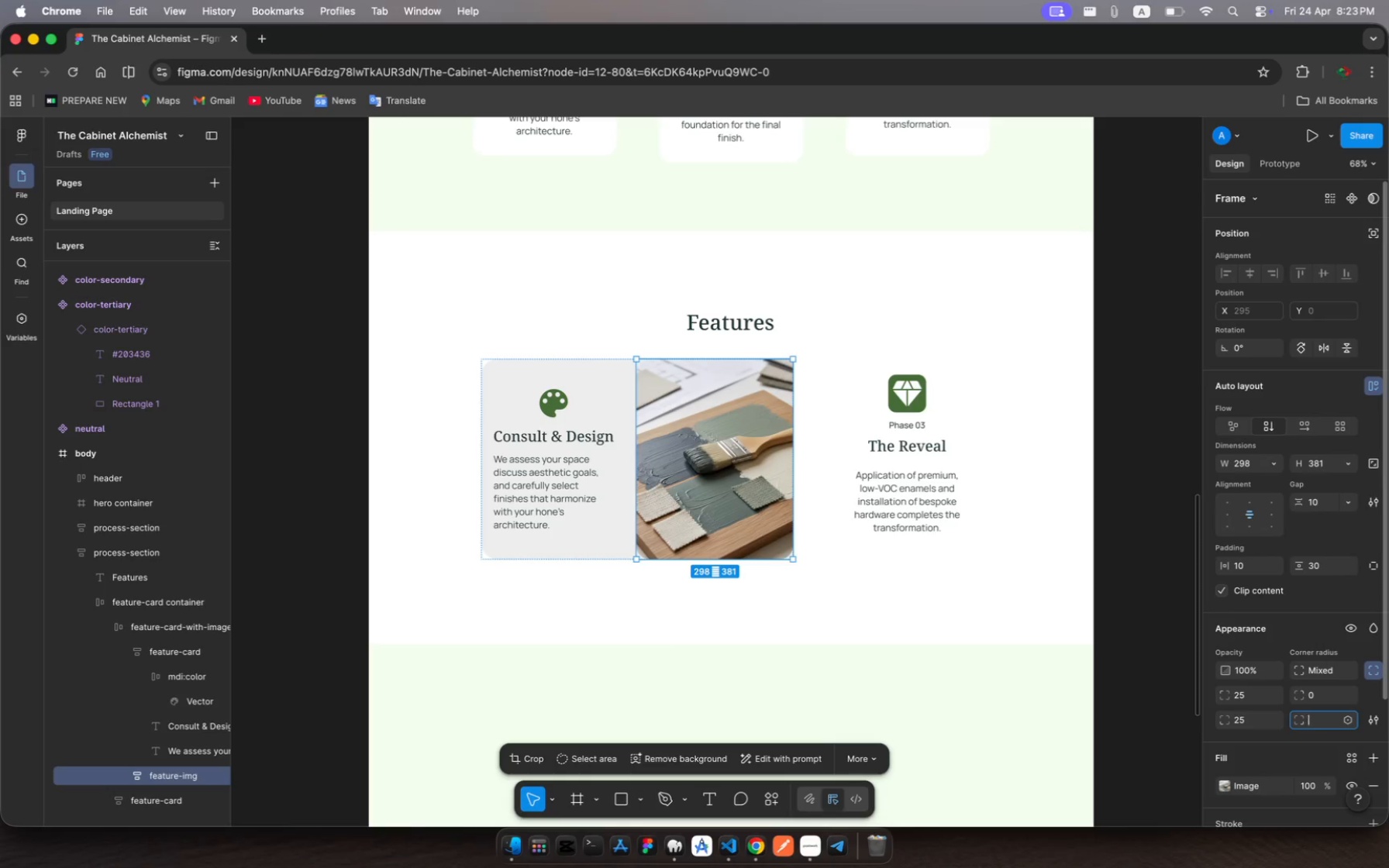 
key(Backspace)
 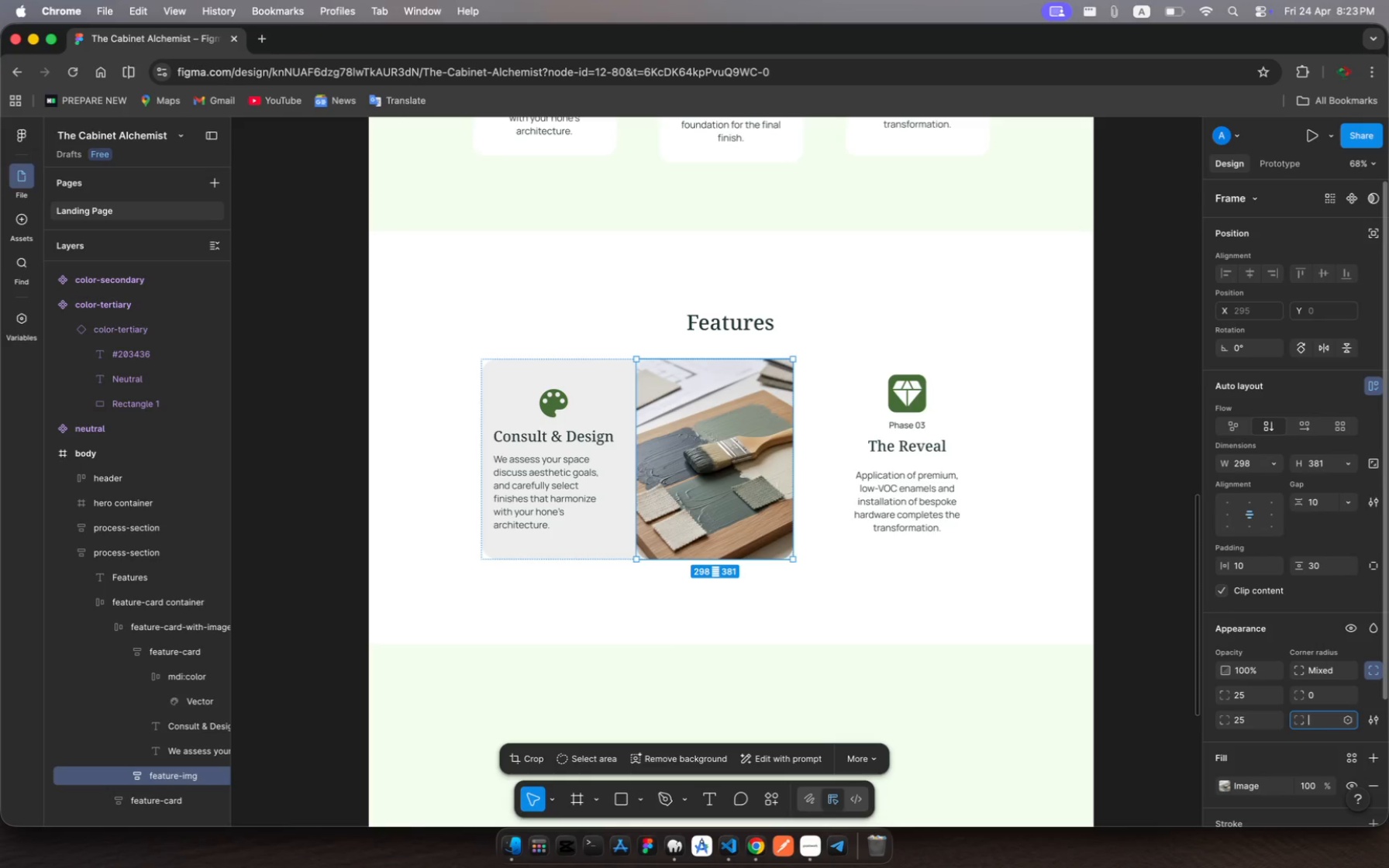 
key(Backspace)
 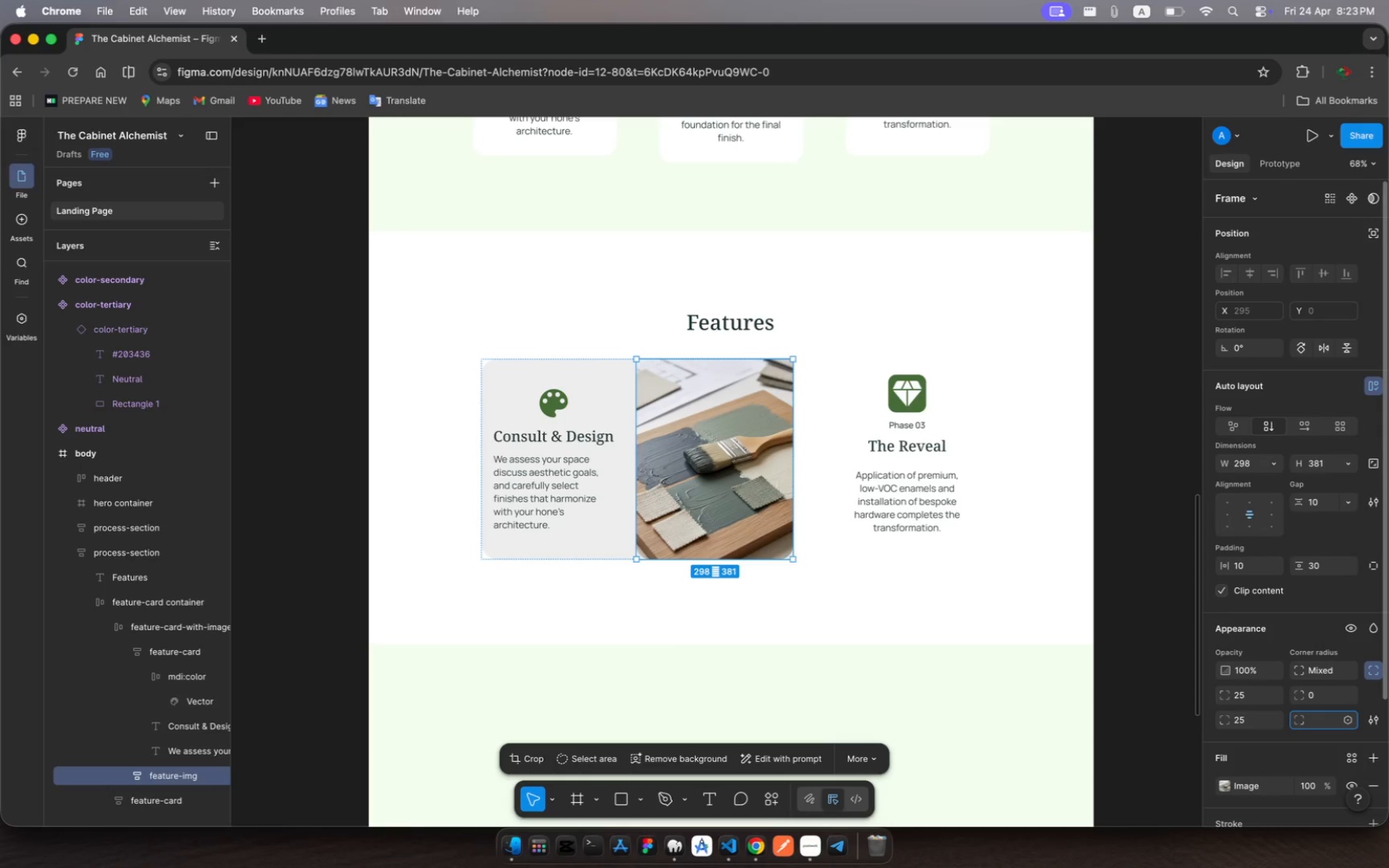 
key(Backspace)
 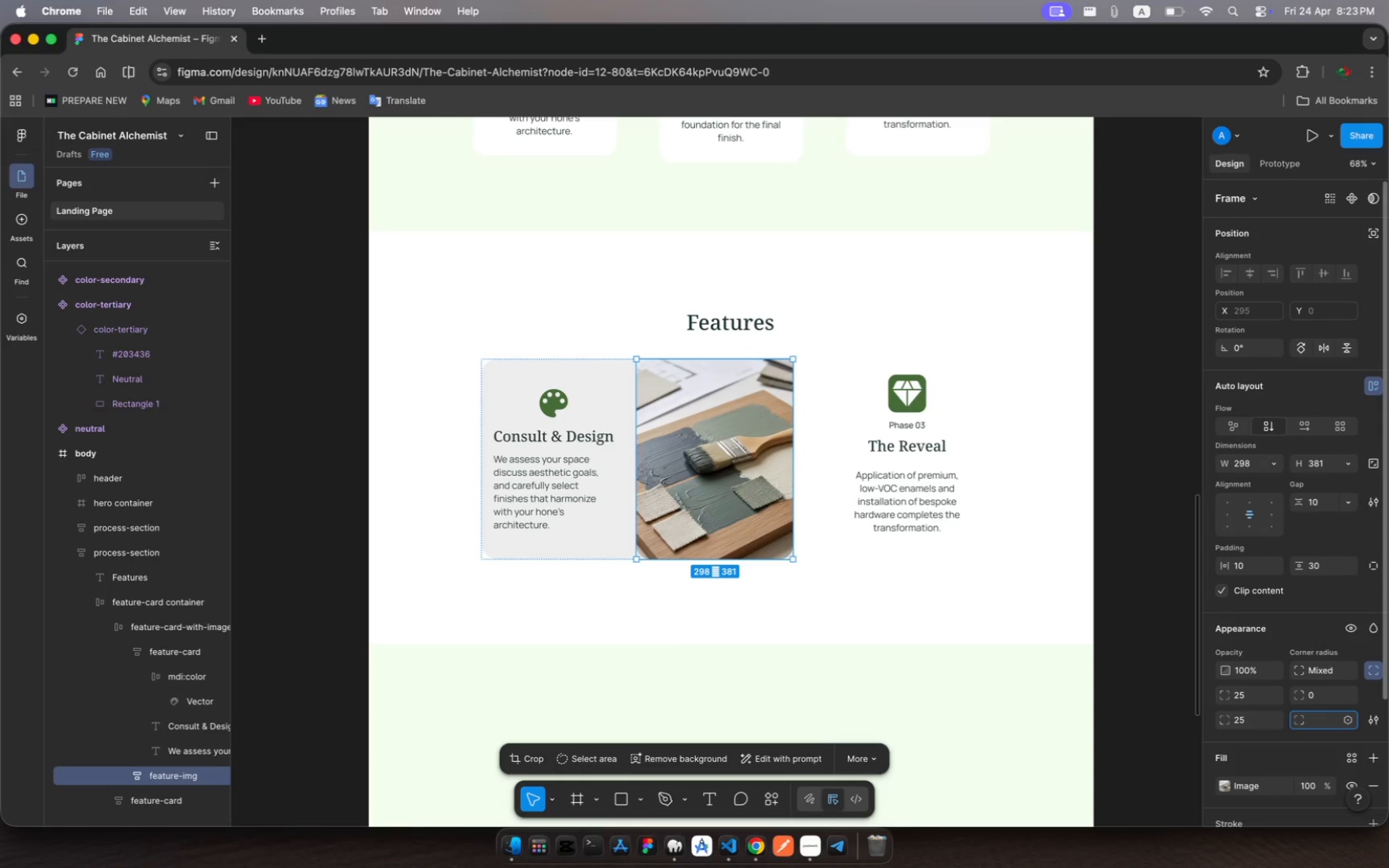 
key(Backspace)
 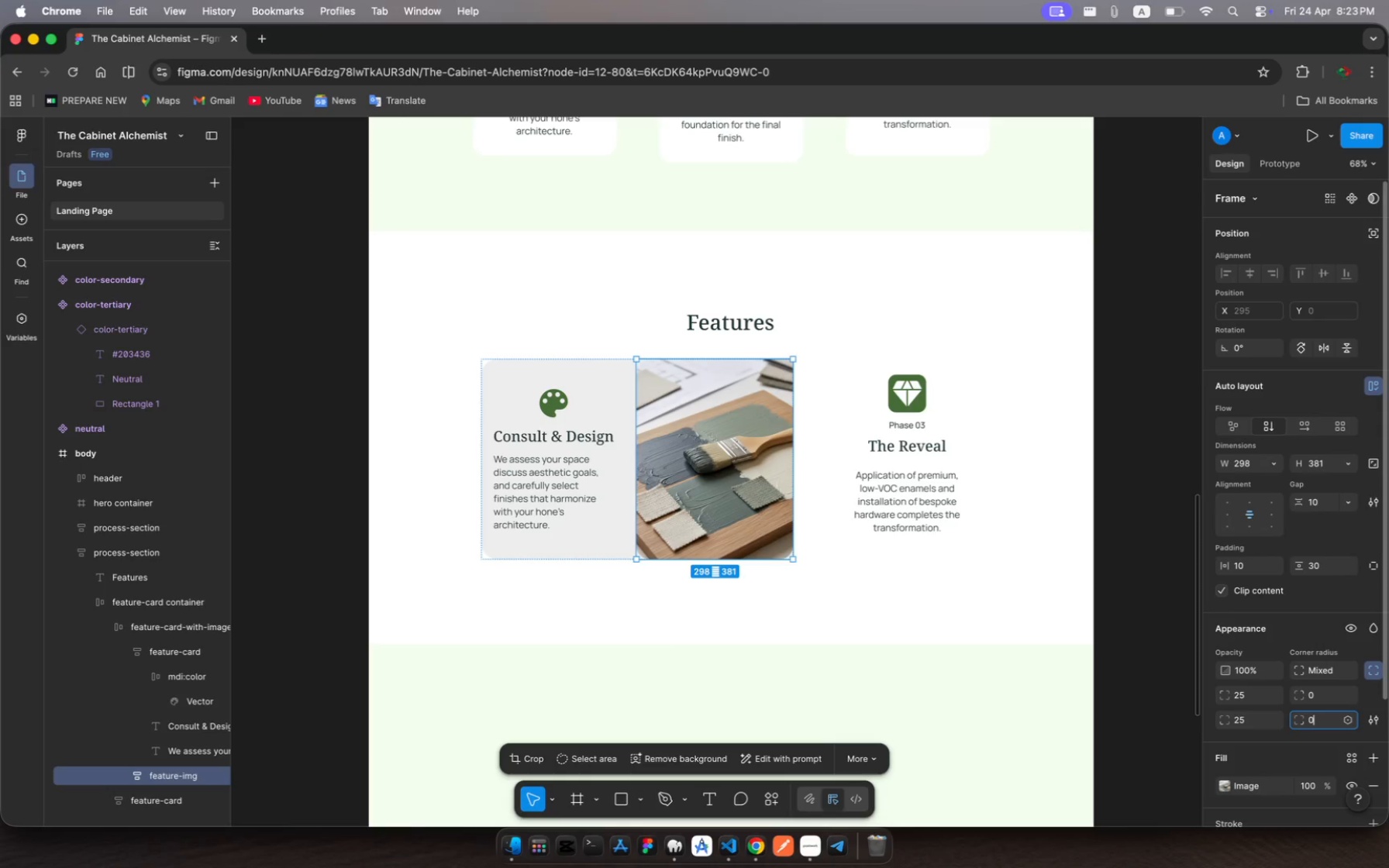 
key(0)
 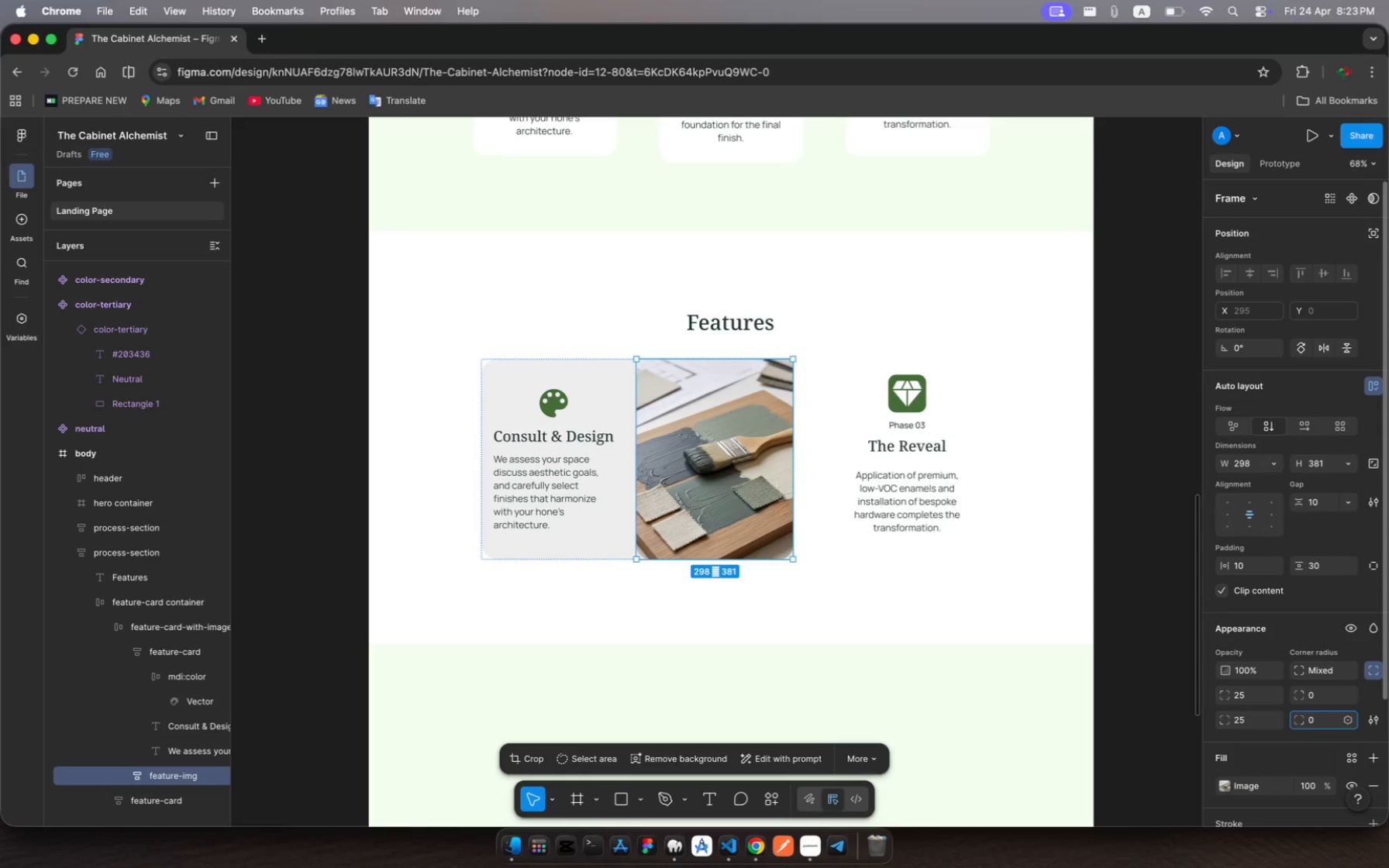 
key(Enter)
 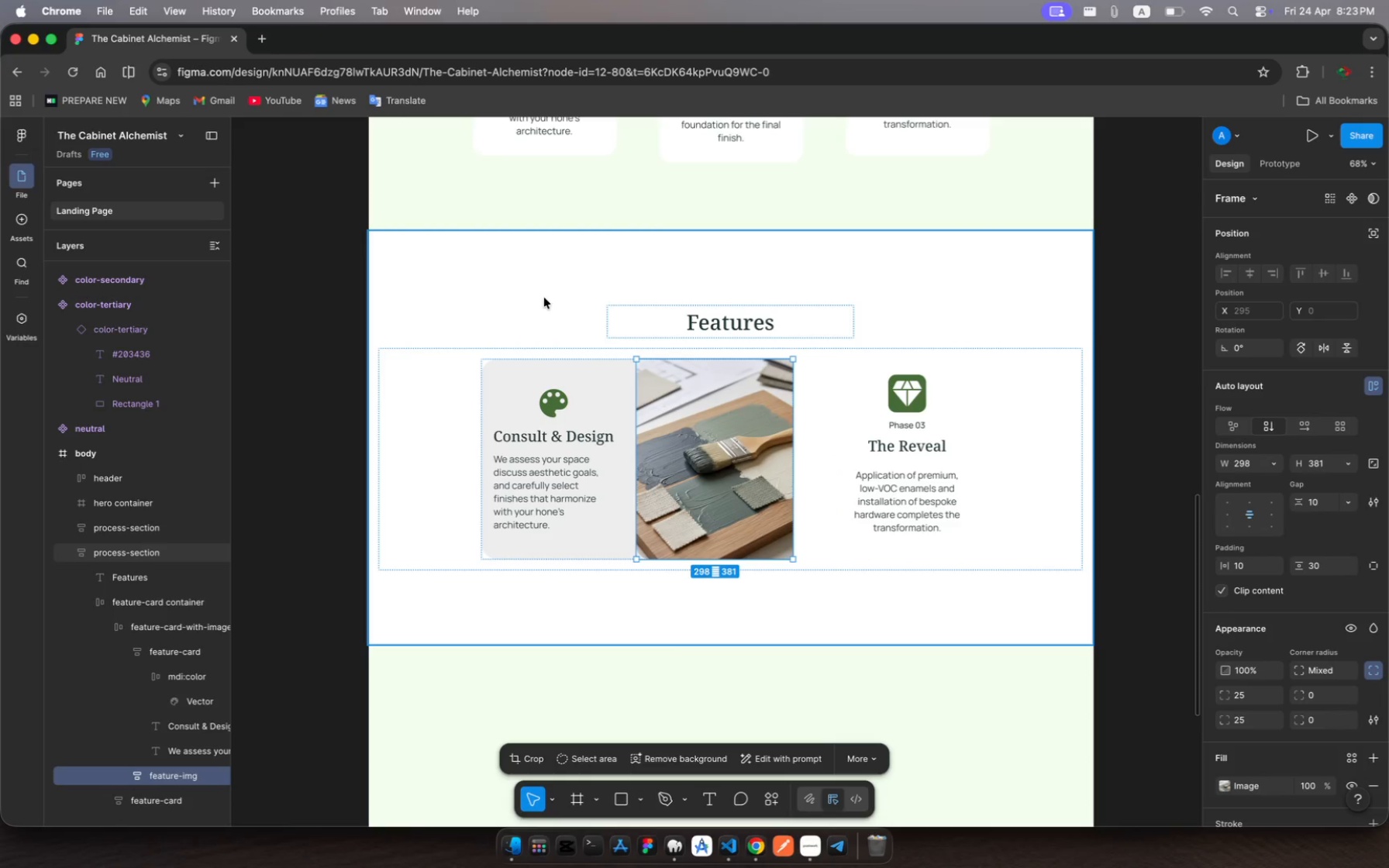 
wait(7.12)
 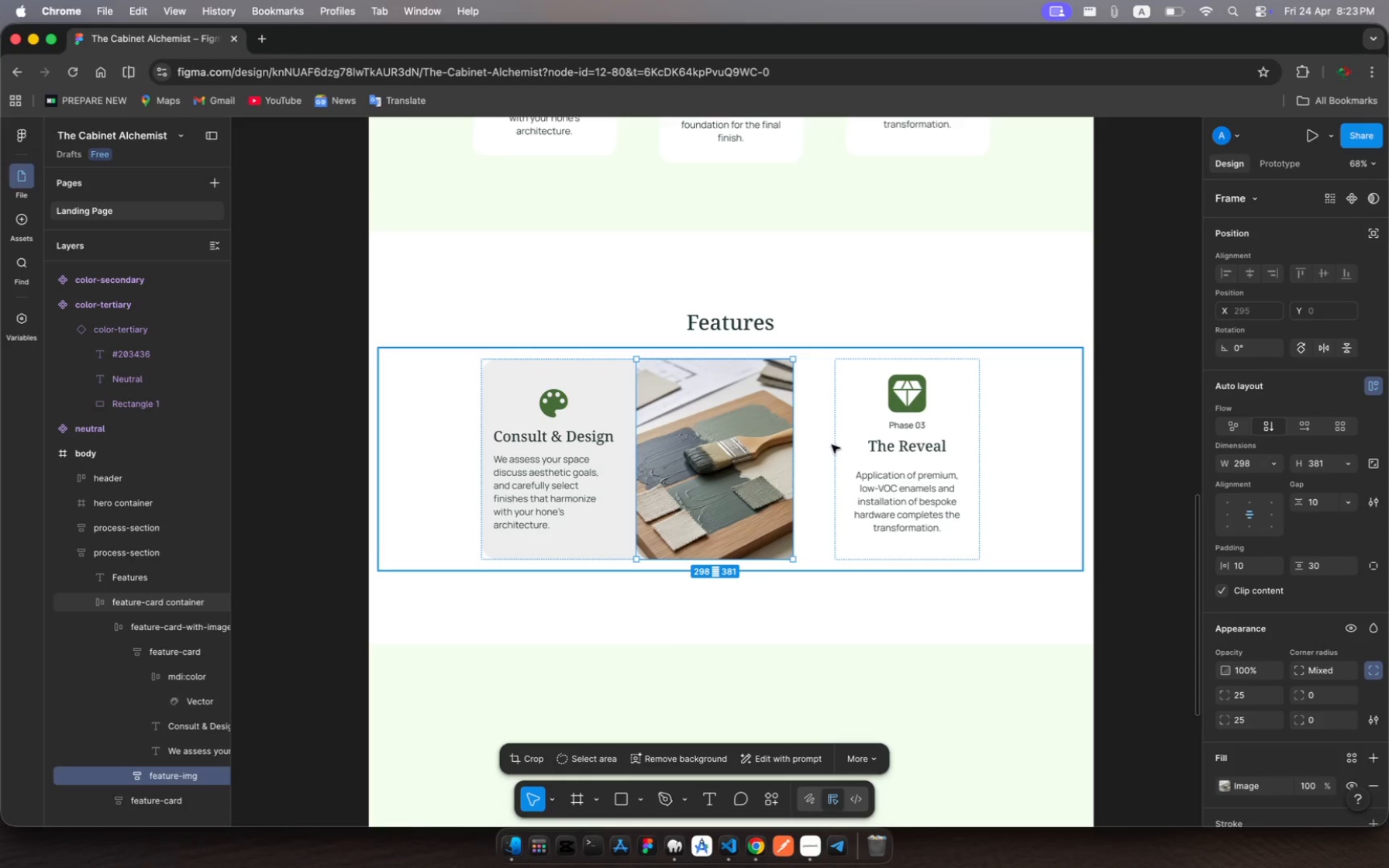 
left_click([623, 364])
 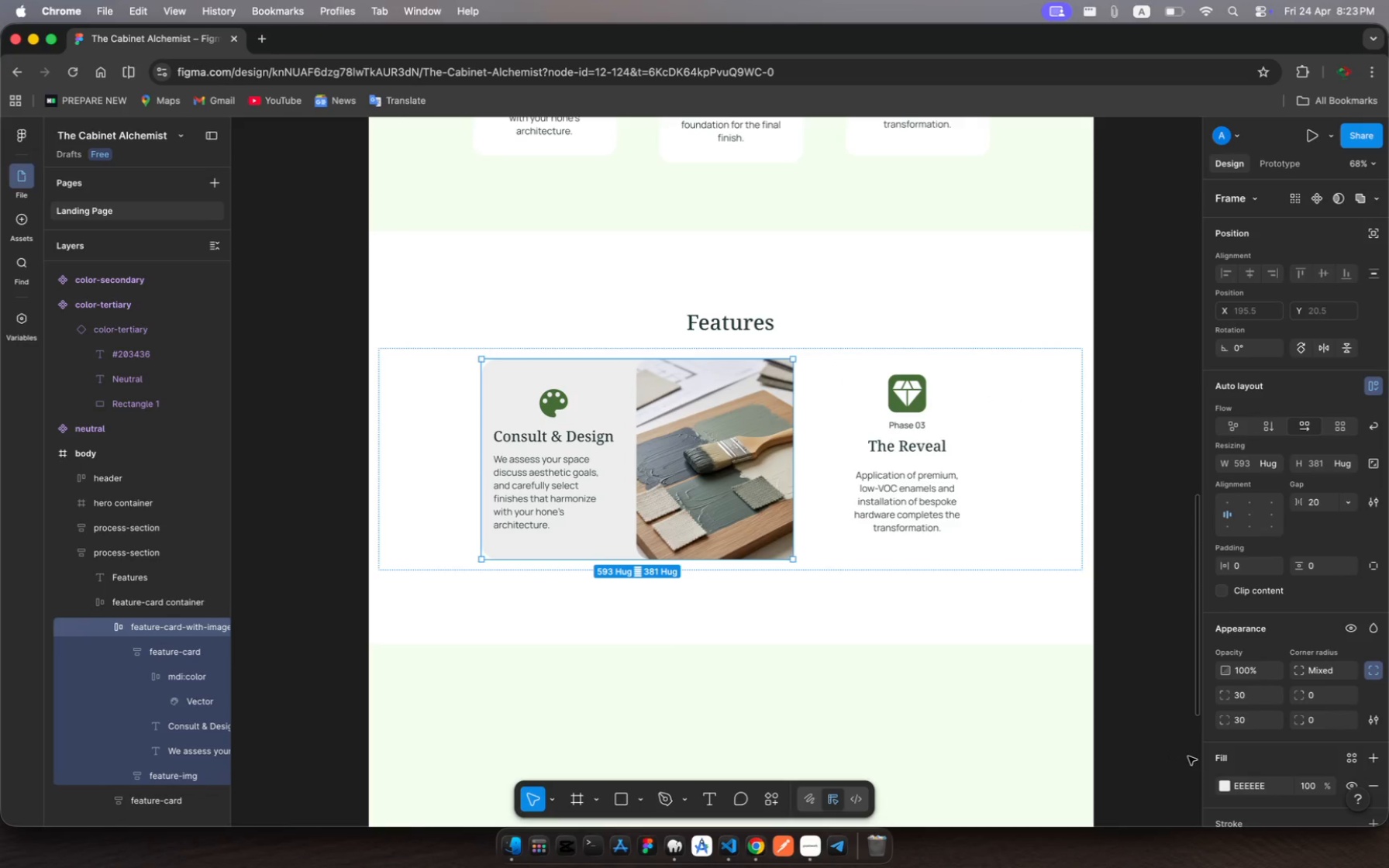 
scroll: coordinate [1210, 763], scroll_direction: down, amount: 8.0
 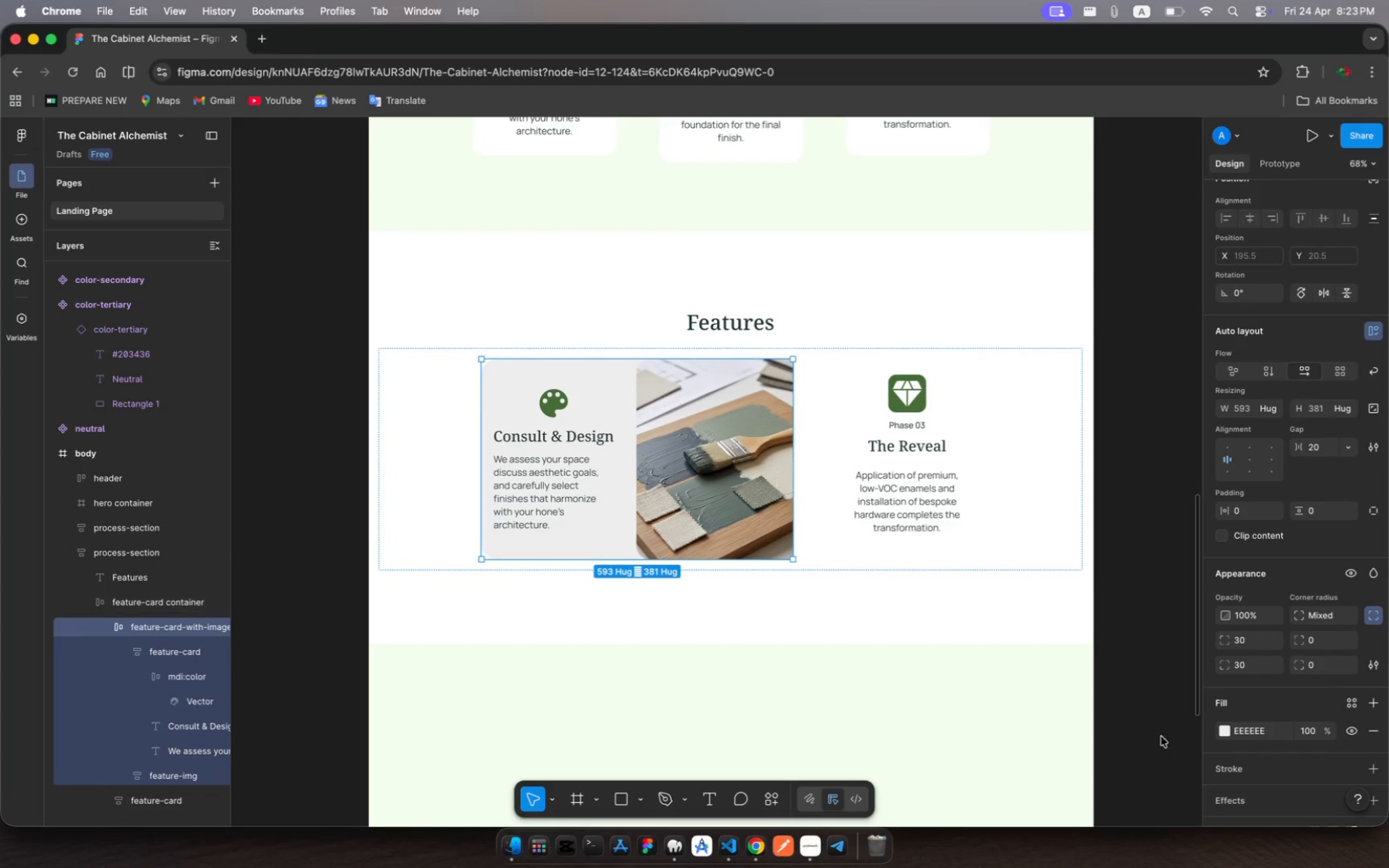 
left_click([1224, 733])
 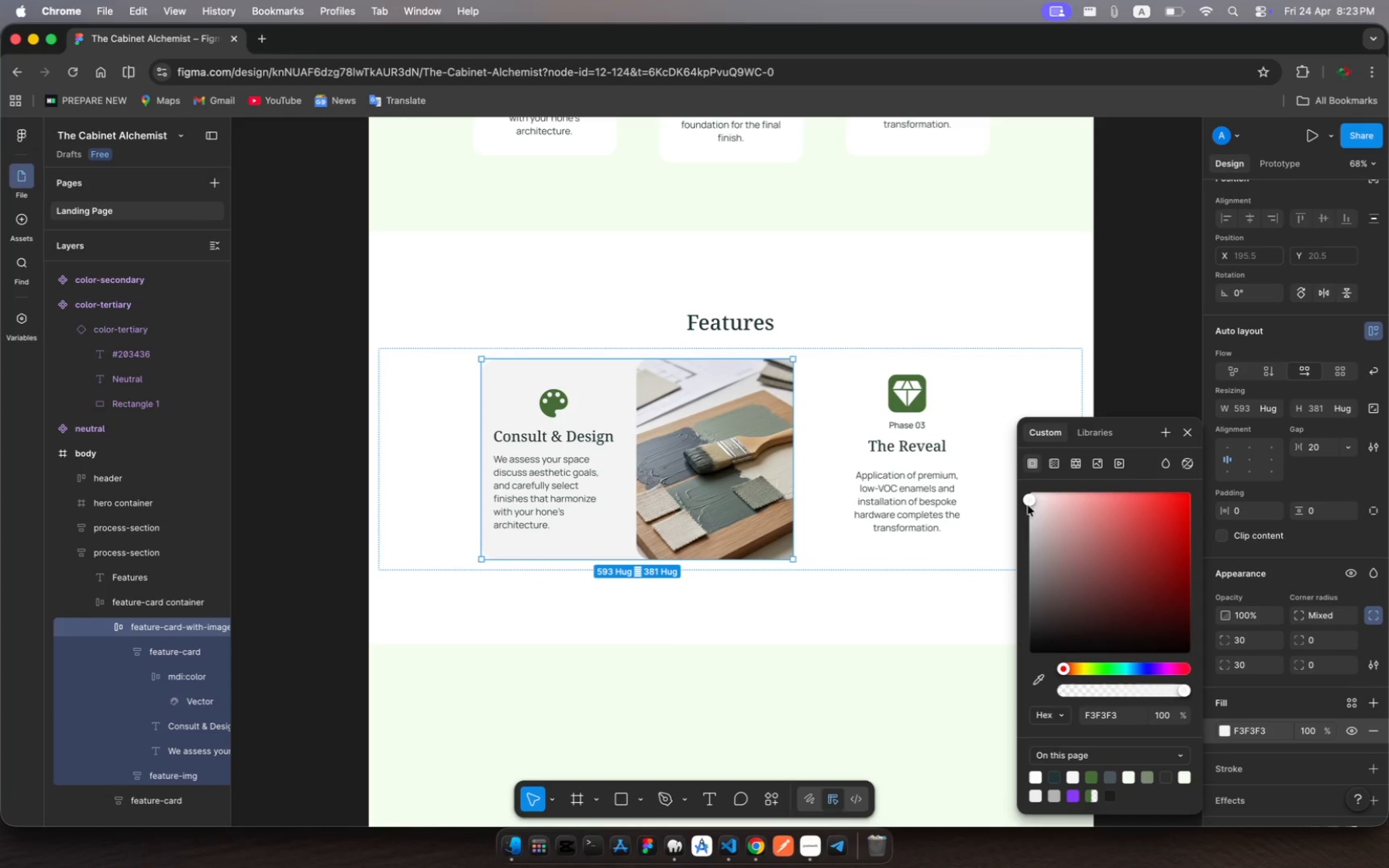 
wait(9.93)
 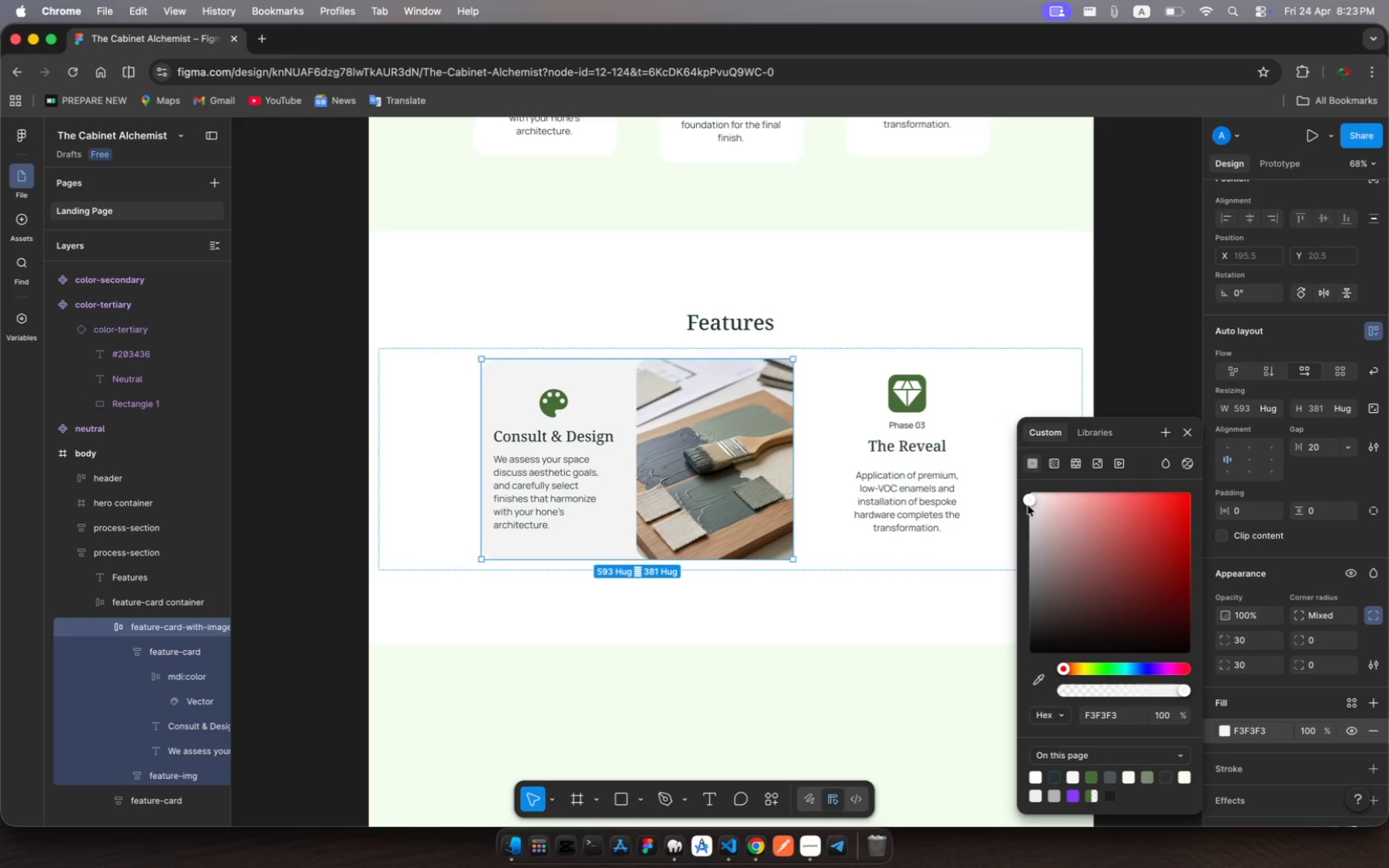 
left_click([858, 480])
 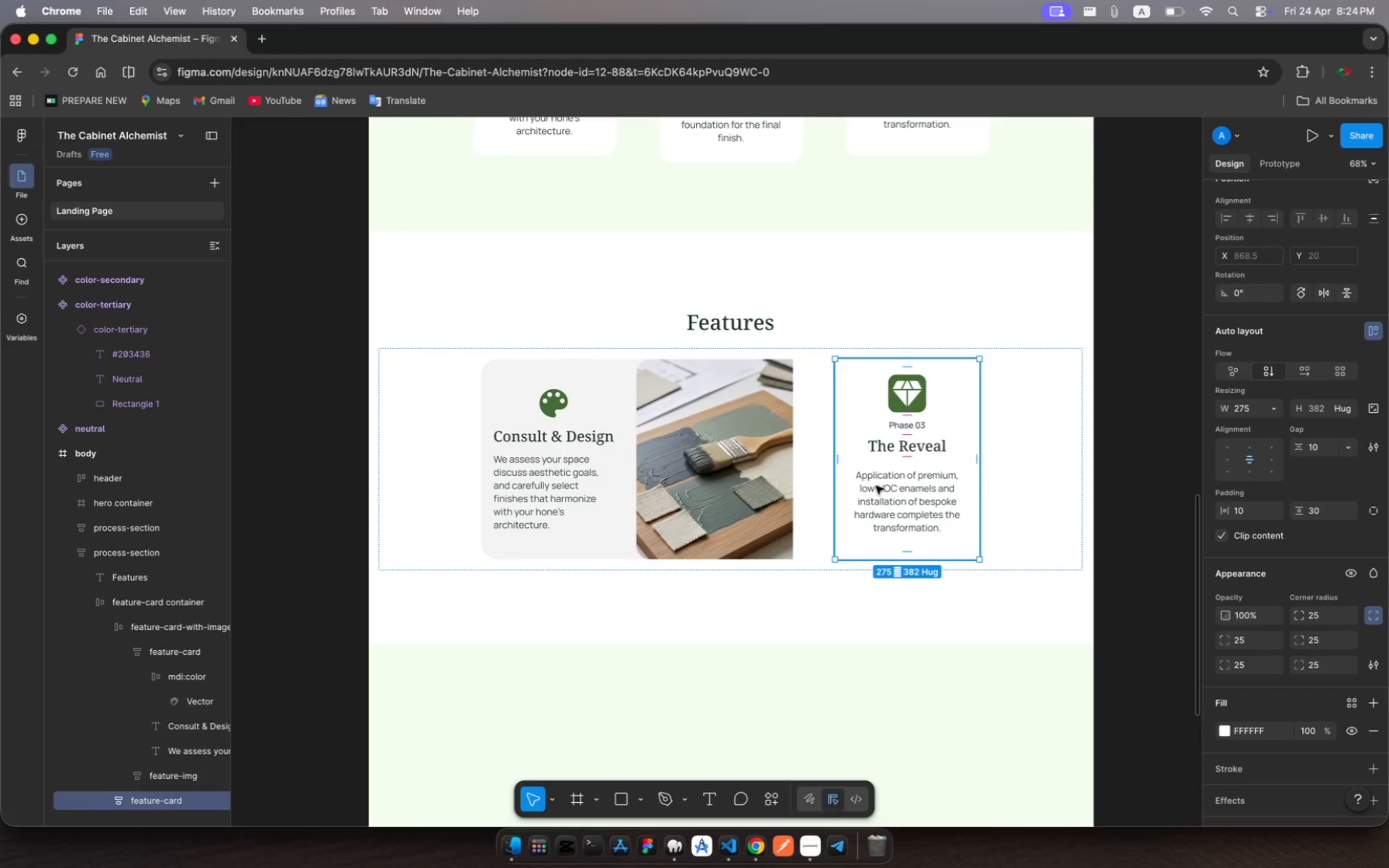 
wait(7.2)
 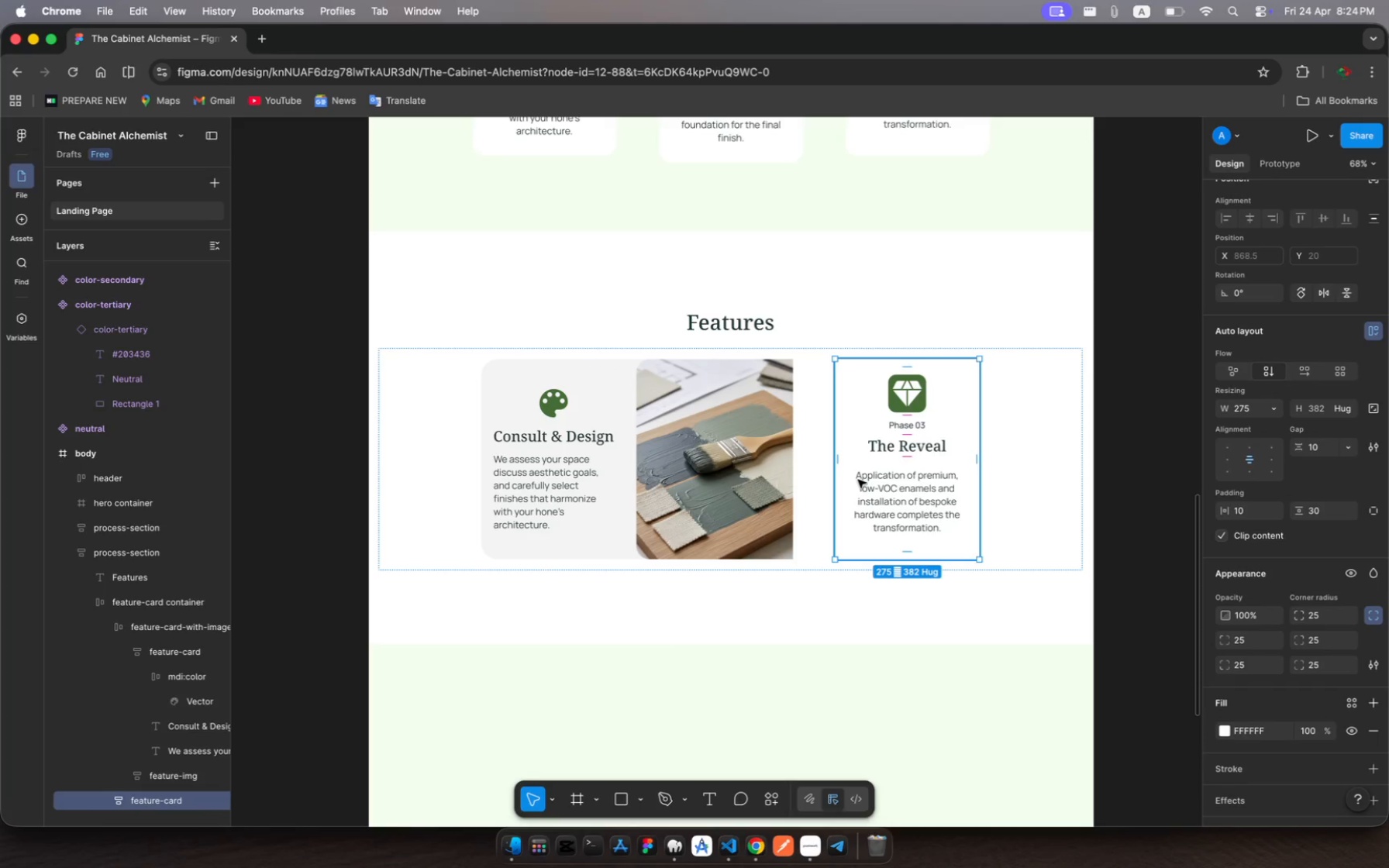 
left_click([736, 408])
 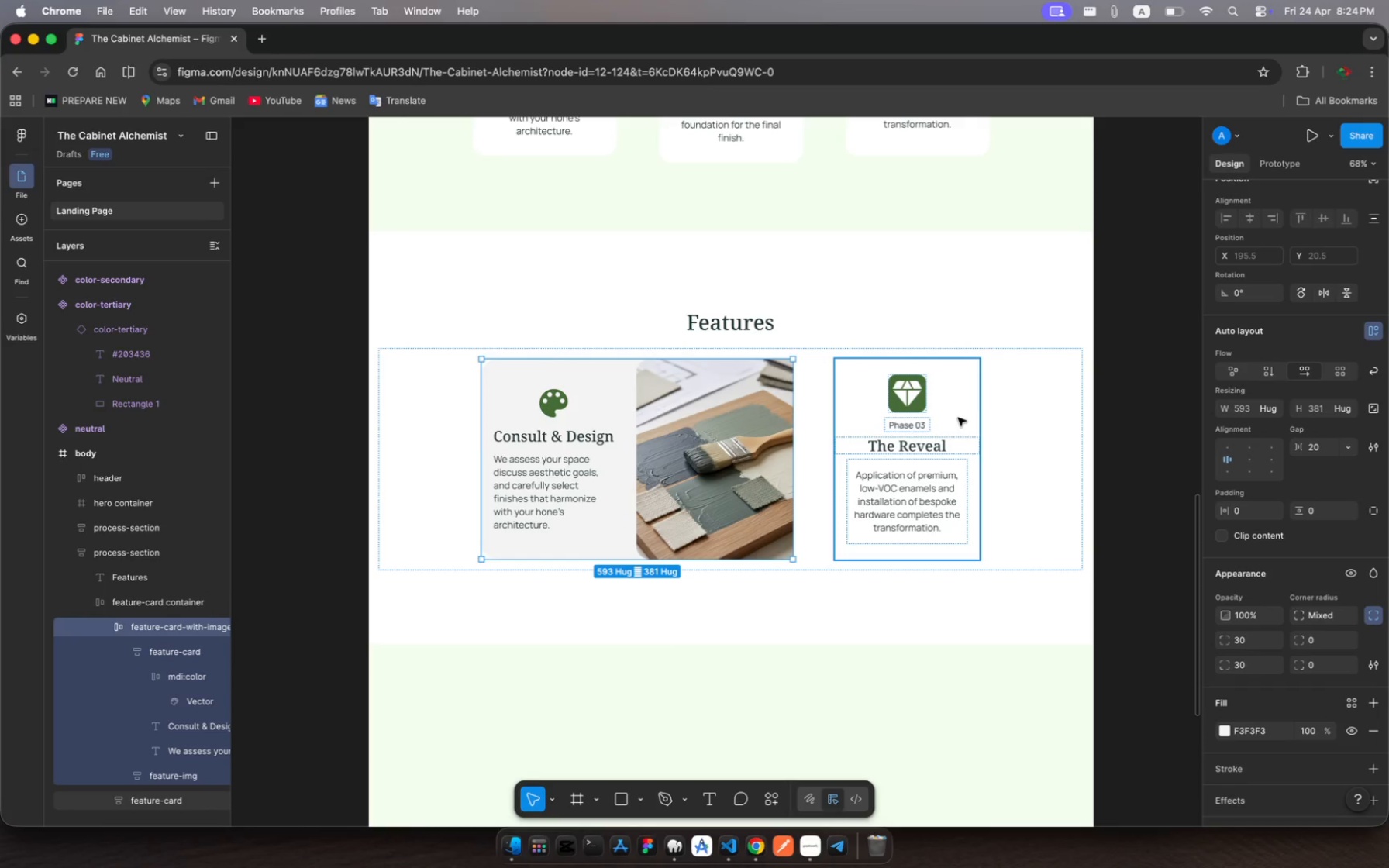 
wait(5.07)
 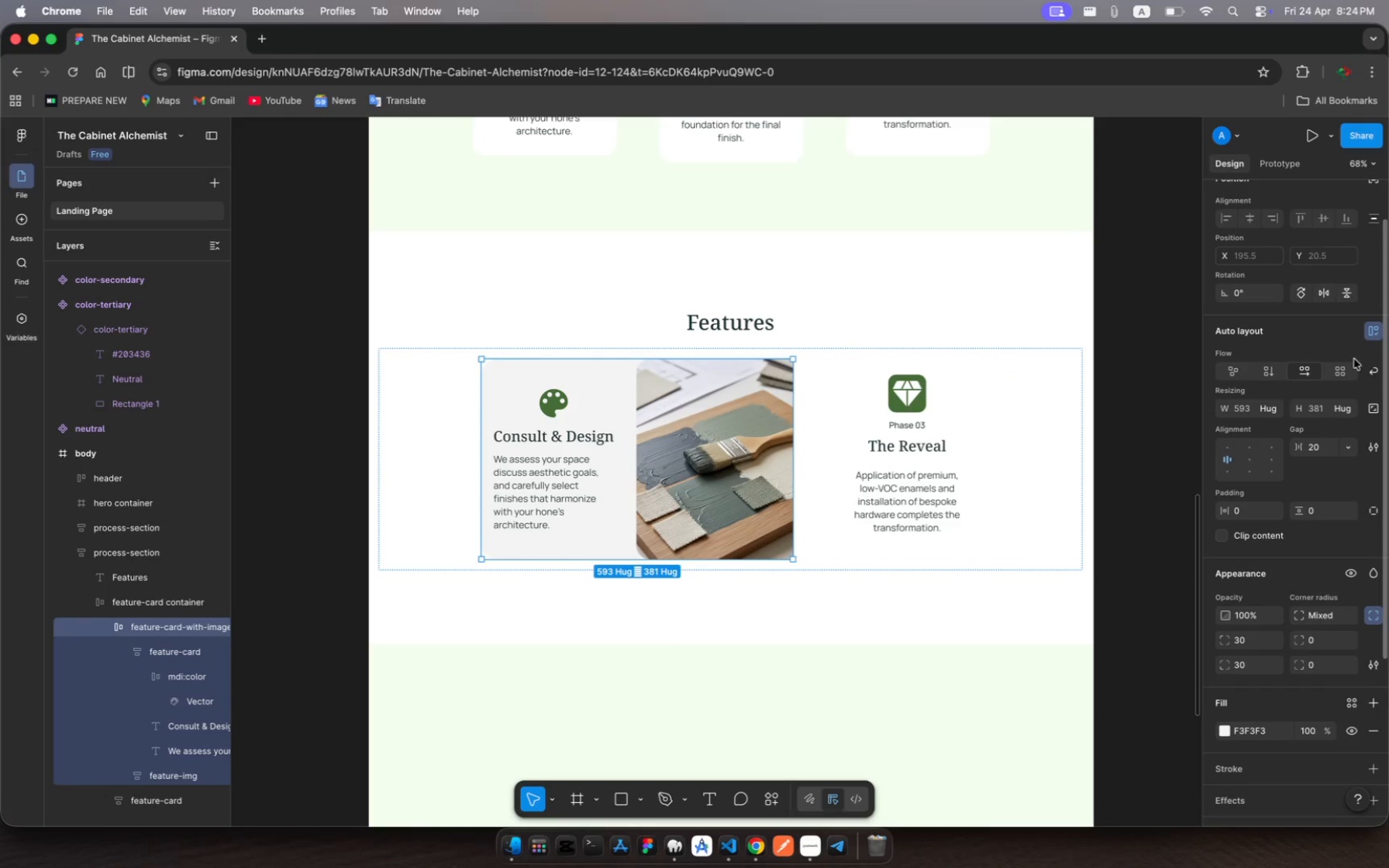 
left_click([1021, 408])
 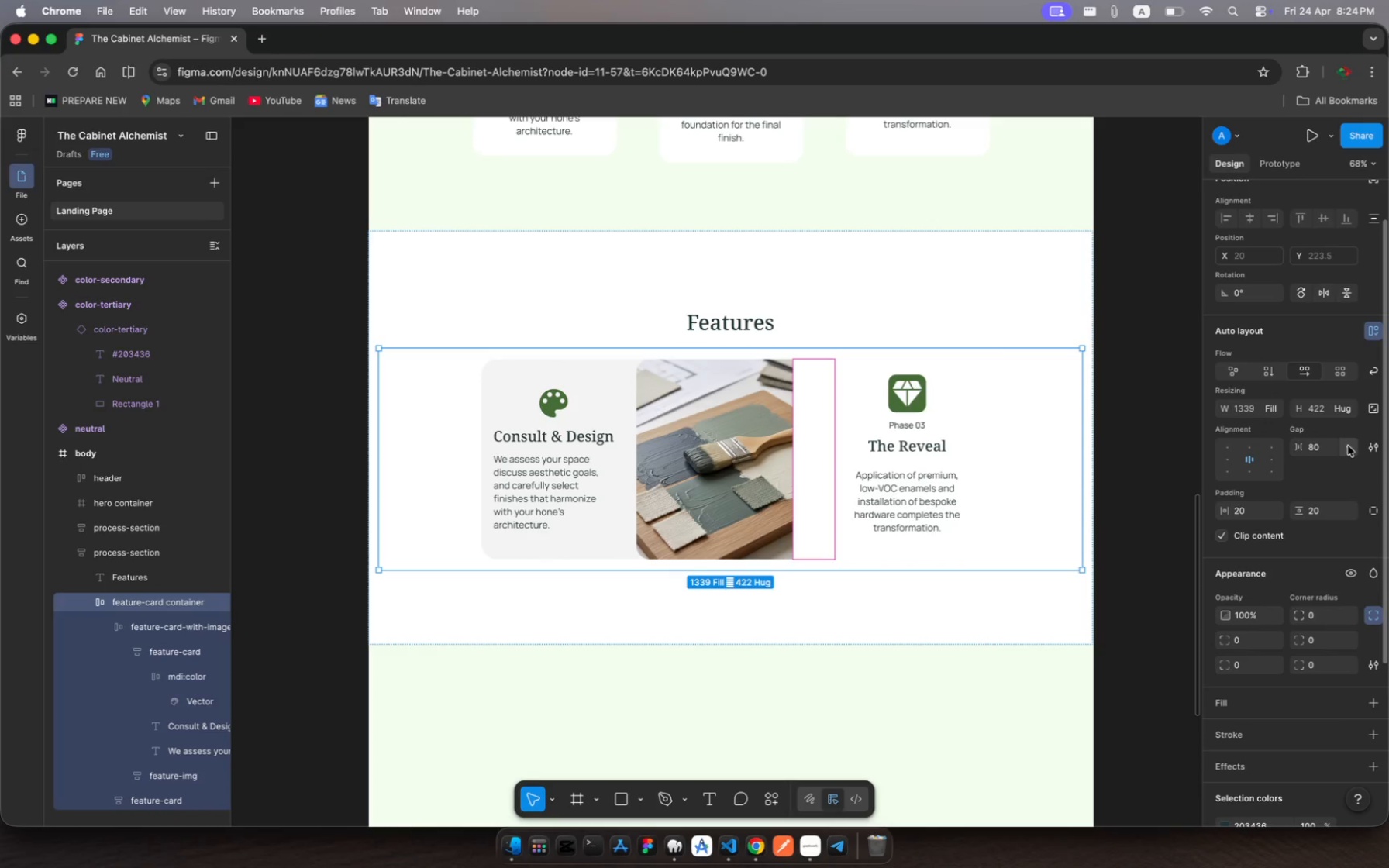 
left_click([1347, 446])
 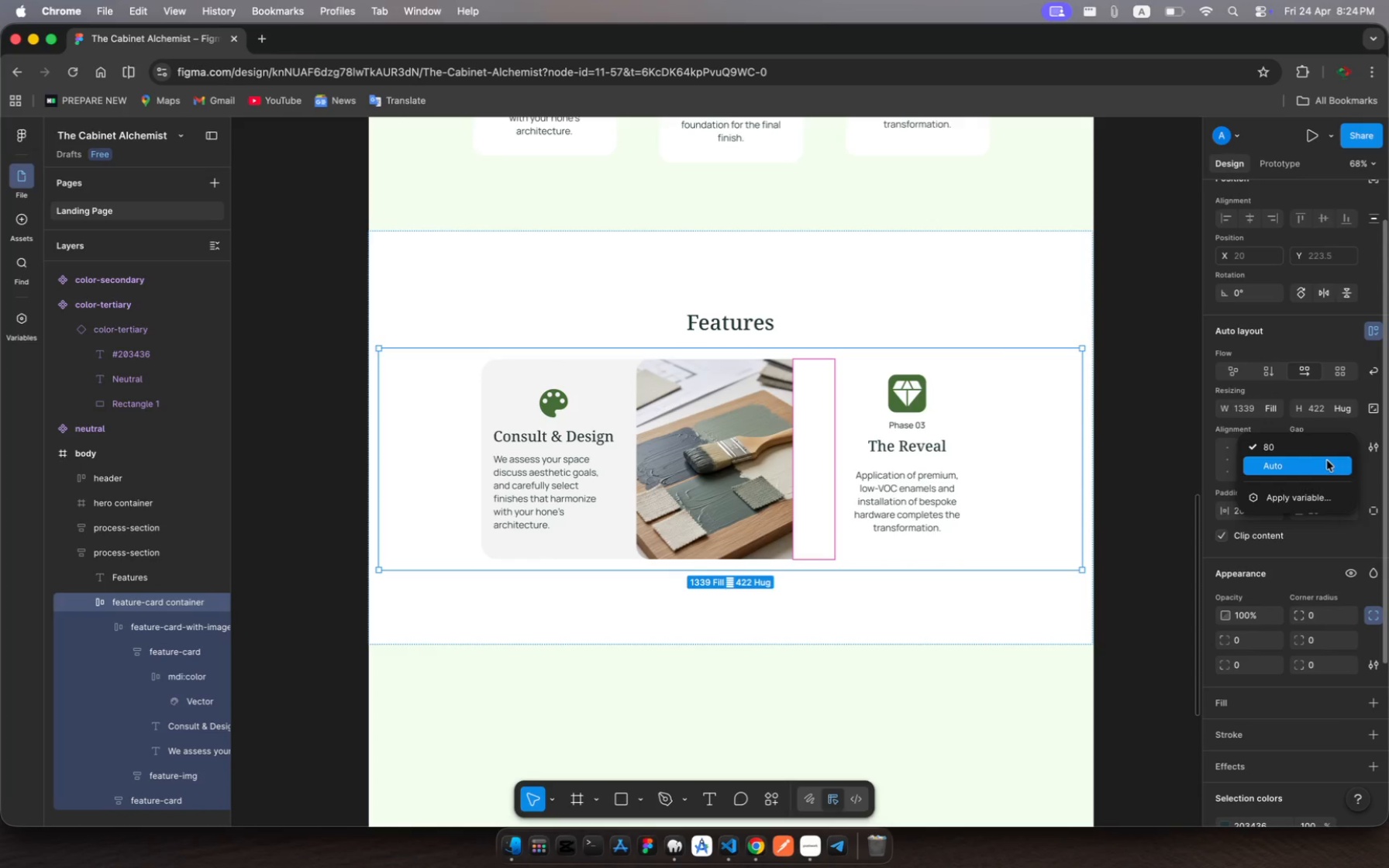 
left_click([1327, 460])
 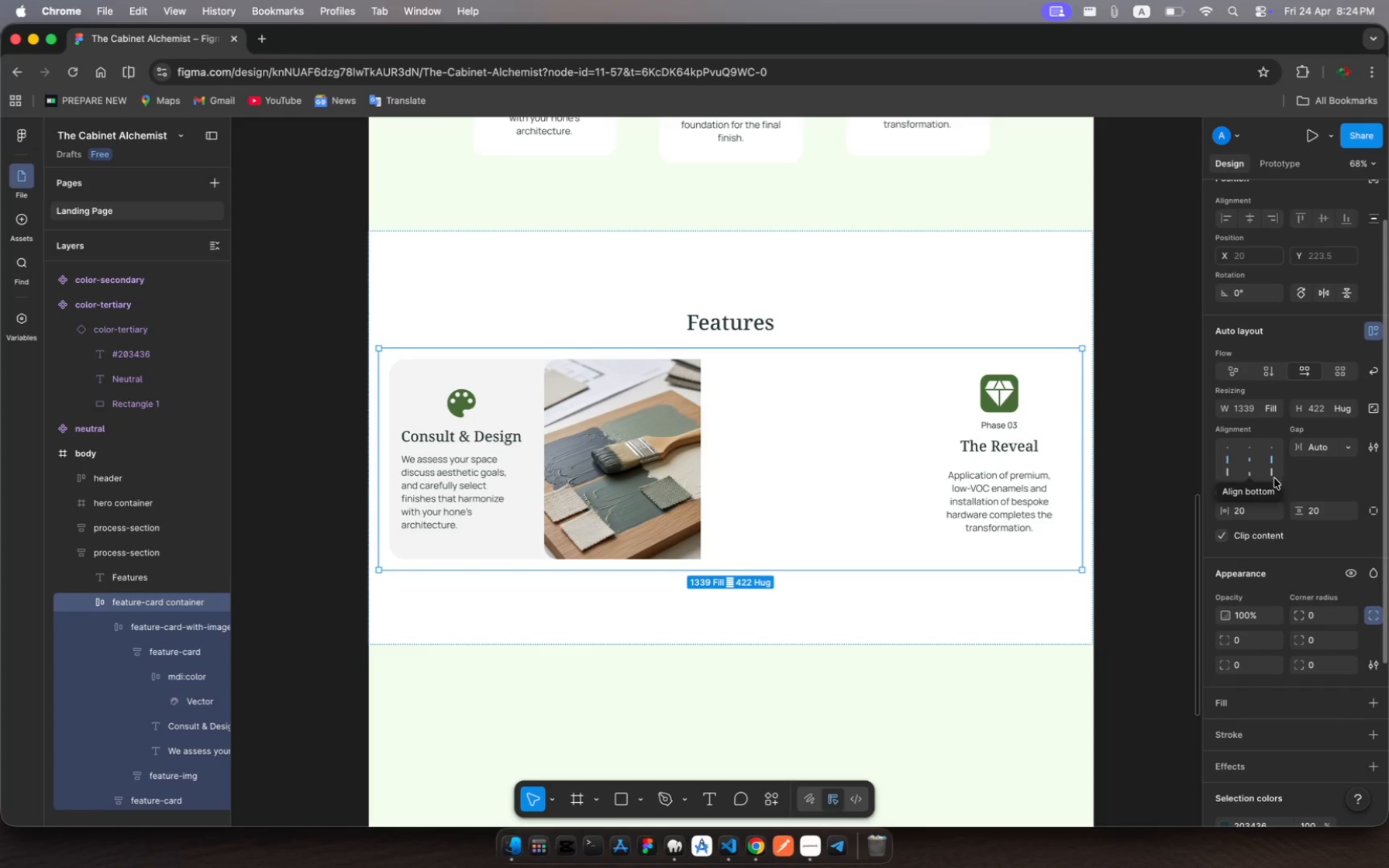 
wait(5.73)
 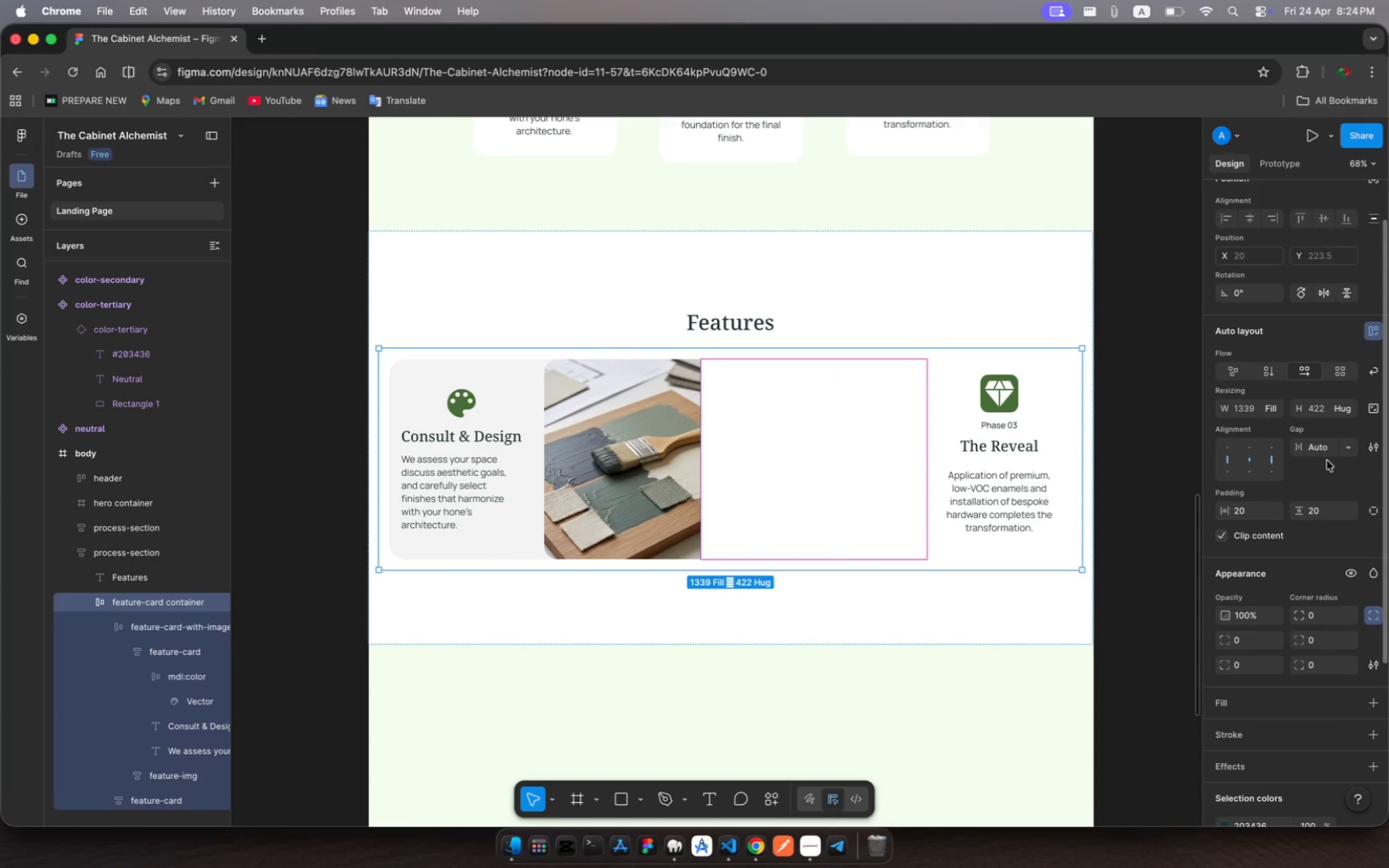 
left_click([1339, 446])
 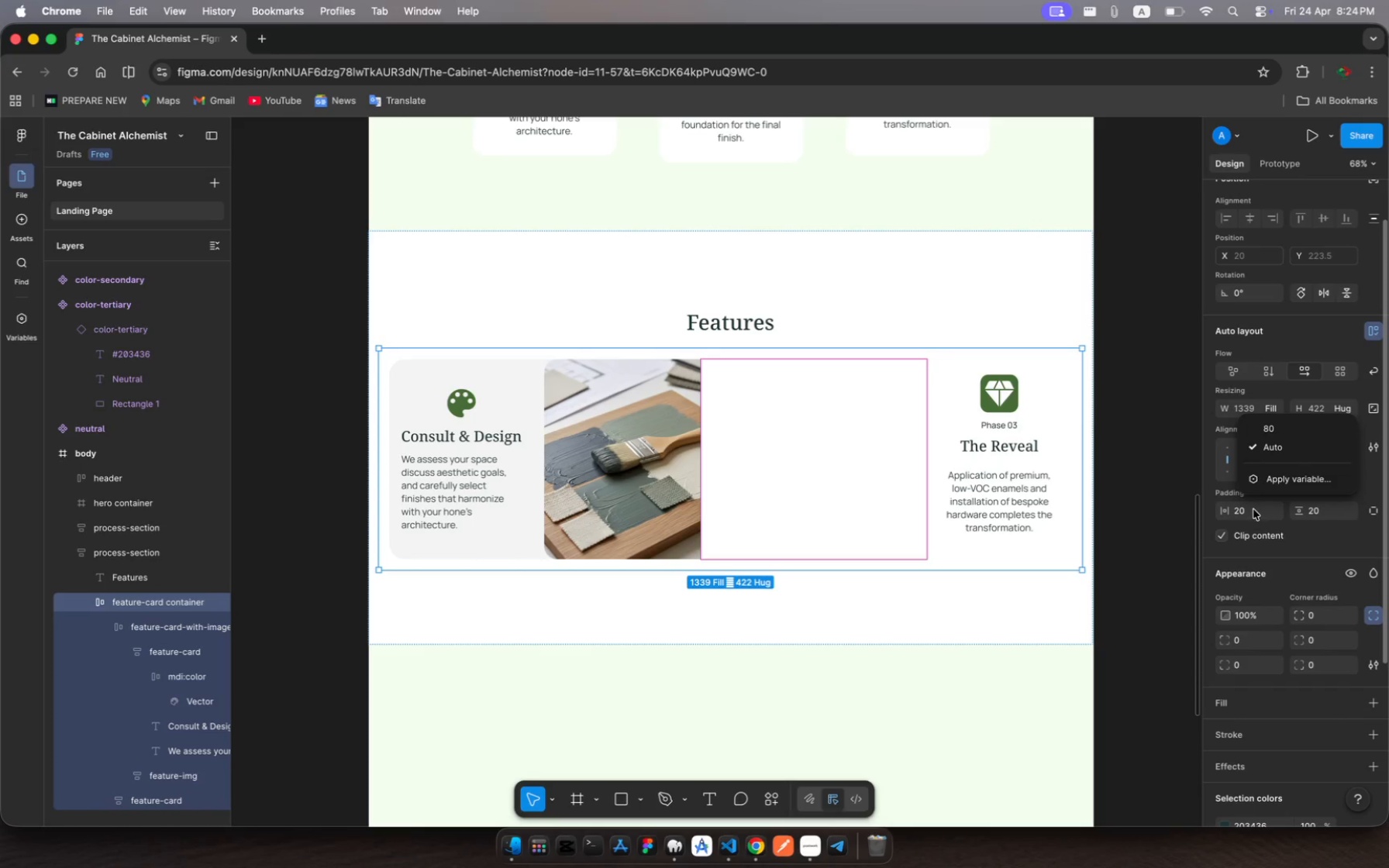 
left_click([1251, 512])
 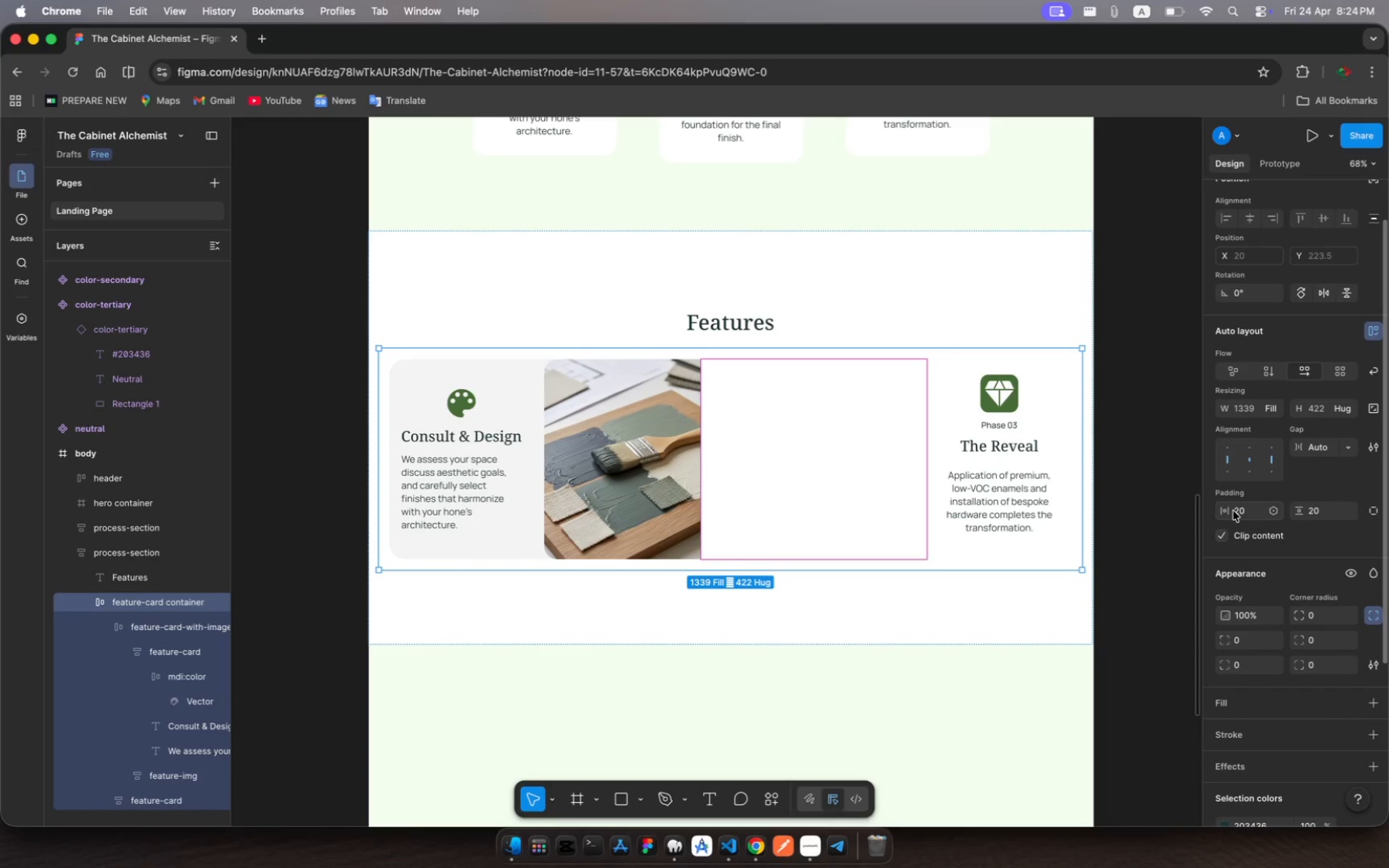 
left_click([1233, 511])
 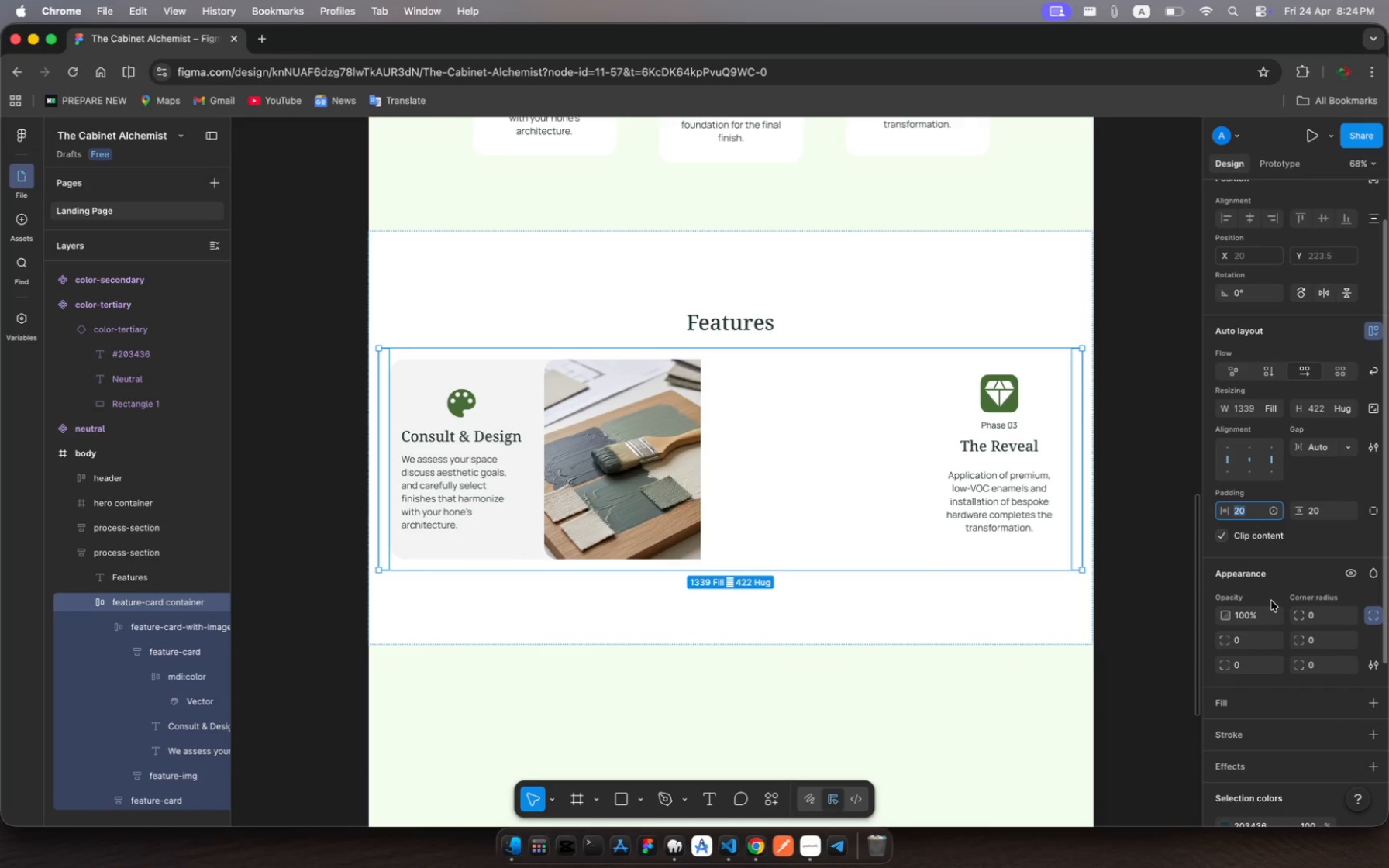 
type(100)
 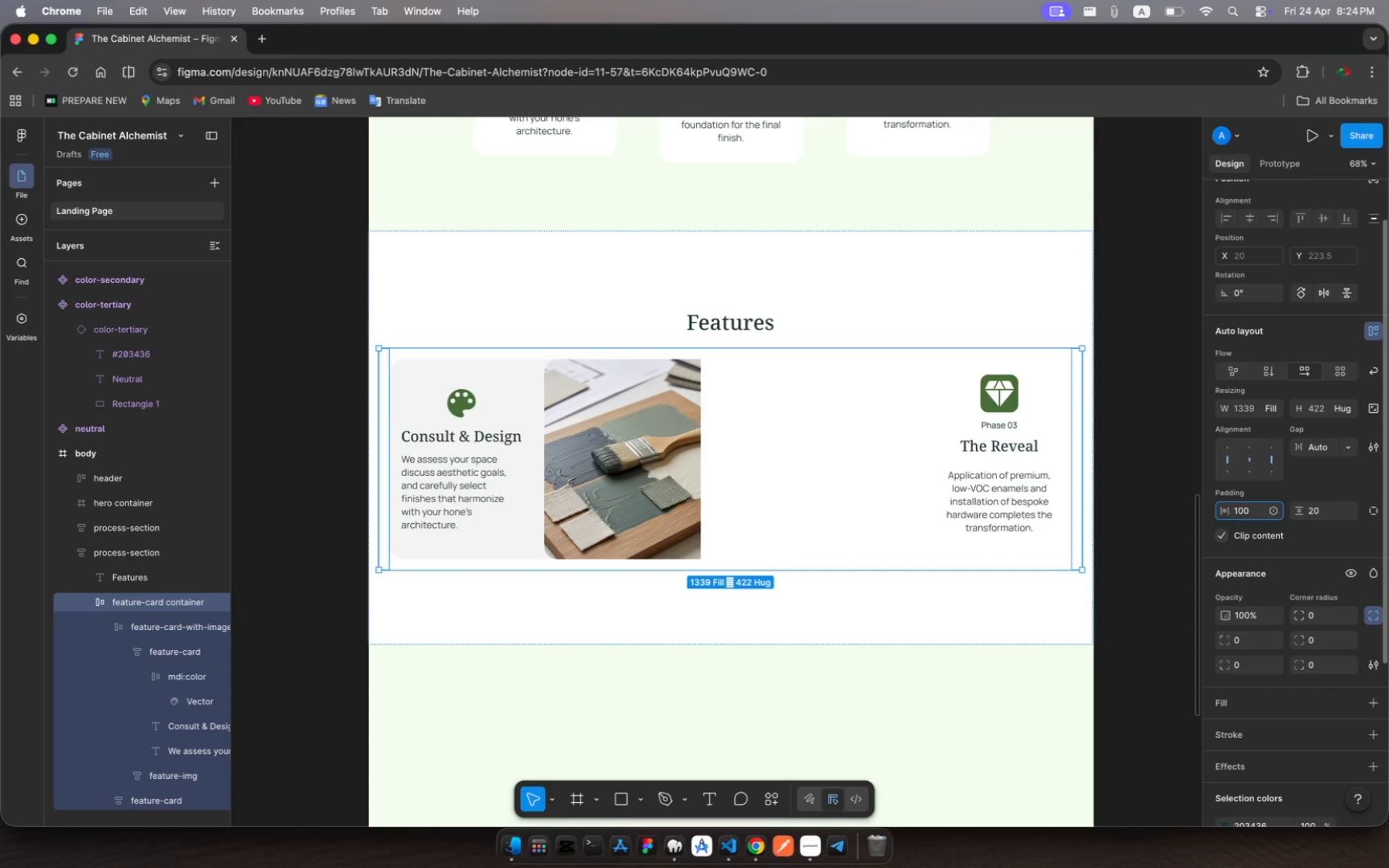 
key(Enter)
 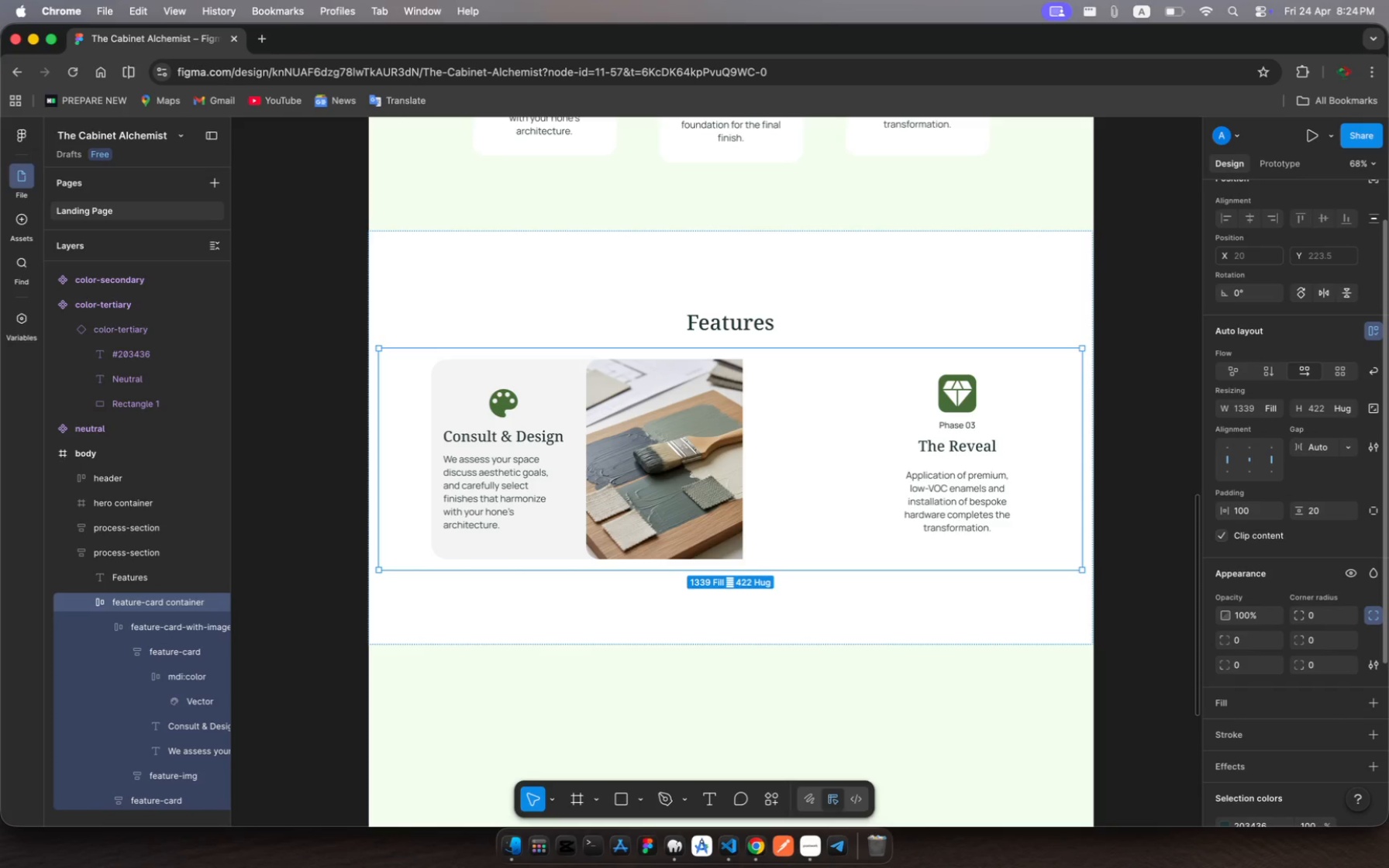 
wait(9.11)
 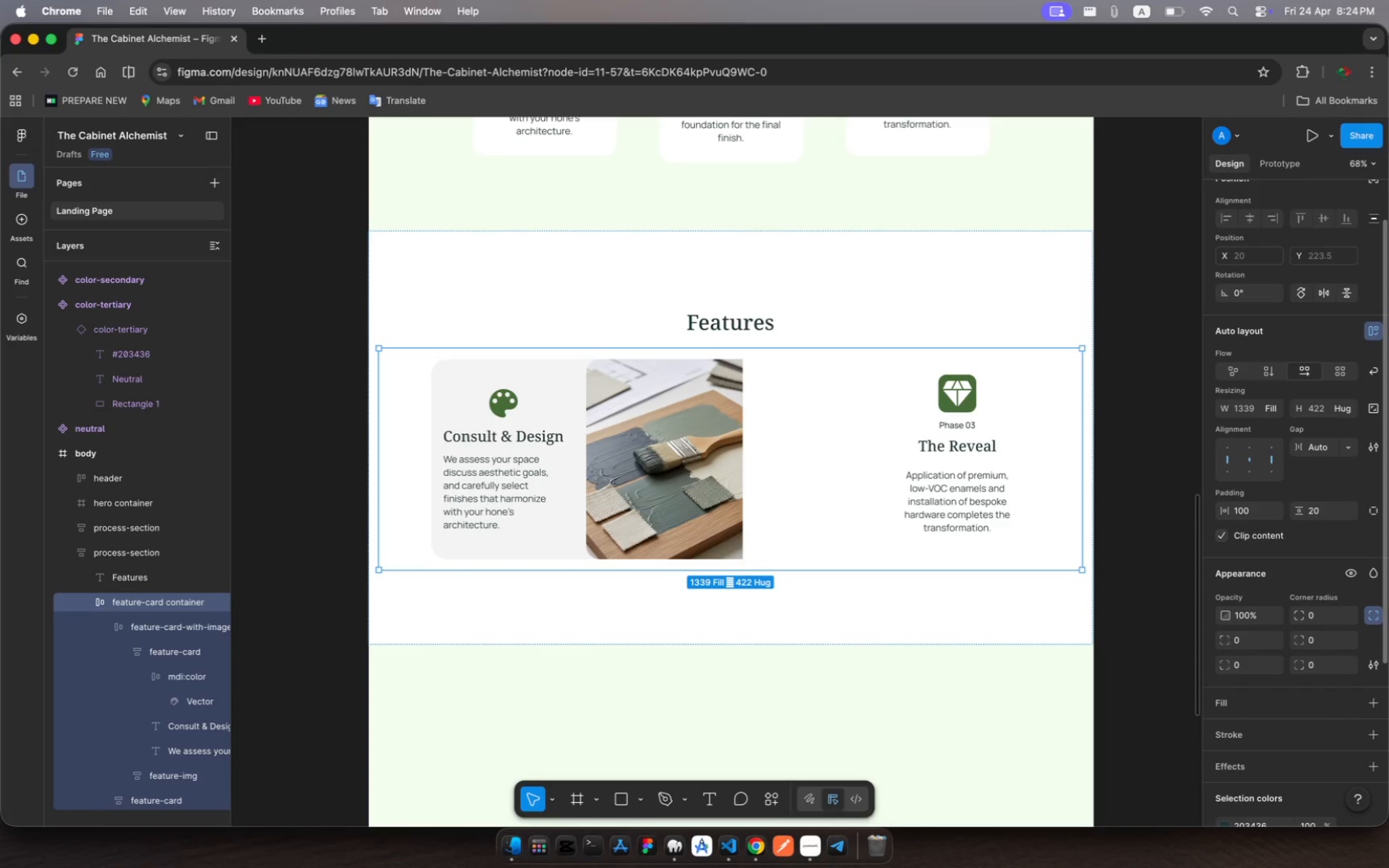 
left_click([499, 485])
 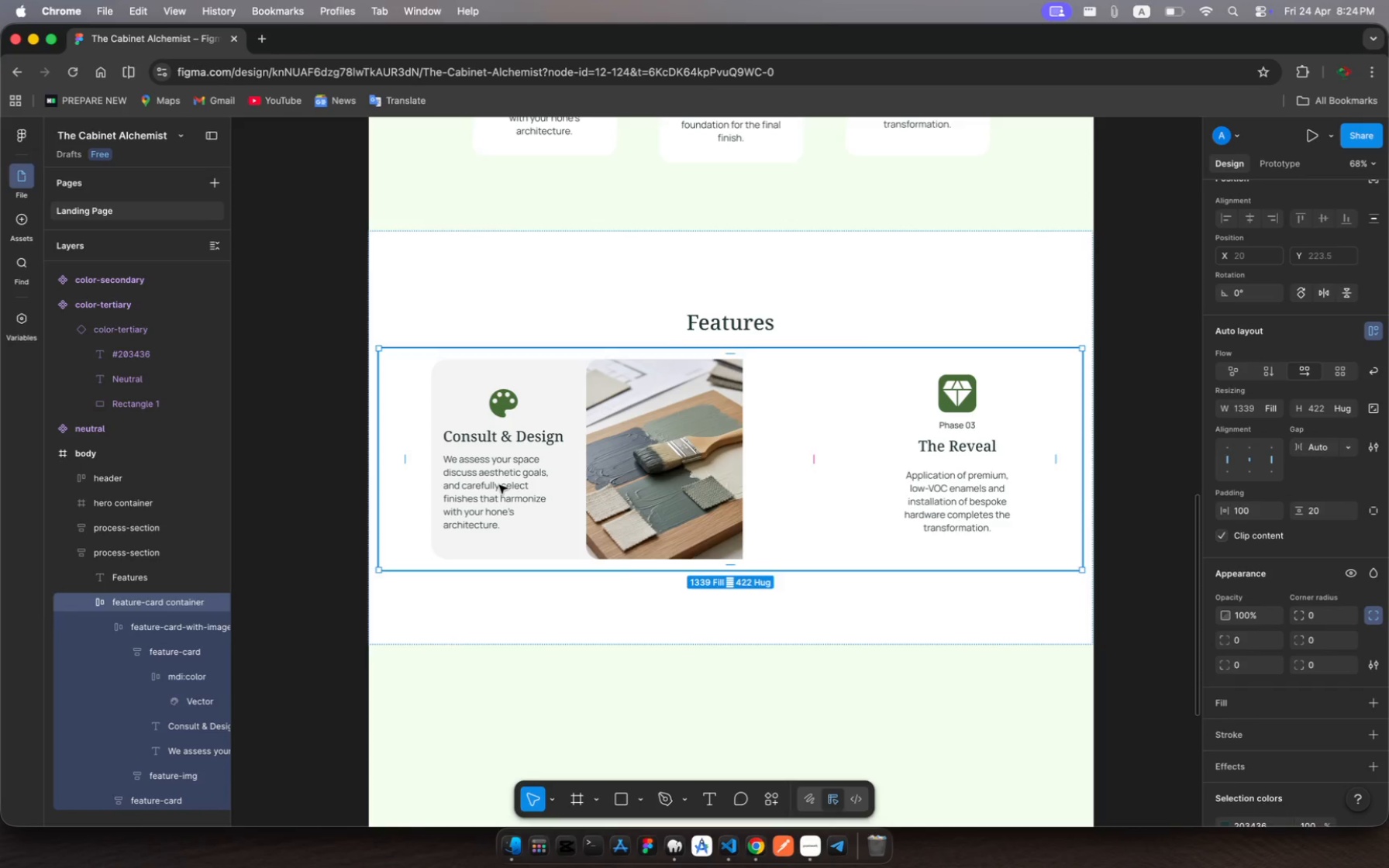 
left_click([499, 485])
 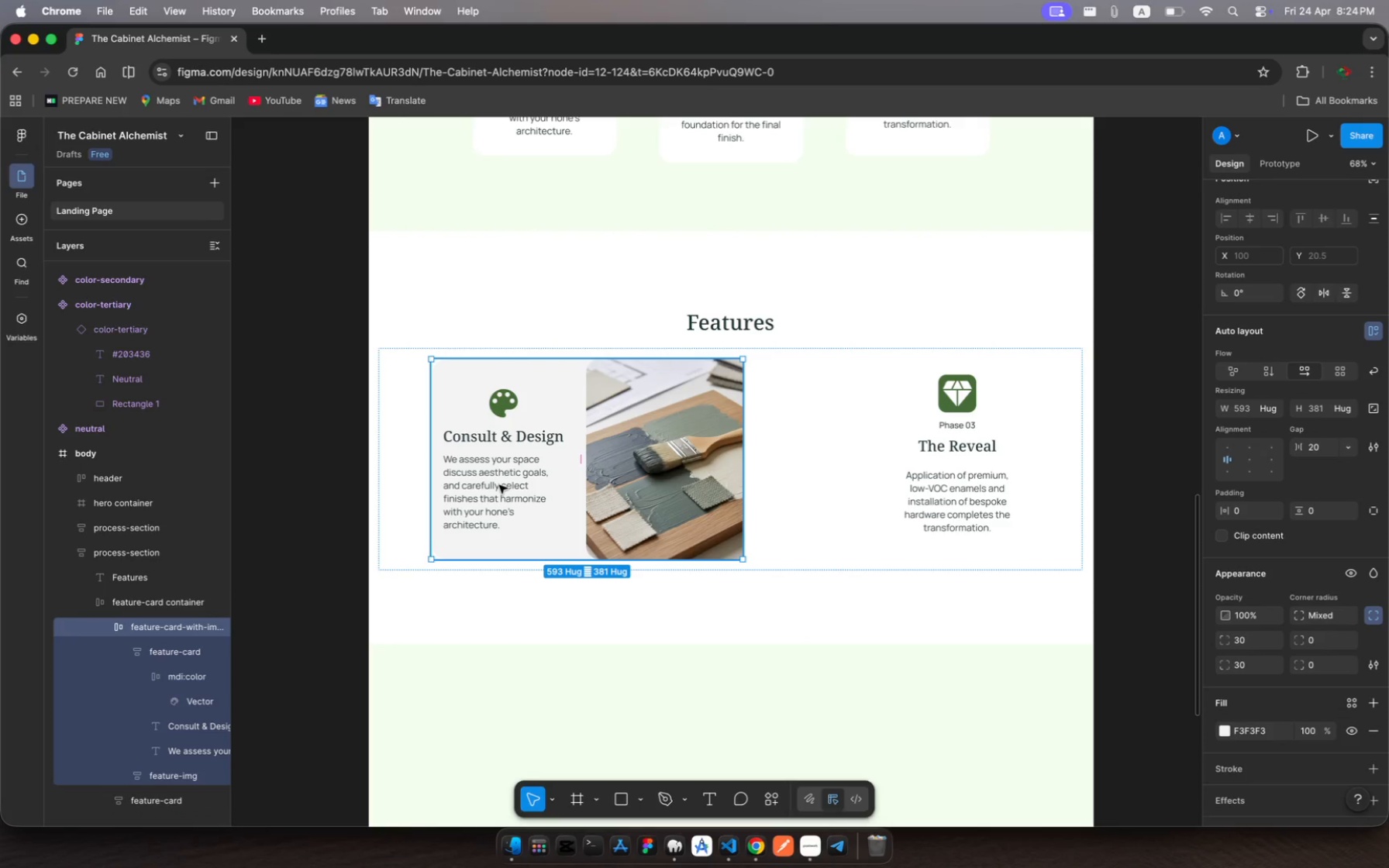 
left_click([499, 485])
 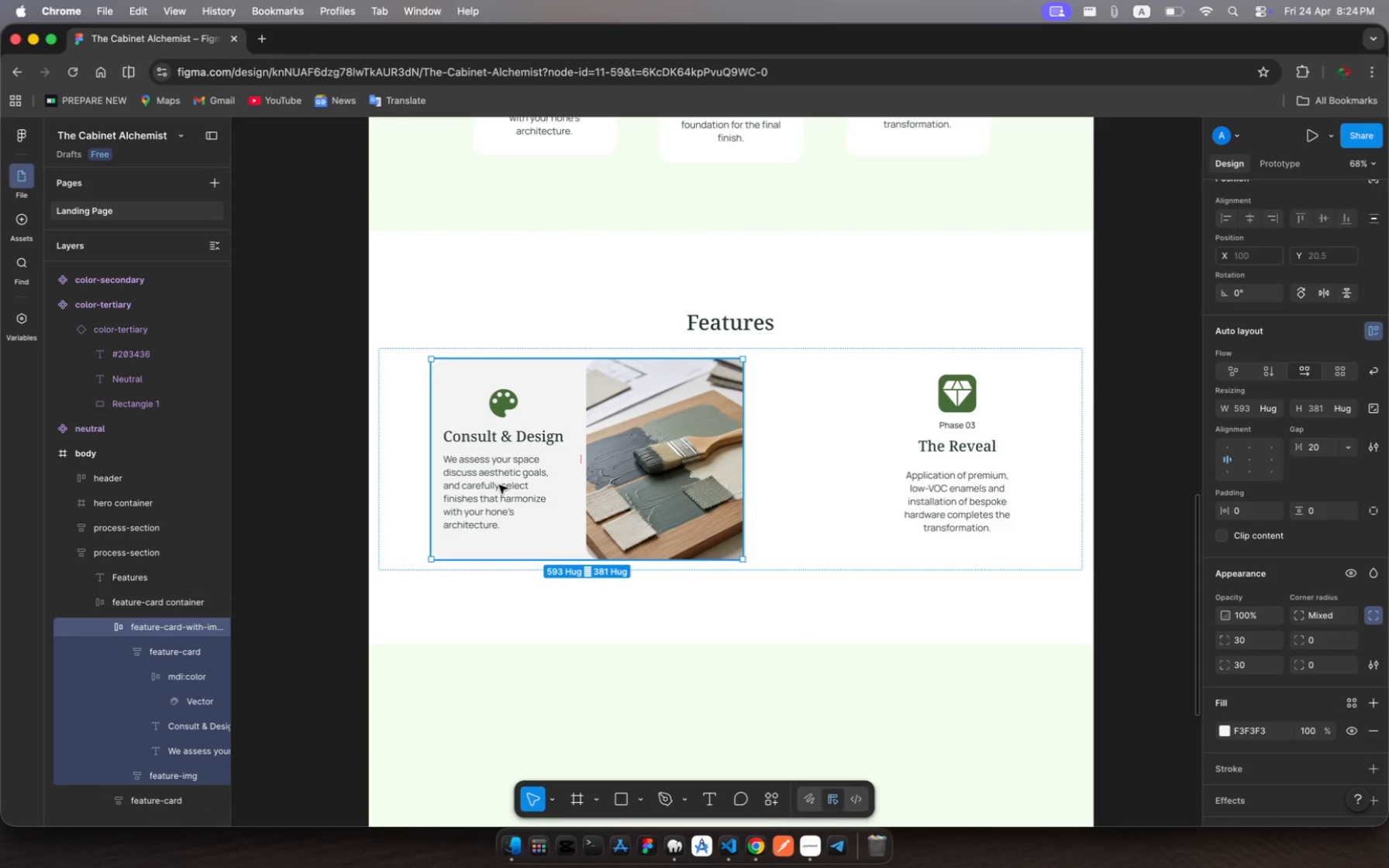 
left_click([499, 485])
 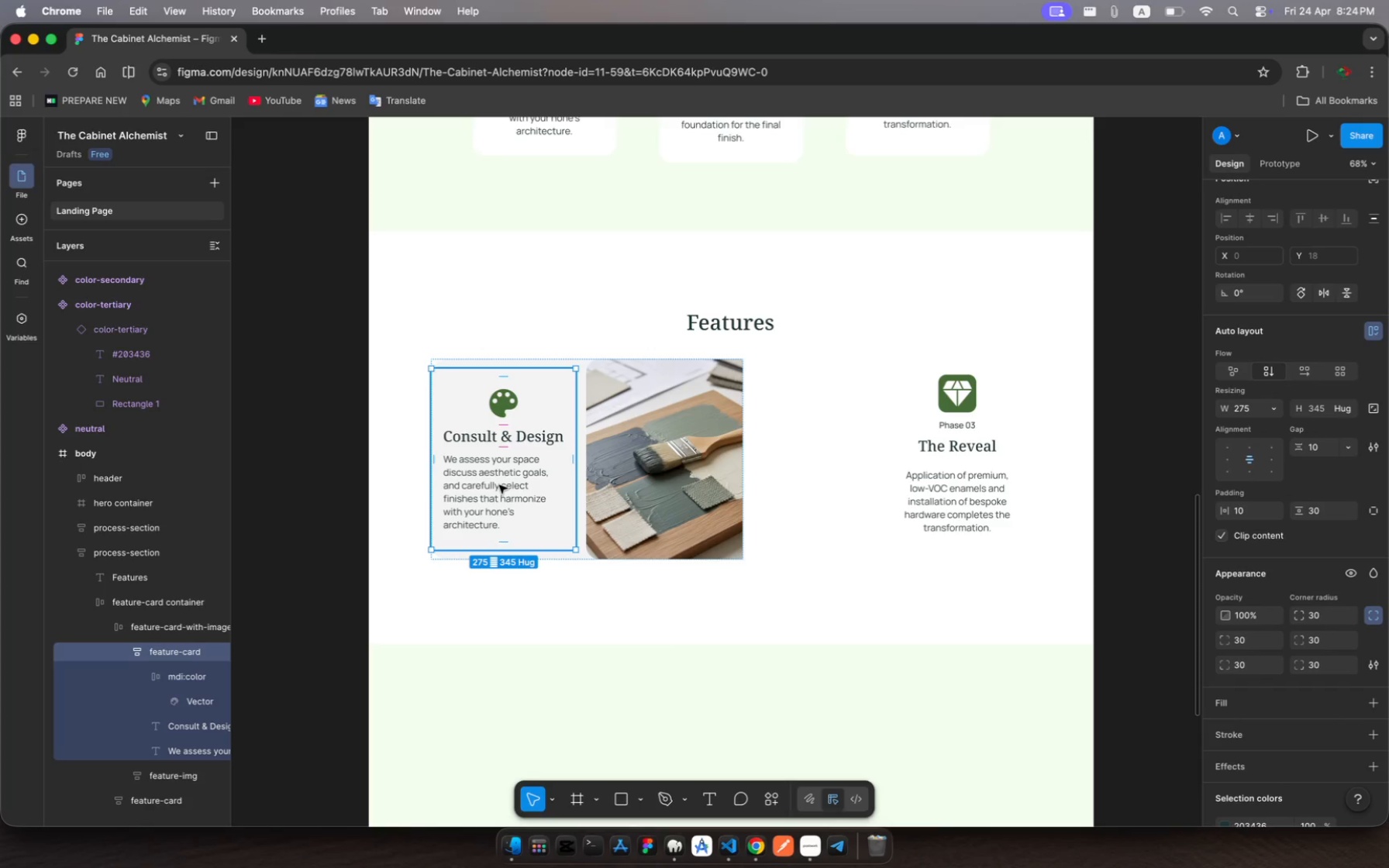 
double_click([499, 485])
 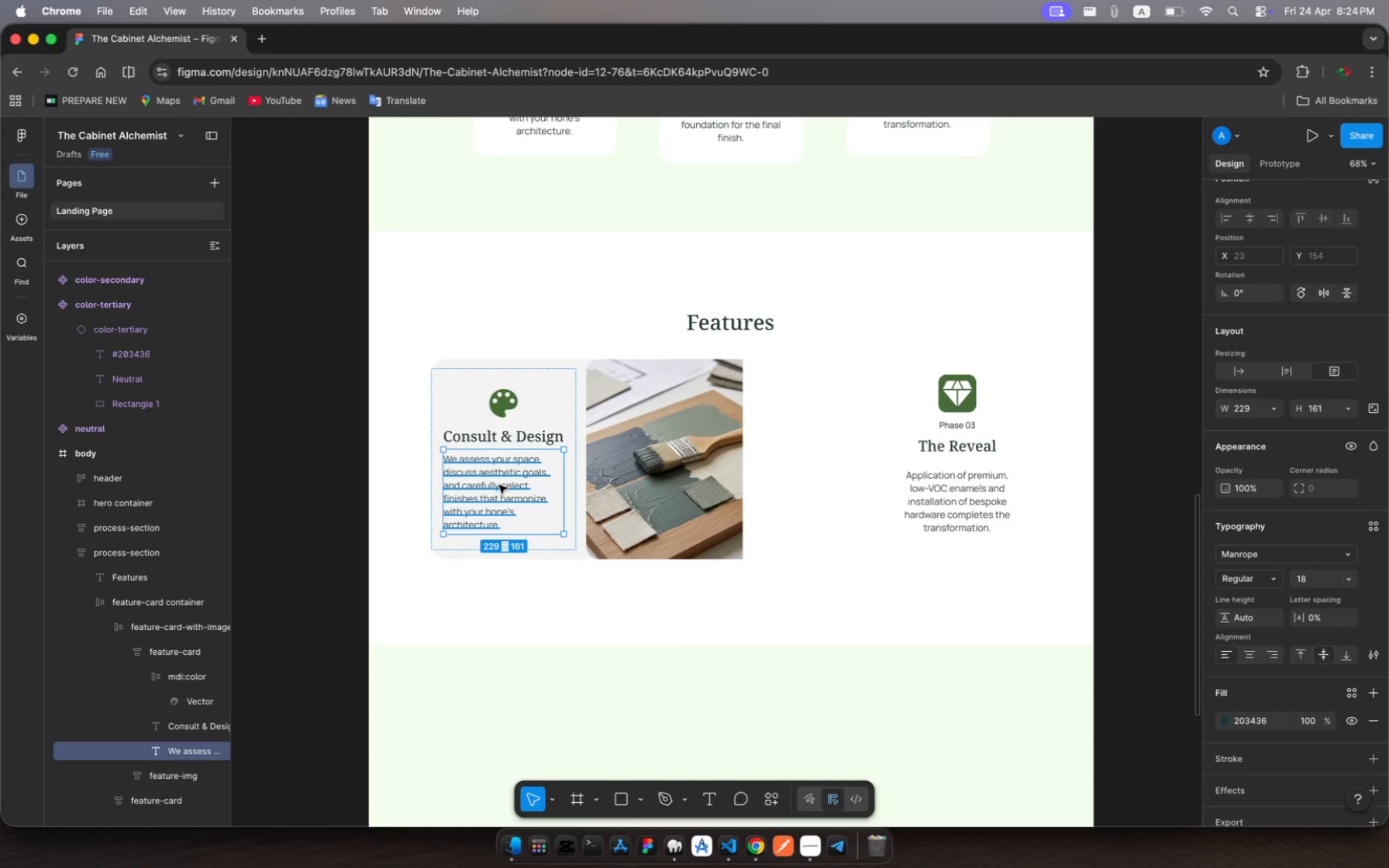 
left_click([499, 486])
 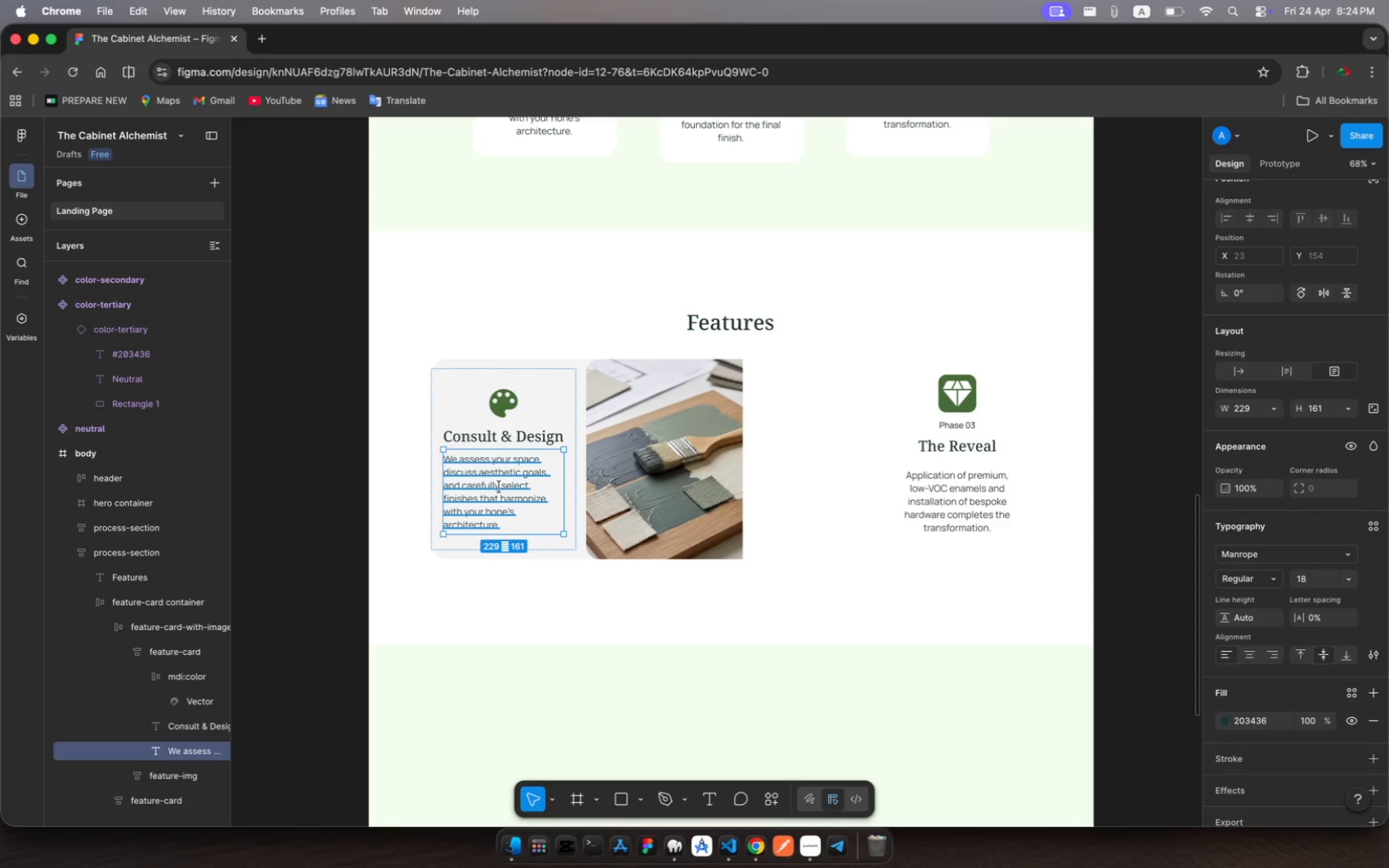 
left_click([499, 486])
 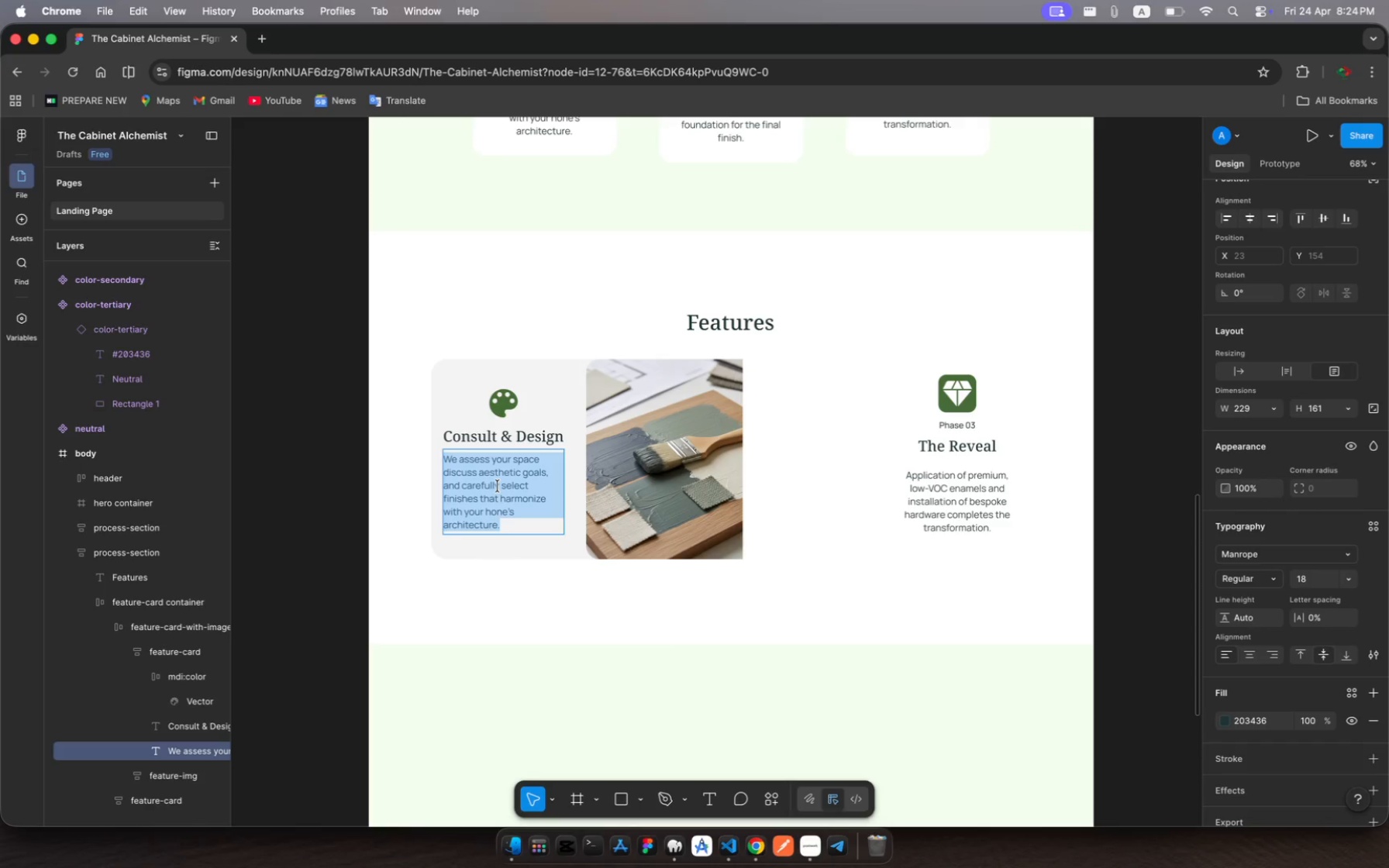 
type(Frm )
 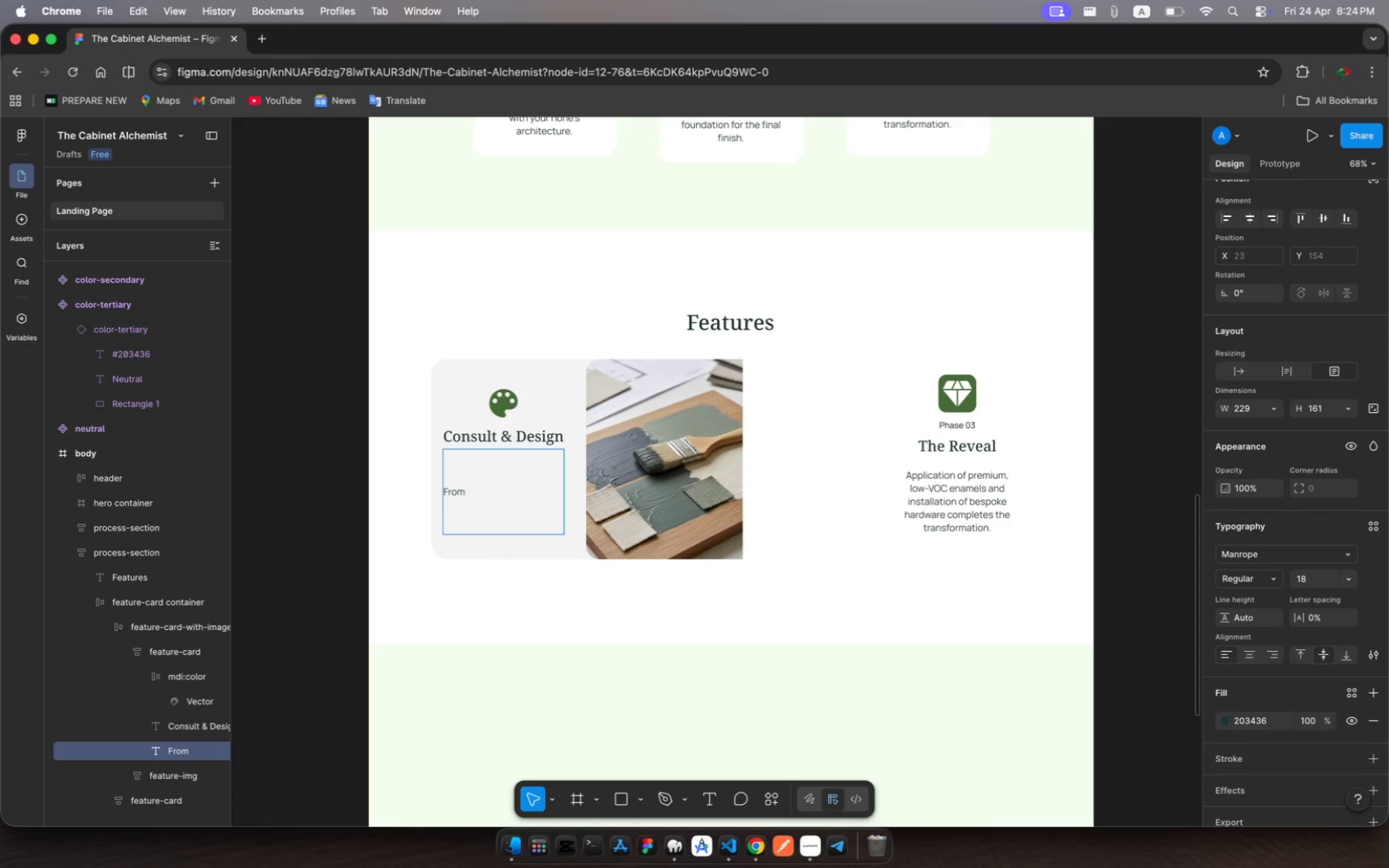 
hold_key(key=O, duration=0.31)
 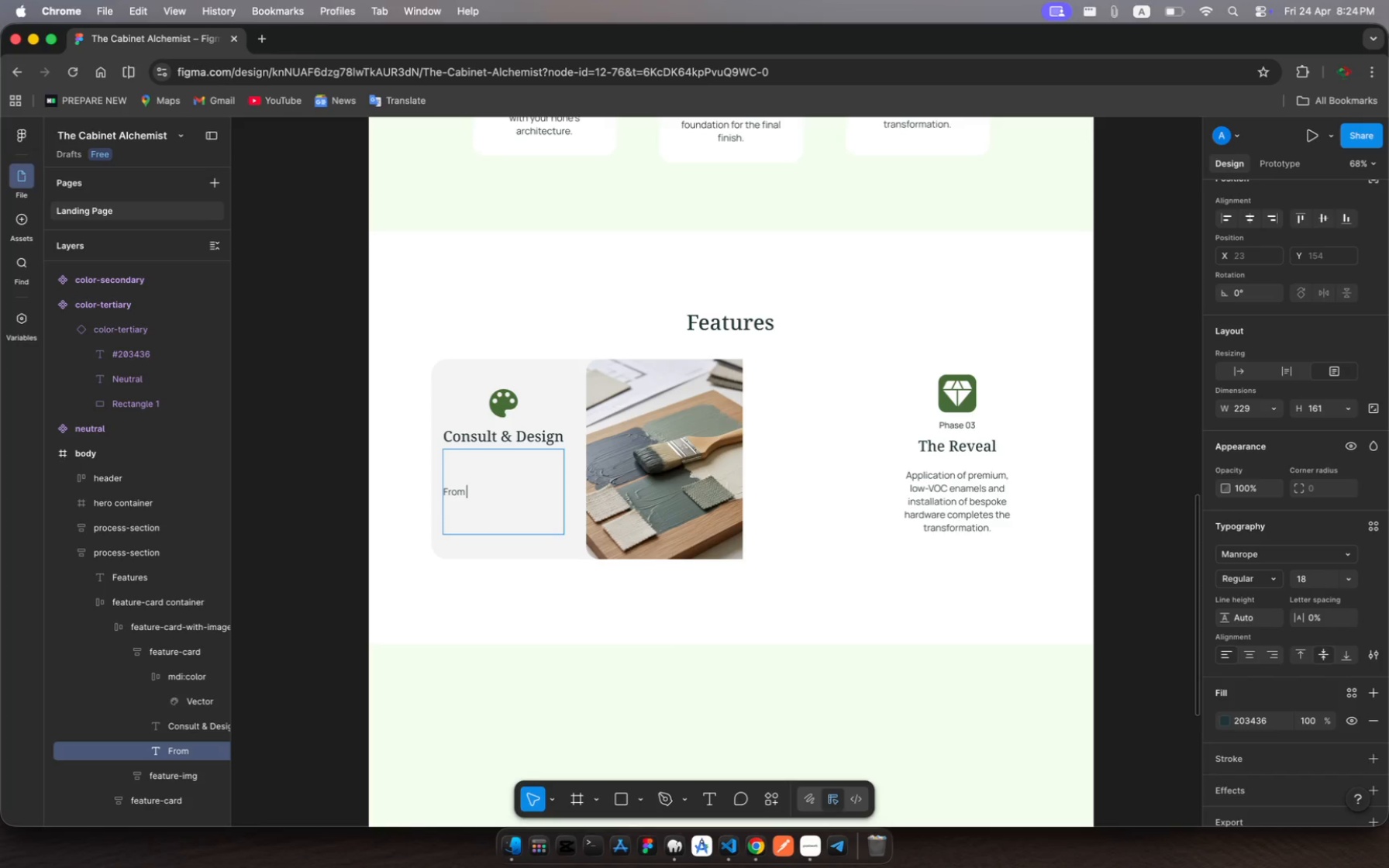 
type(profound moody )
 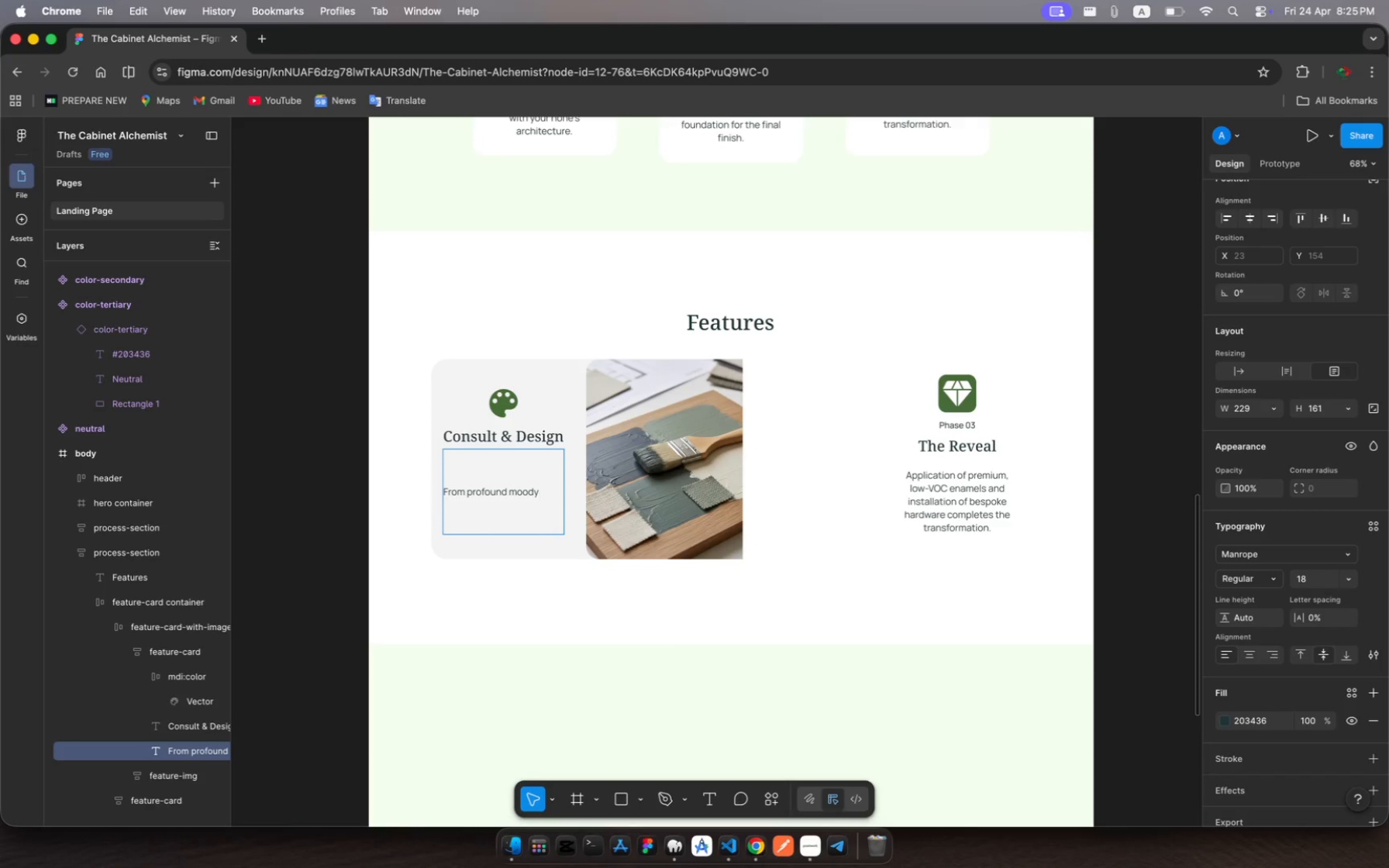 
type(slate to delicate warm creae )
key(Backspace)
type(, we formulate )
 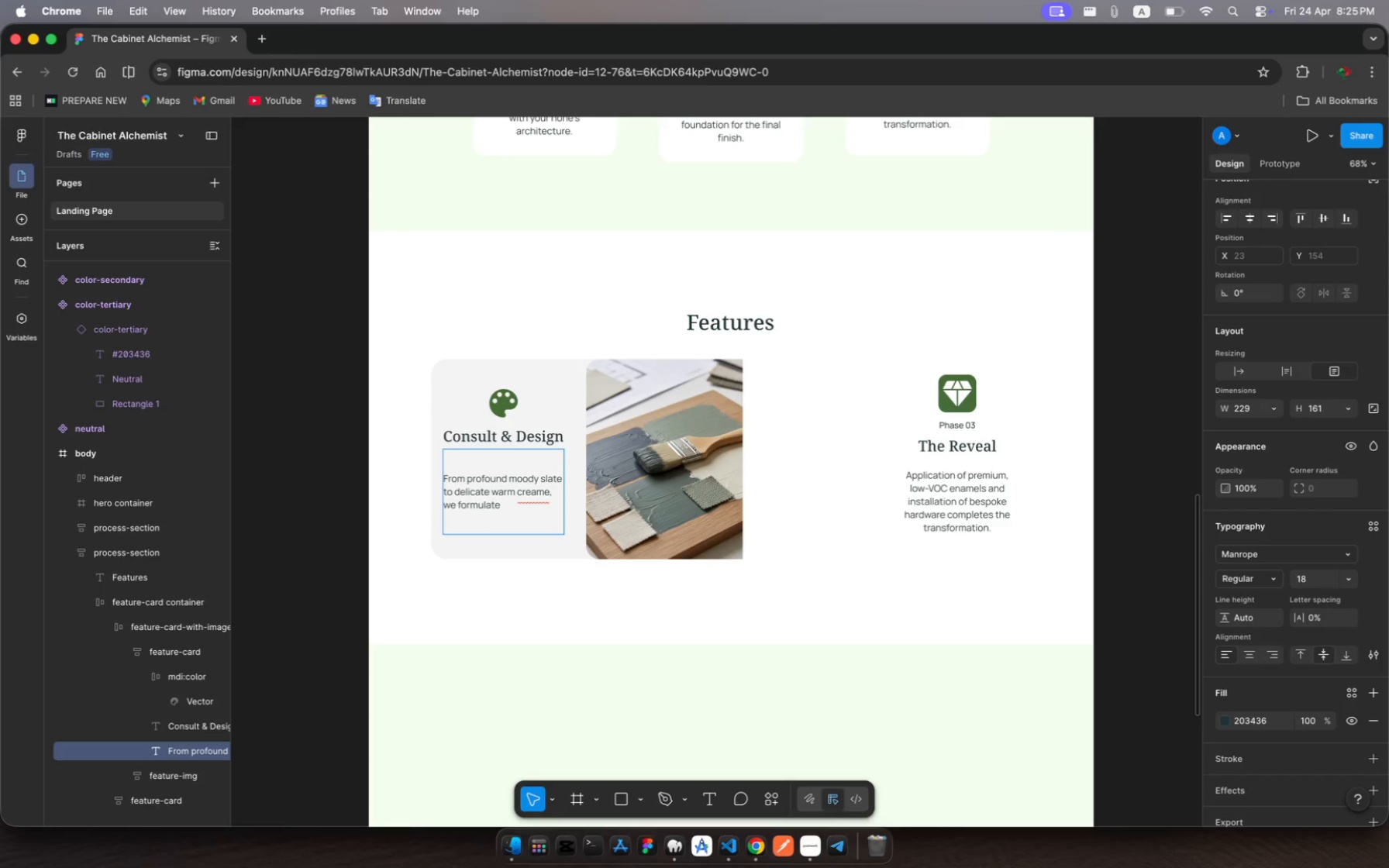 
type(exact shade matches )
 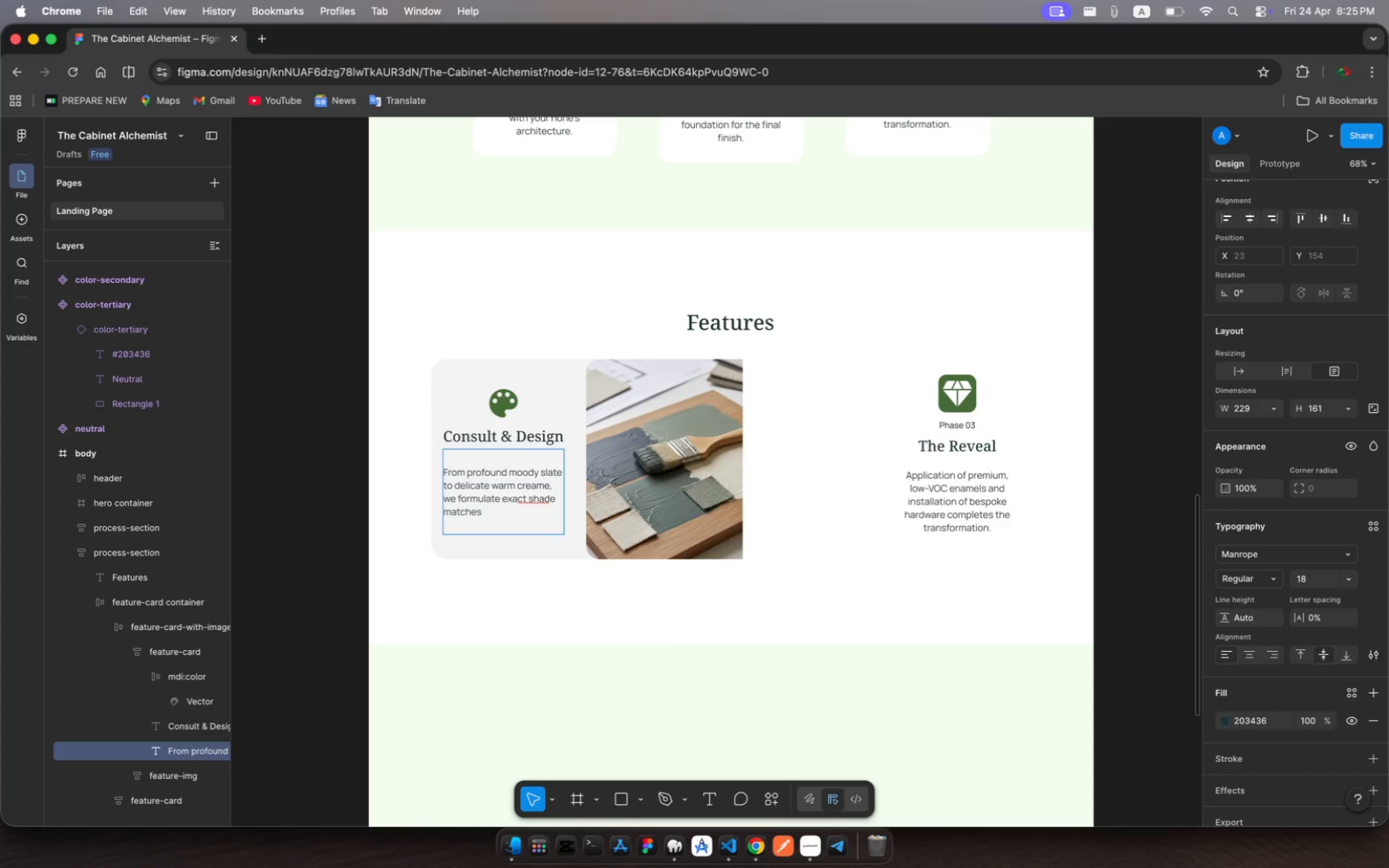 
wait(6.16)
 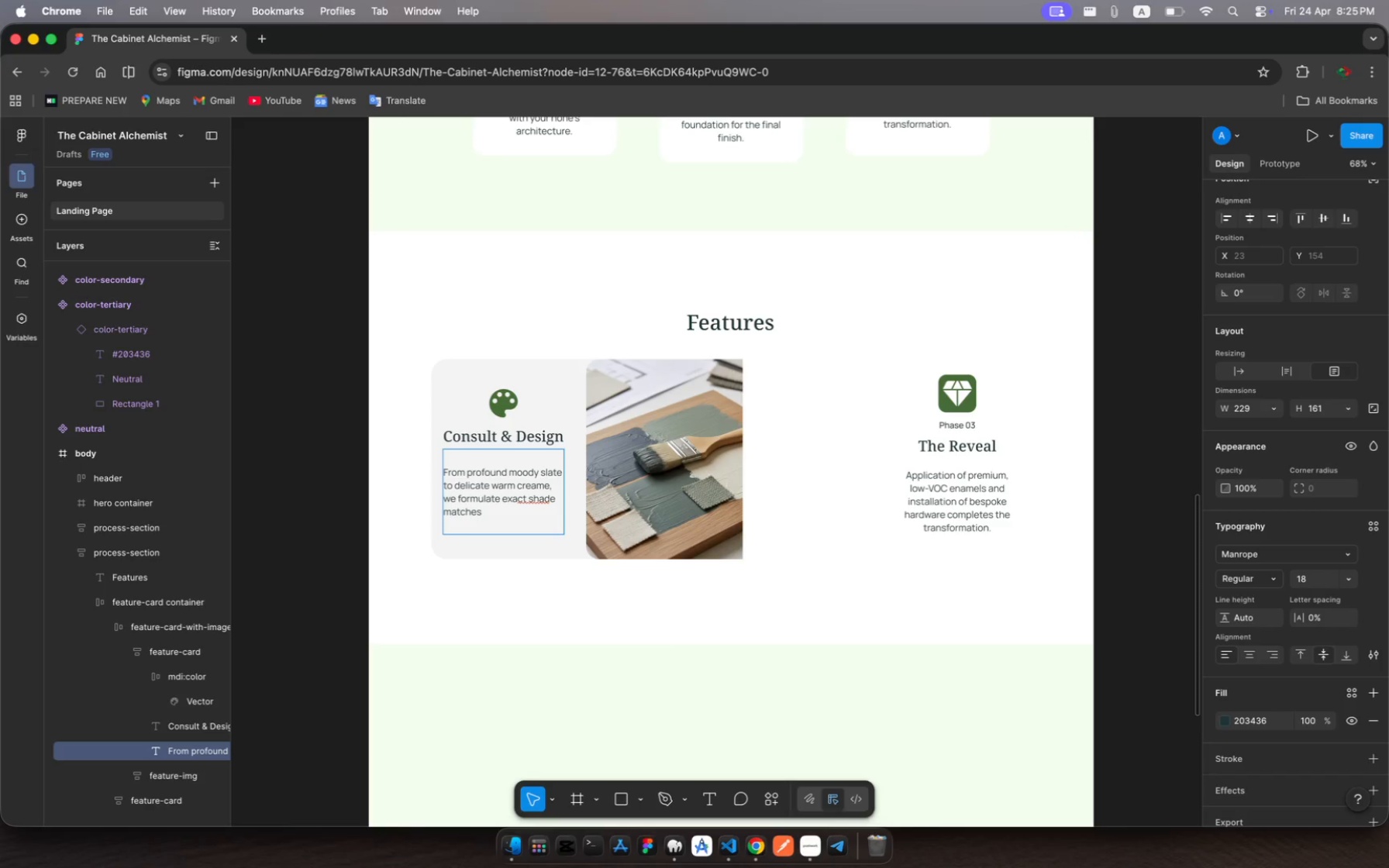 
type(to complement )
 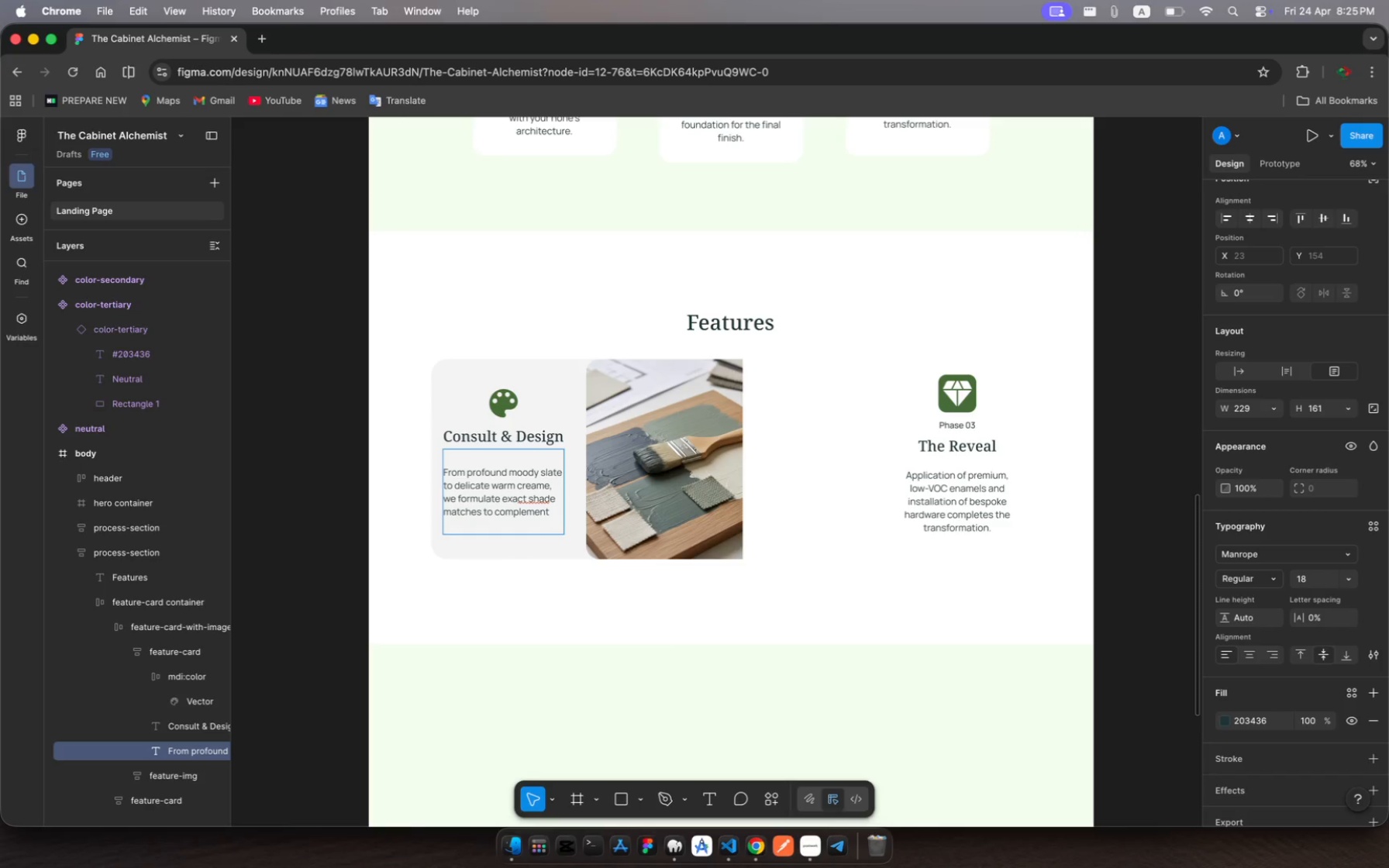 
type(your counter tops ad lightin)
 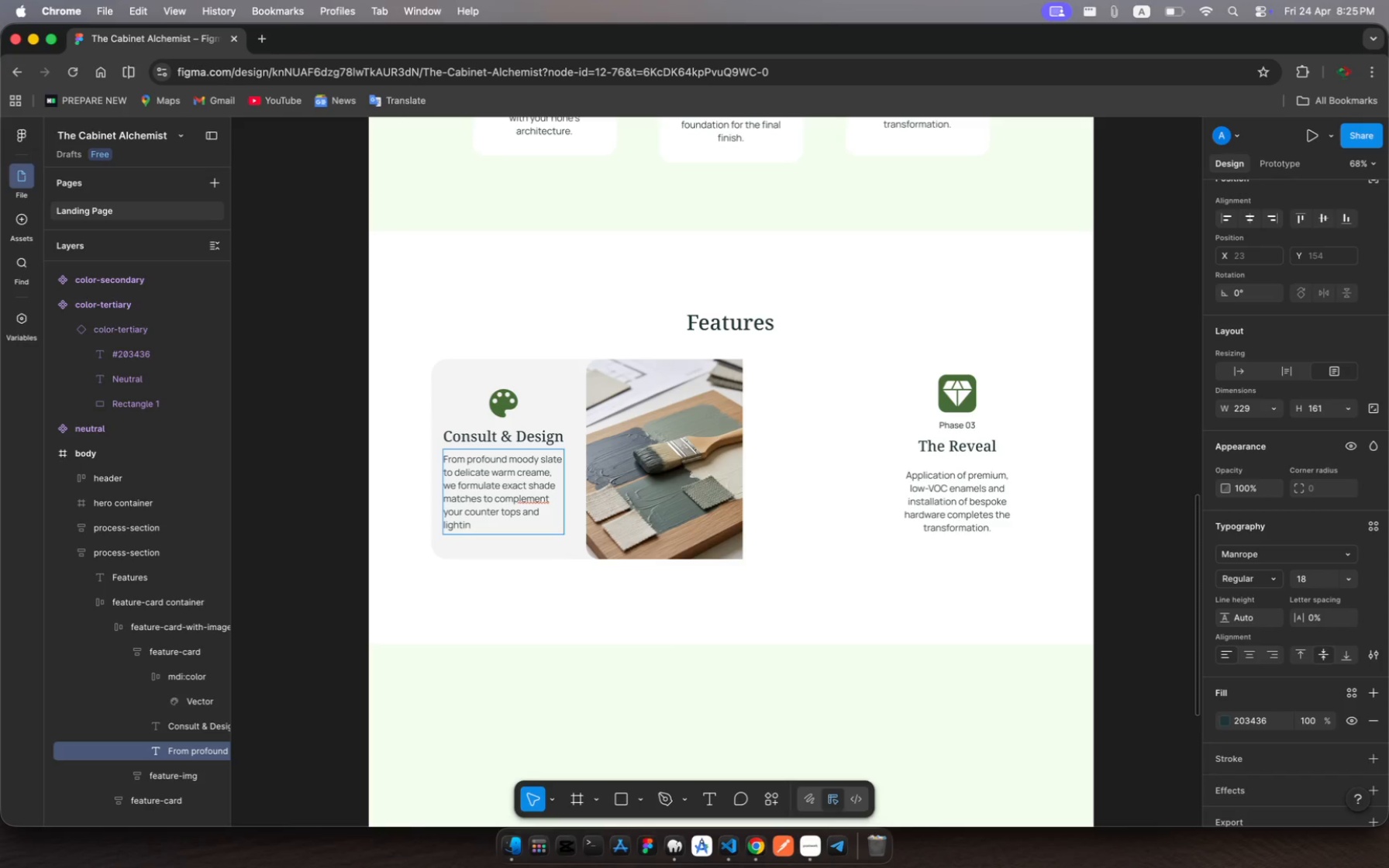 
key(G)
 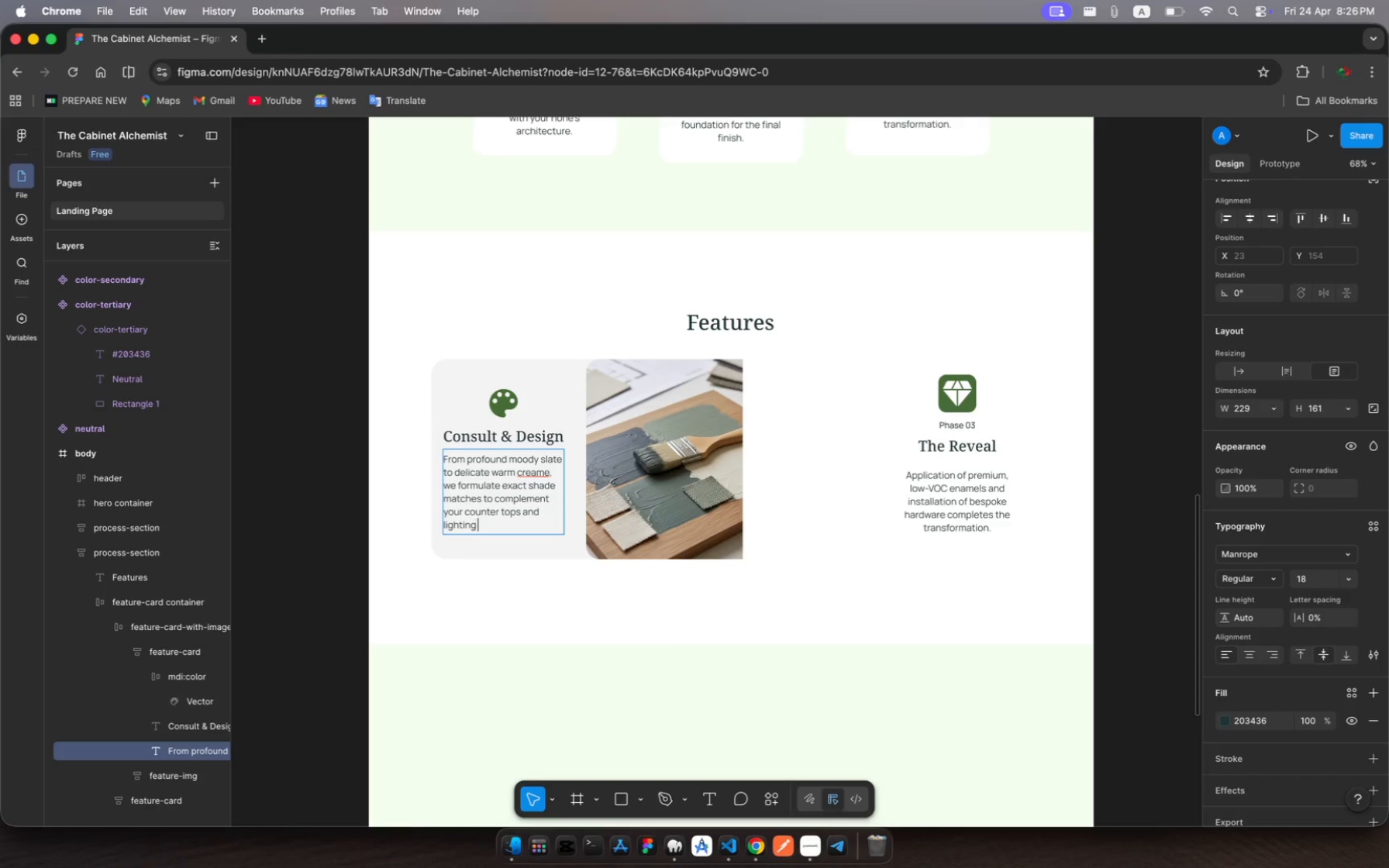 
key(Space)
 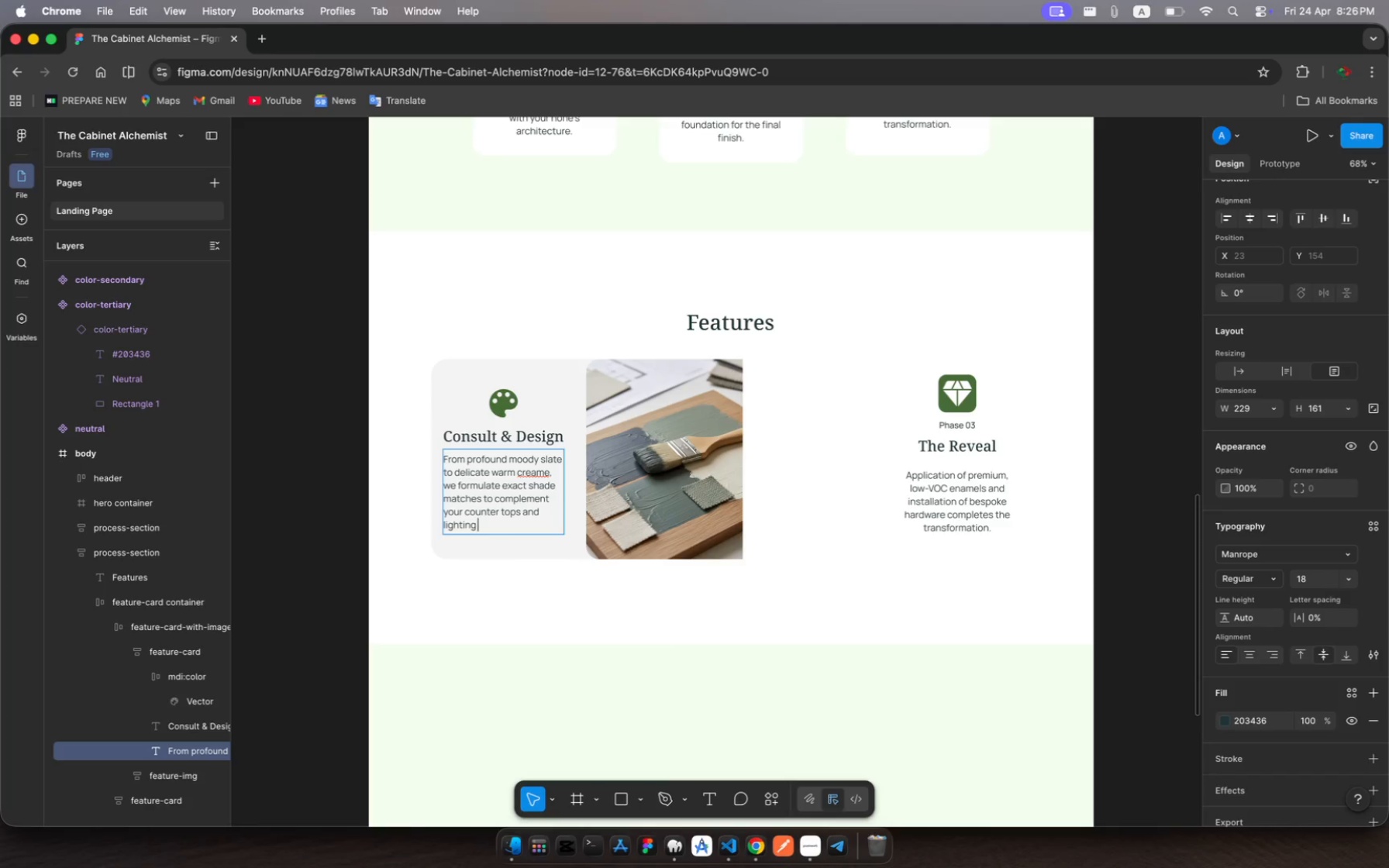 
wait(6.69)
 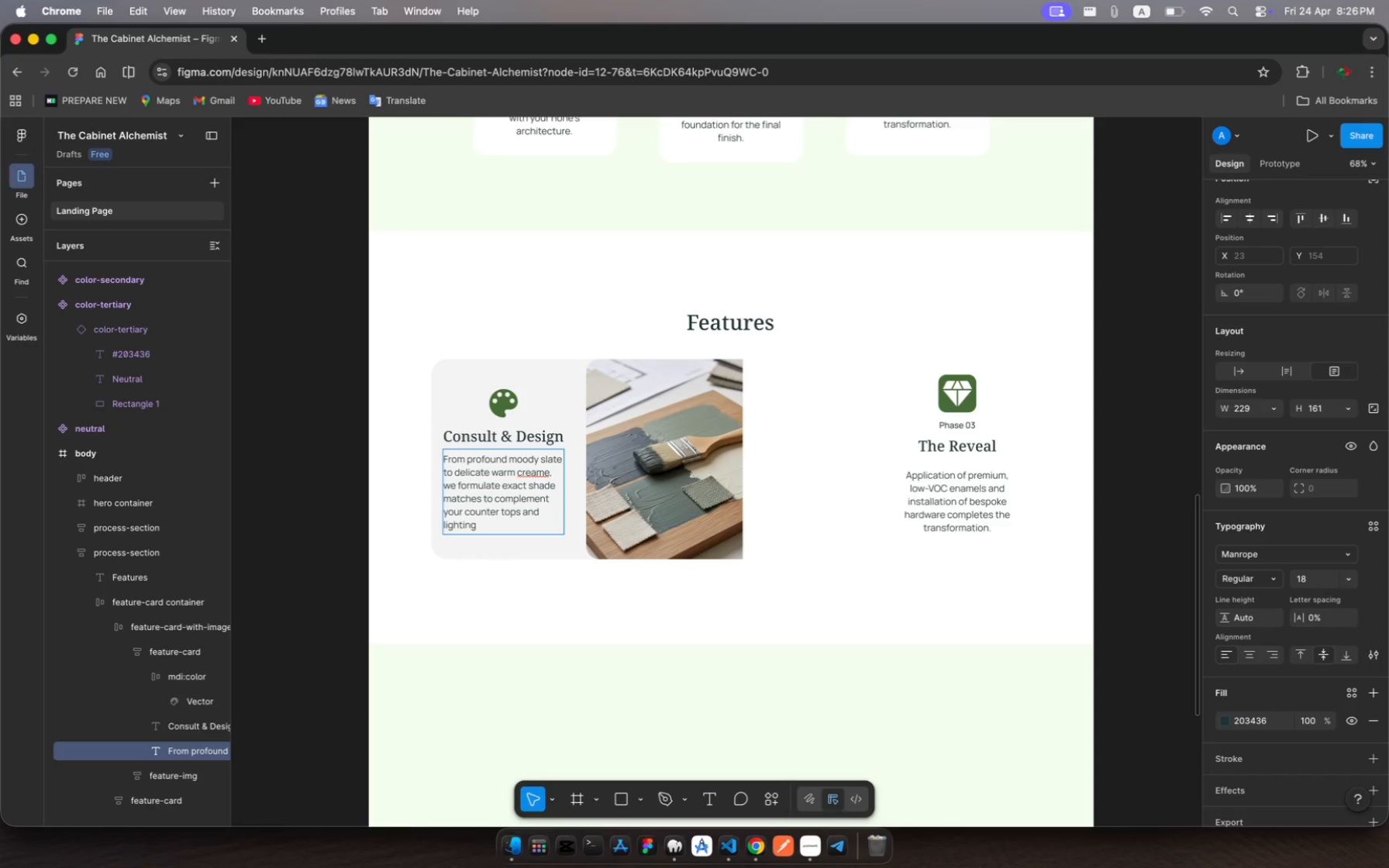 
type(perfectly)
 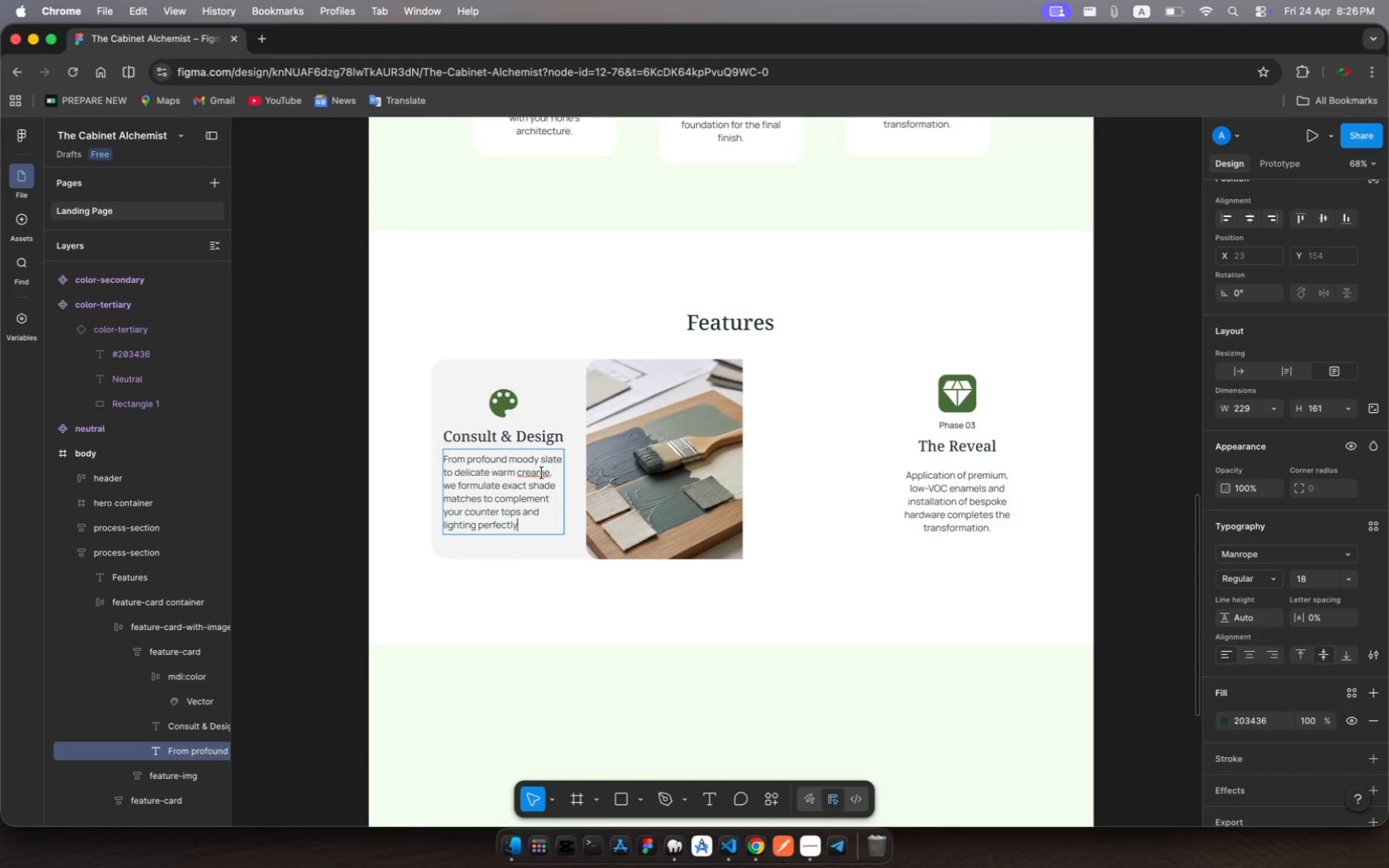 
left_click([549, 471])
 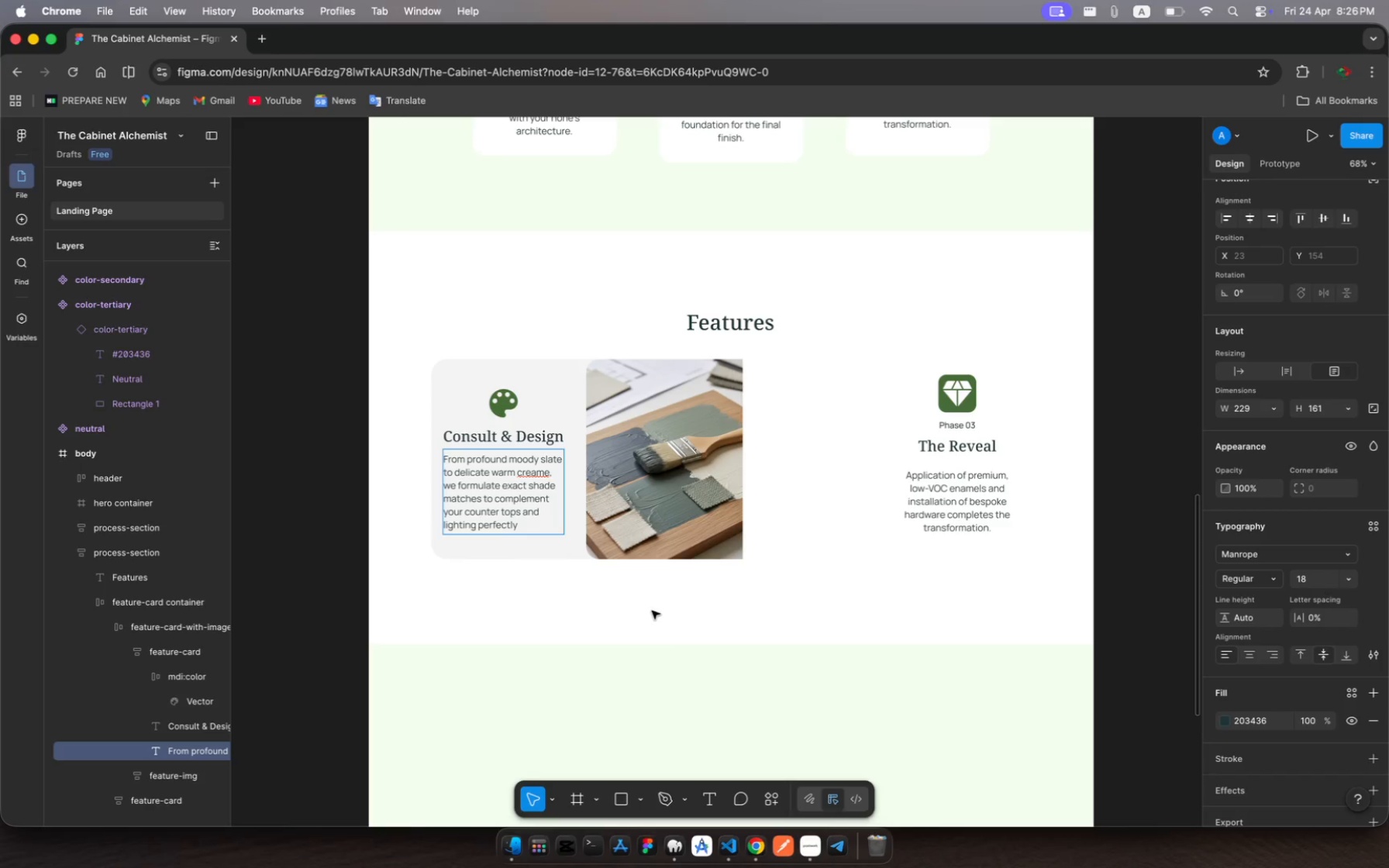 
key(Backspace)
 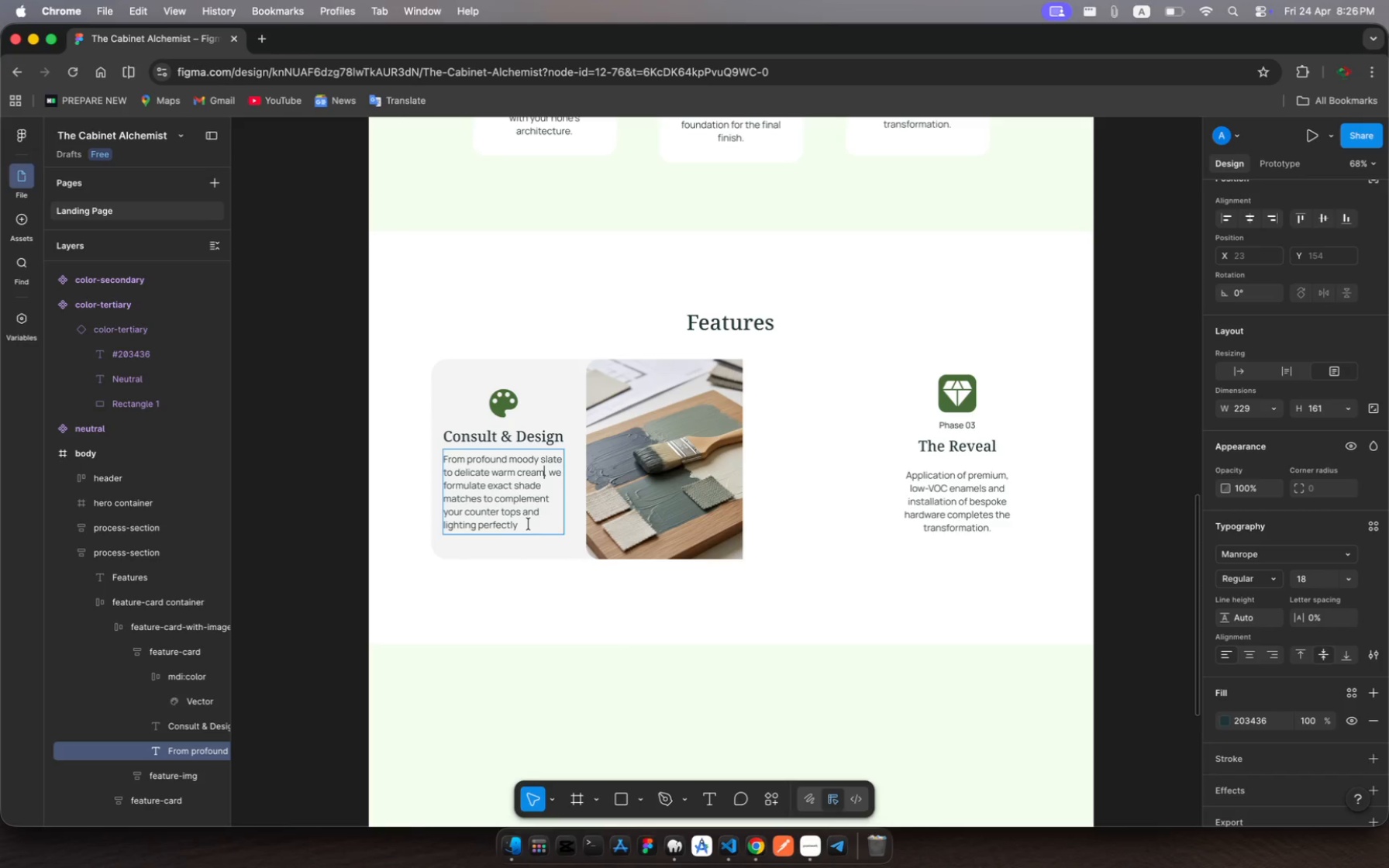 
left_click([529, 525])
 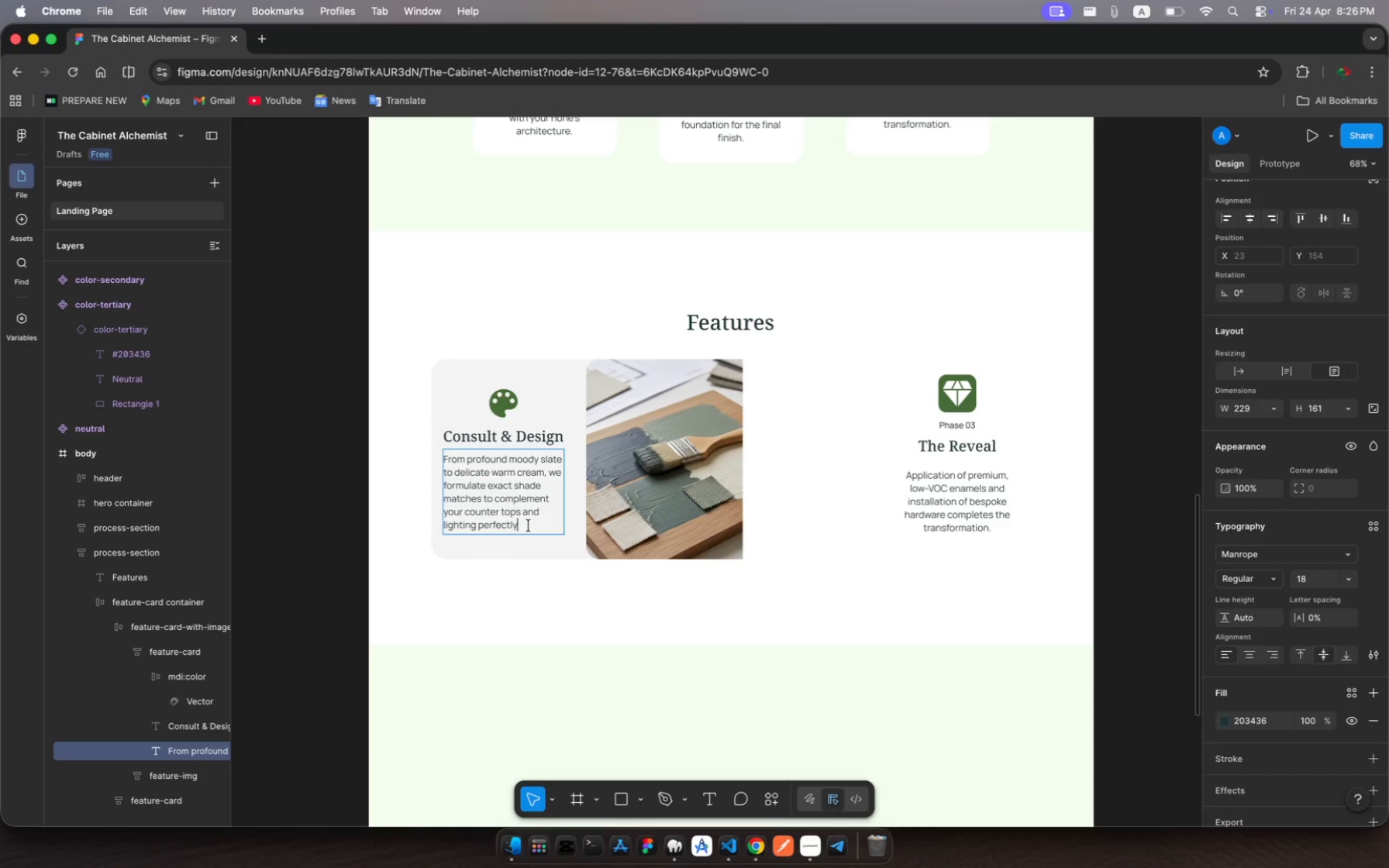 
key(Period)
 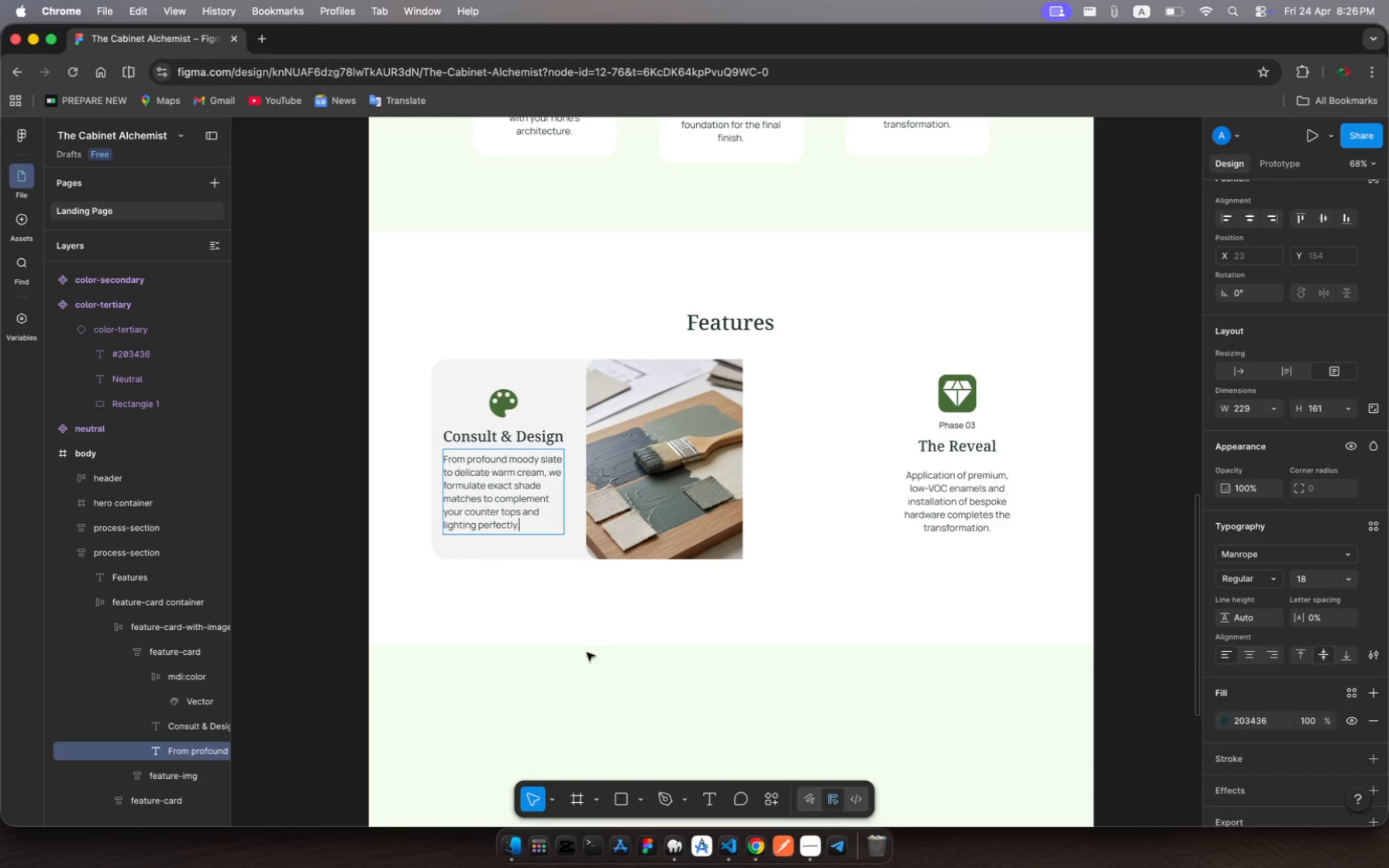 
left_click([629, 421])
 